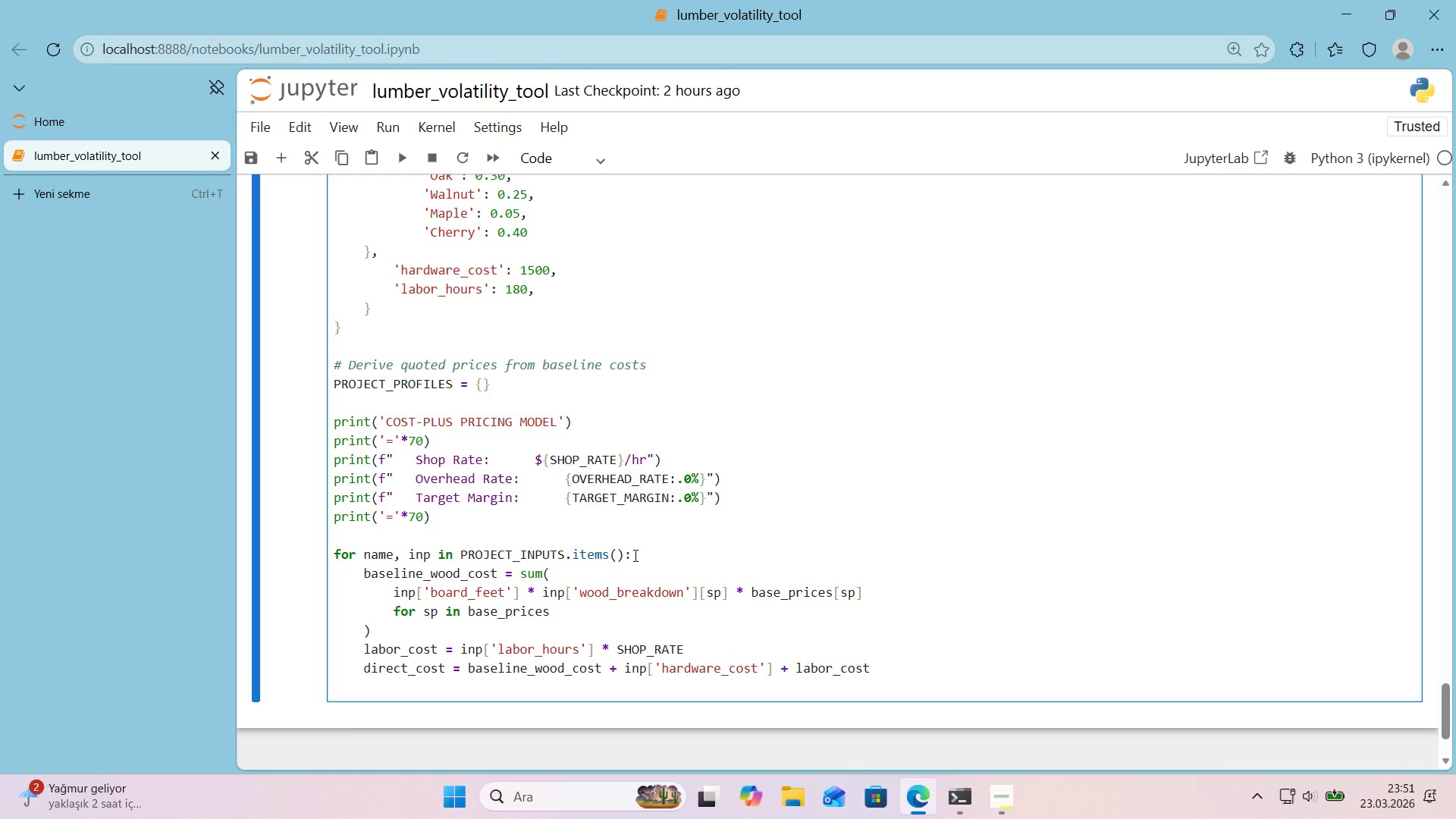 
type(pb)
key(Backspace)
key(Backspace)
type(overhead_cost ) d'rect_cost * OVERHEAD_RATE)
 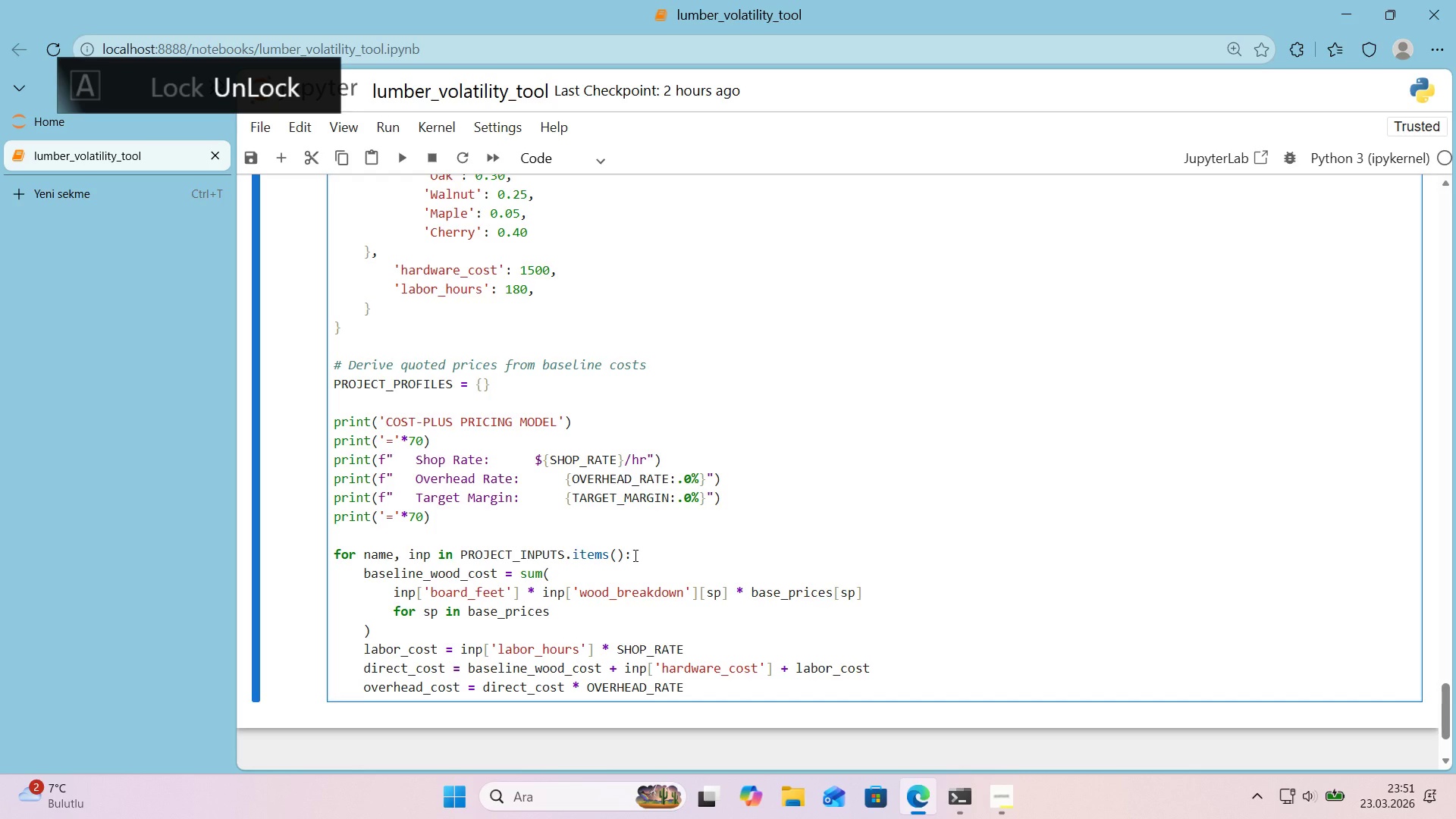 
key(Enter)
 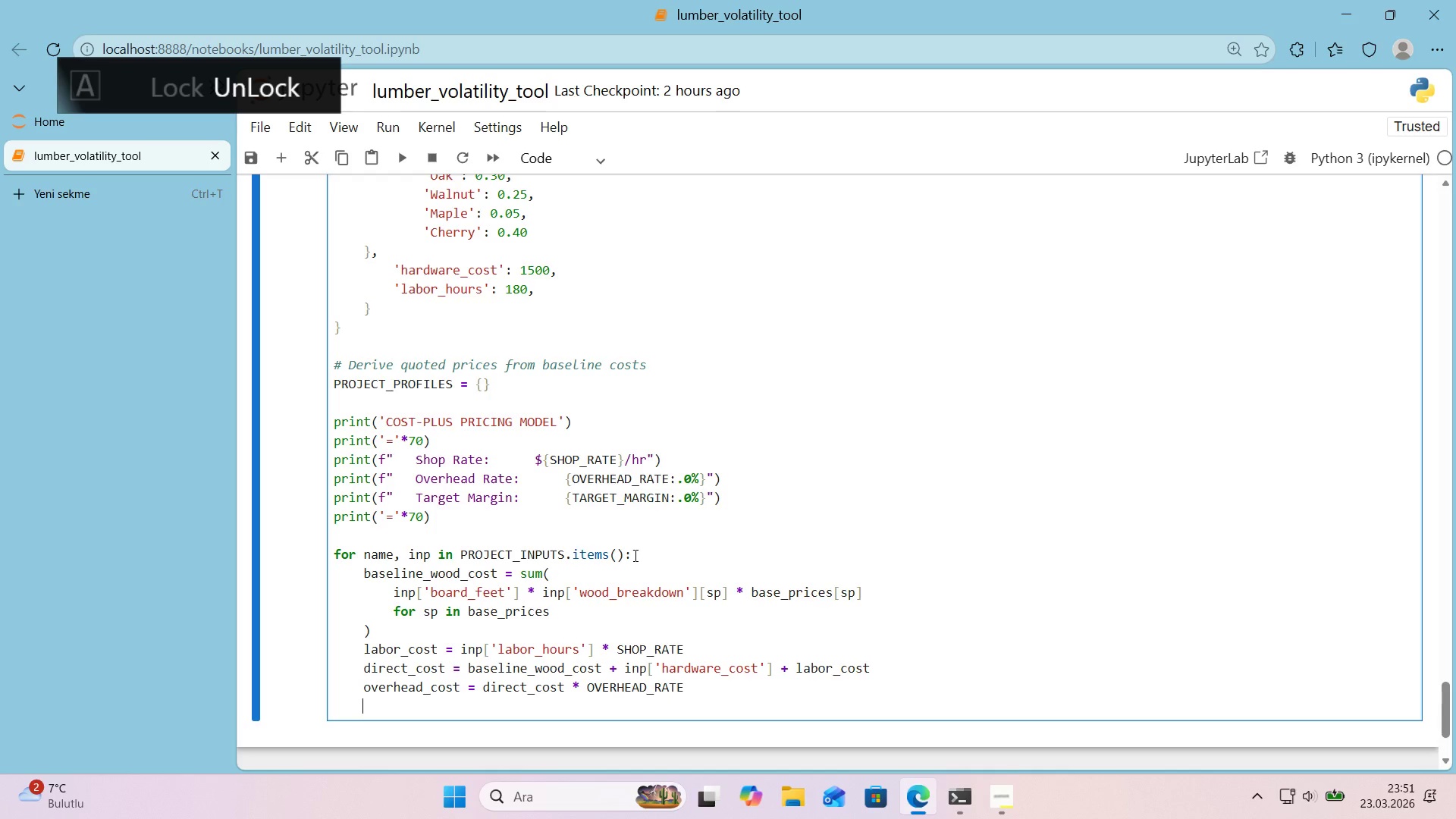 
type(total_cost ()
key(Backspace)
type() d'rect_cost +v)
key(Backspace)
type( overhead_cost)
 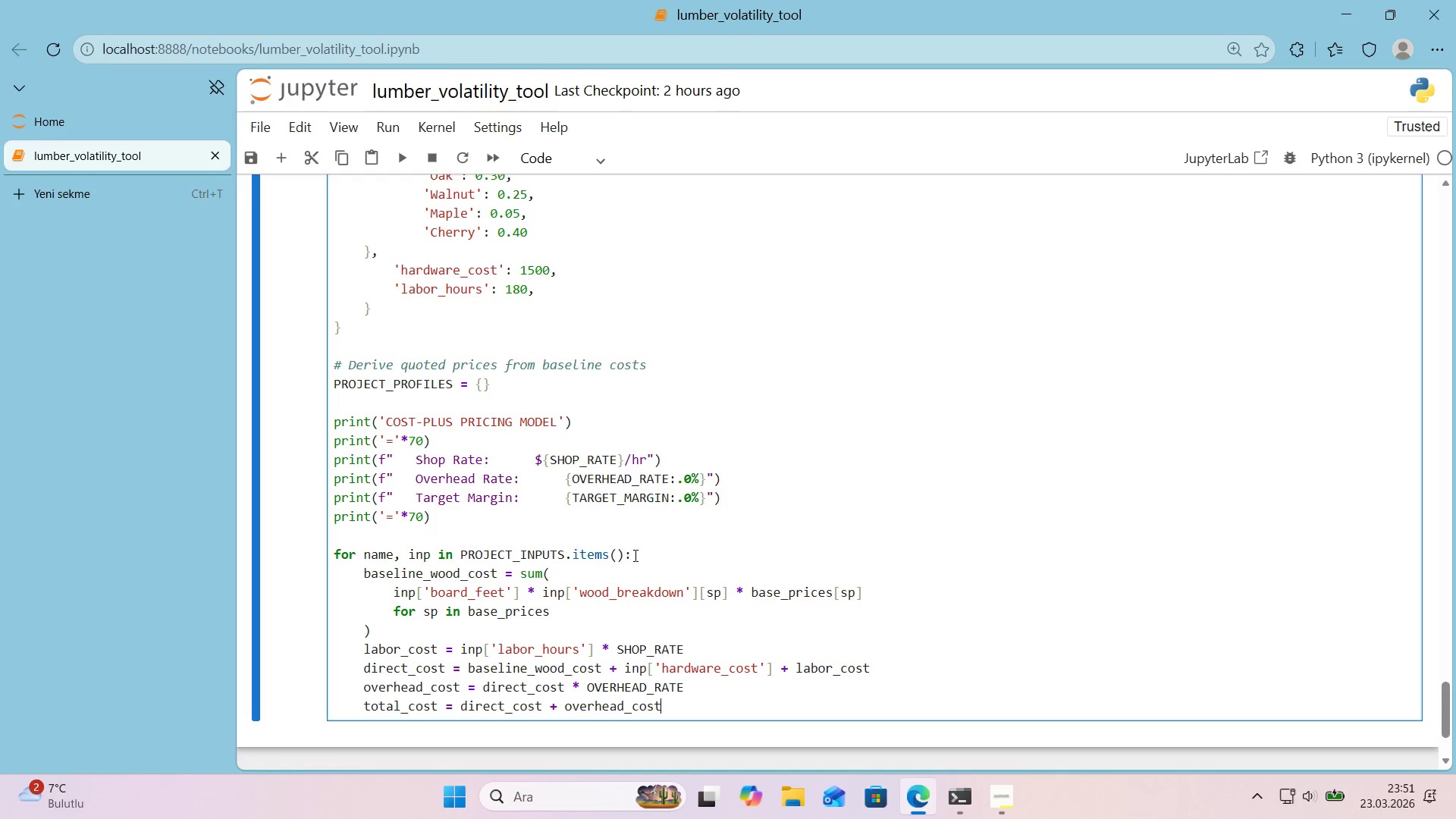 
key(Enter)
 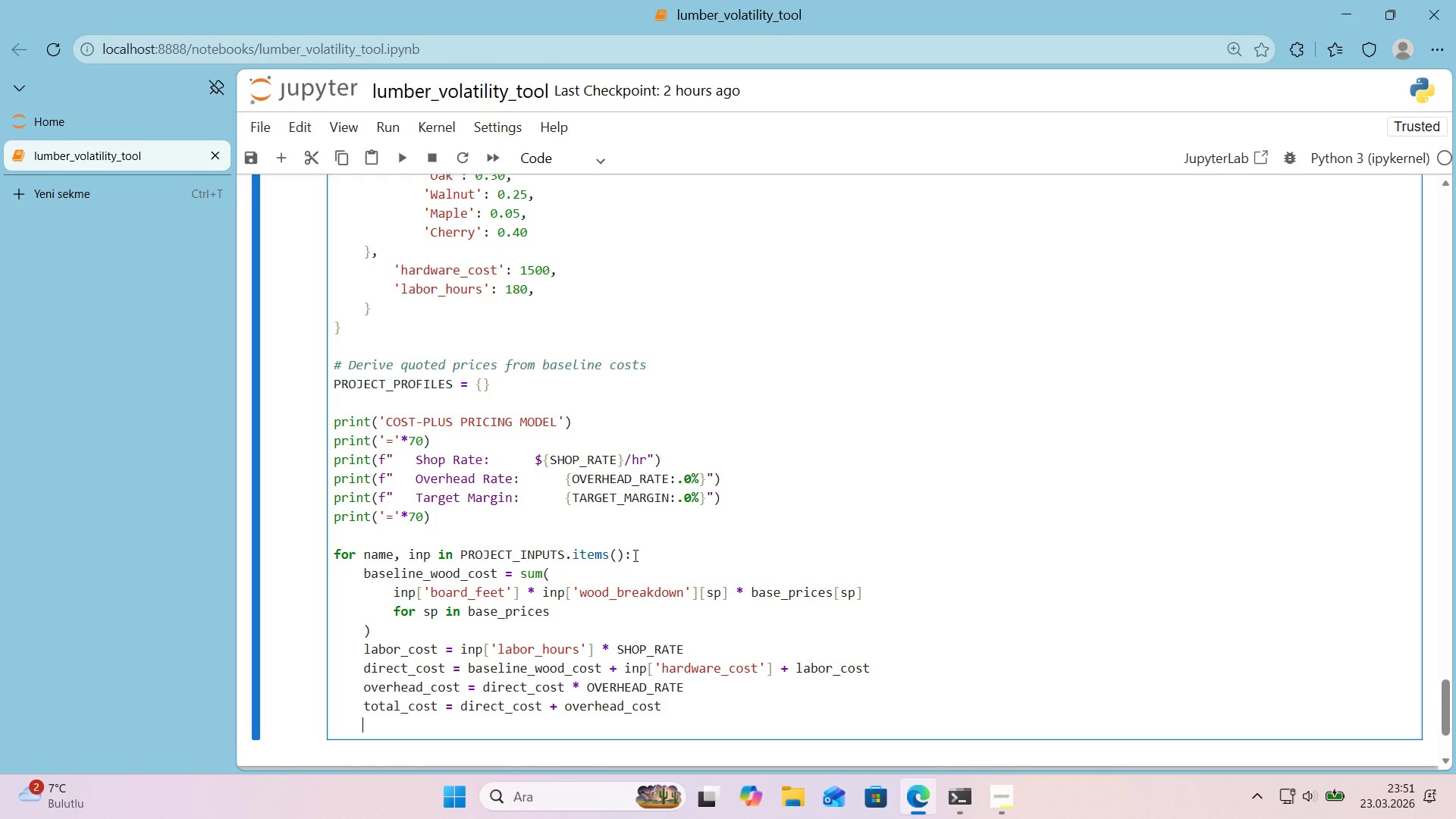 
type(quoted_pr'ce ) round*()
 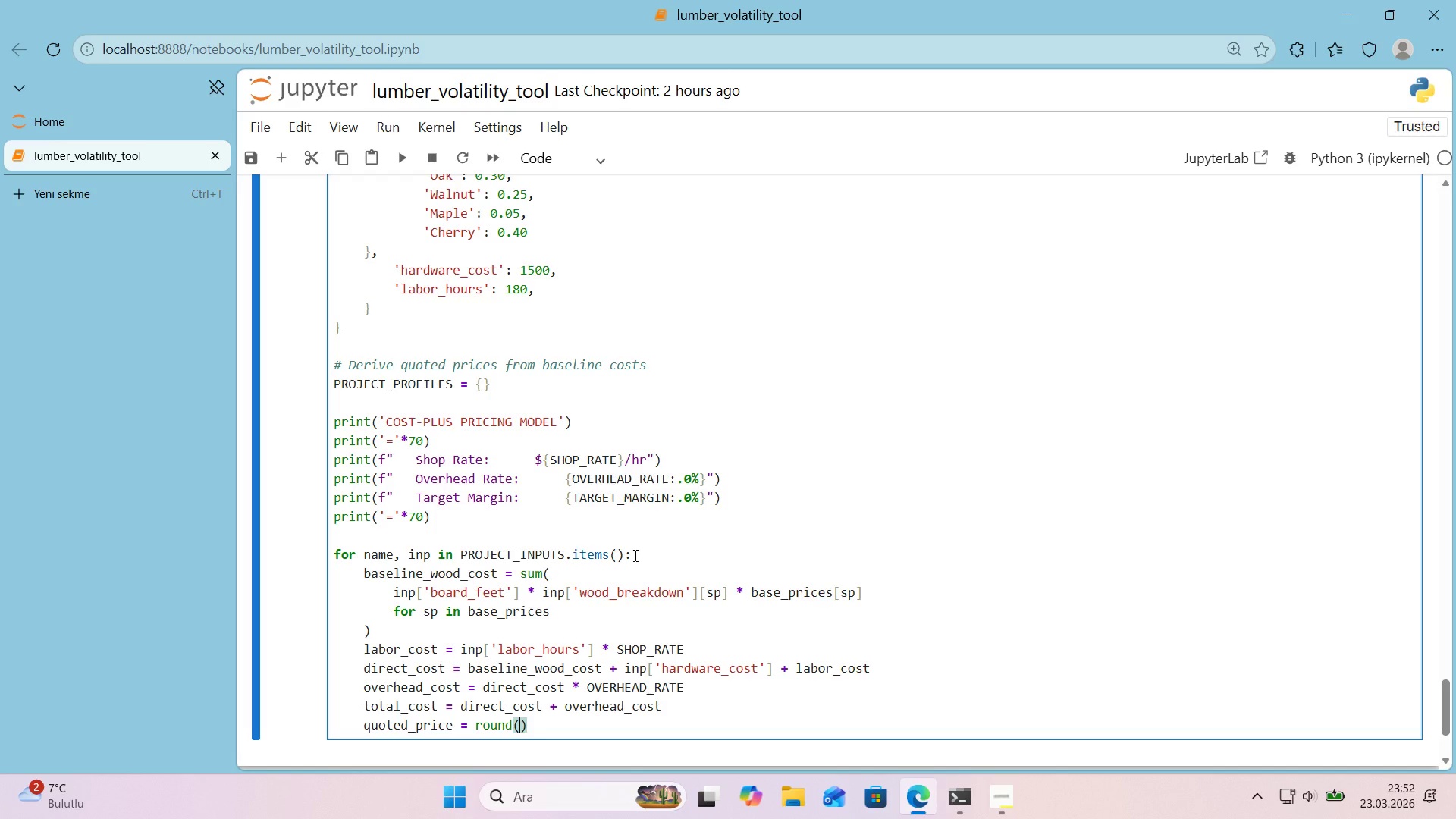 
 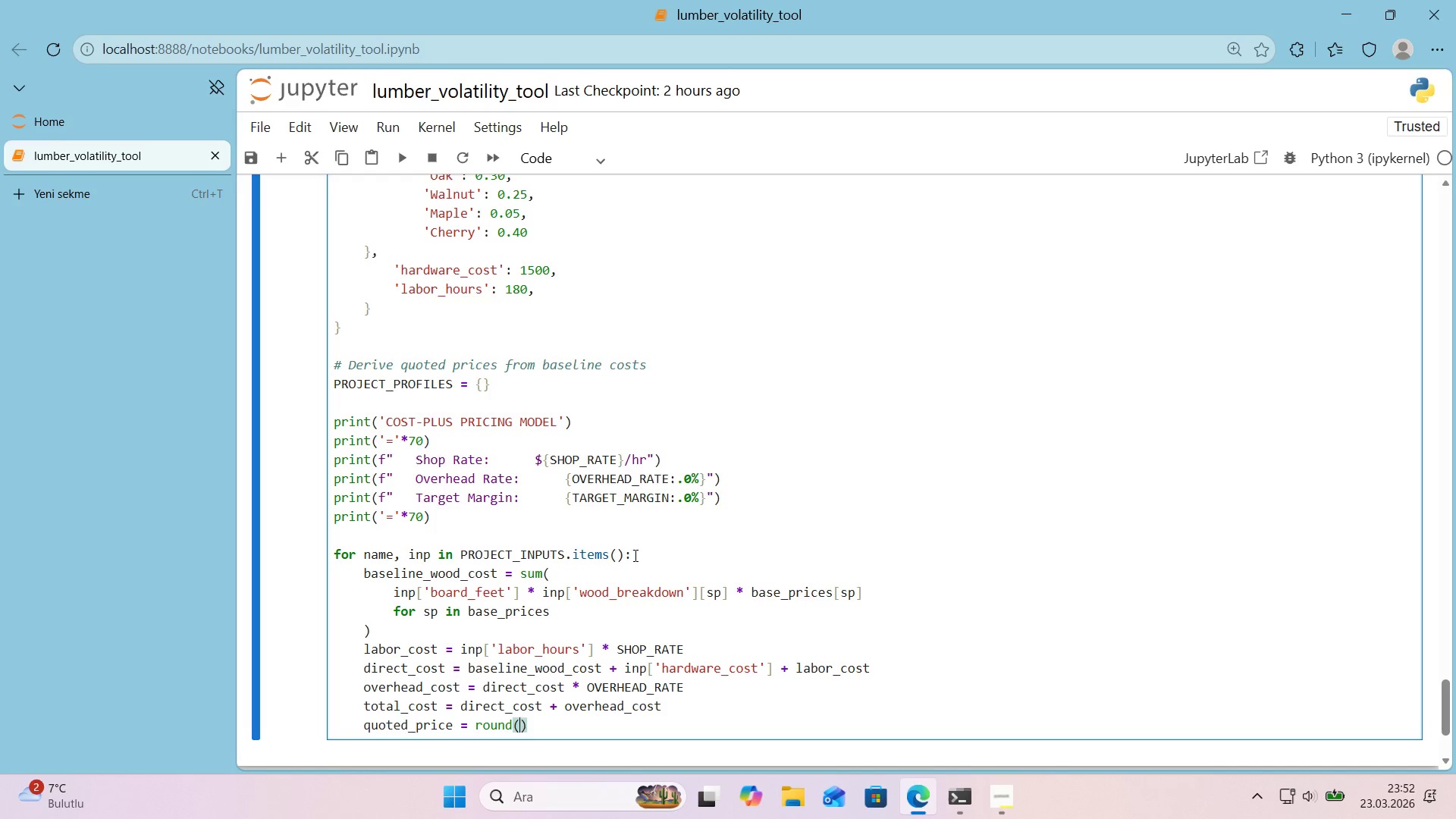 
key(ArrowLeft)
 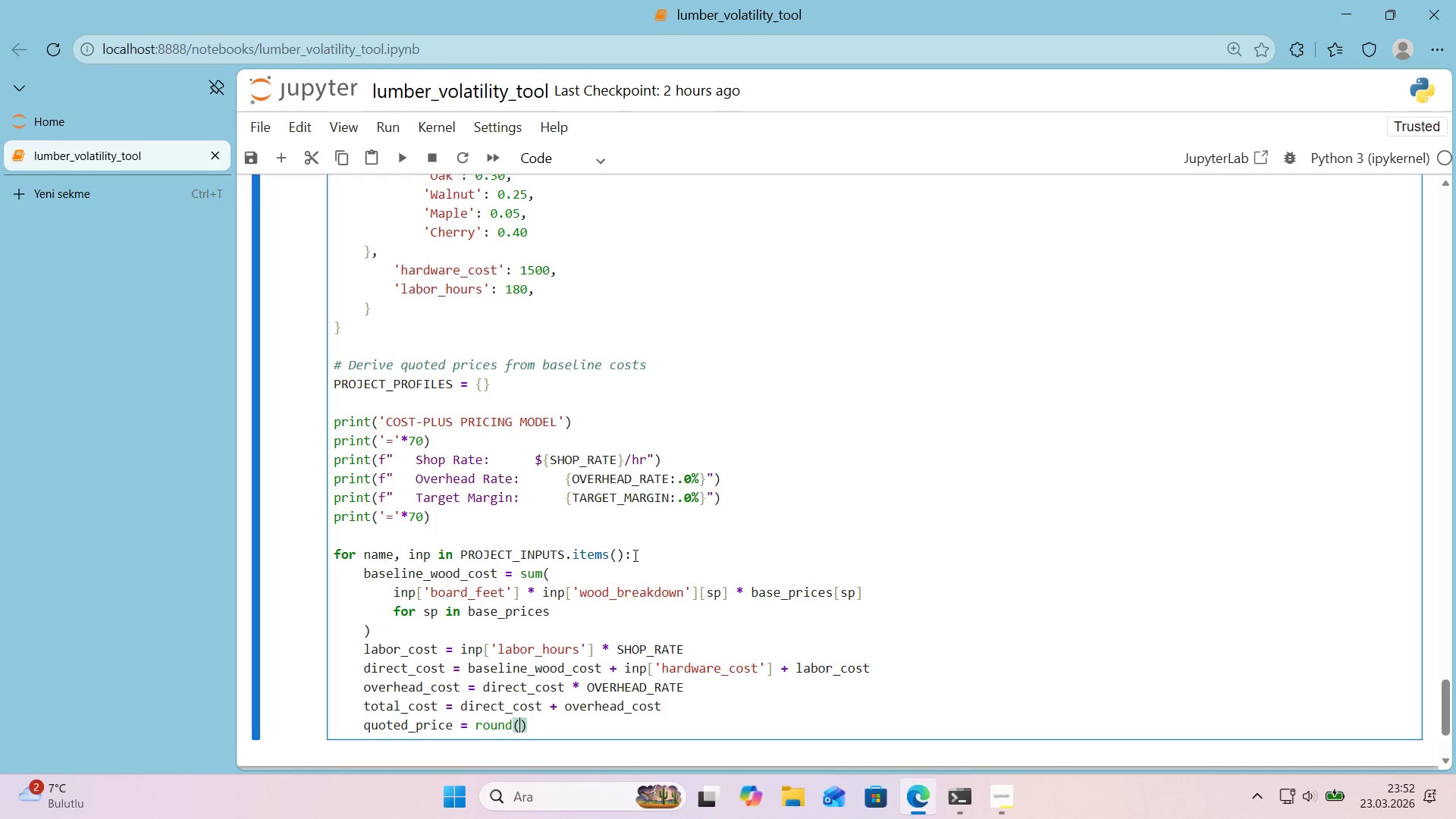 
type(total_cost / *()
 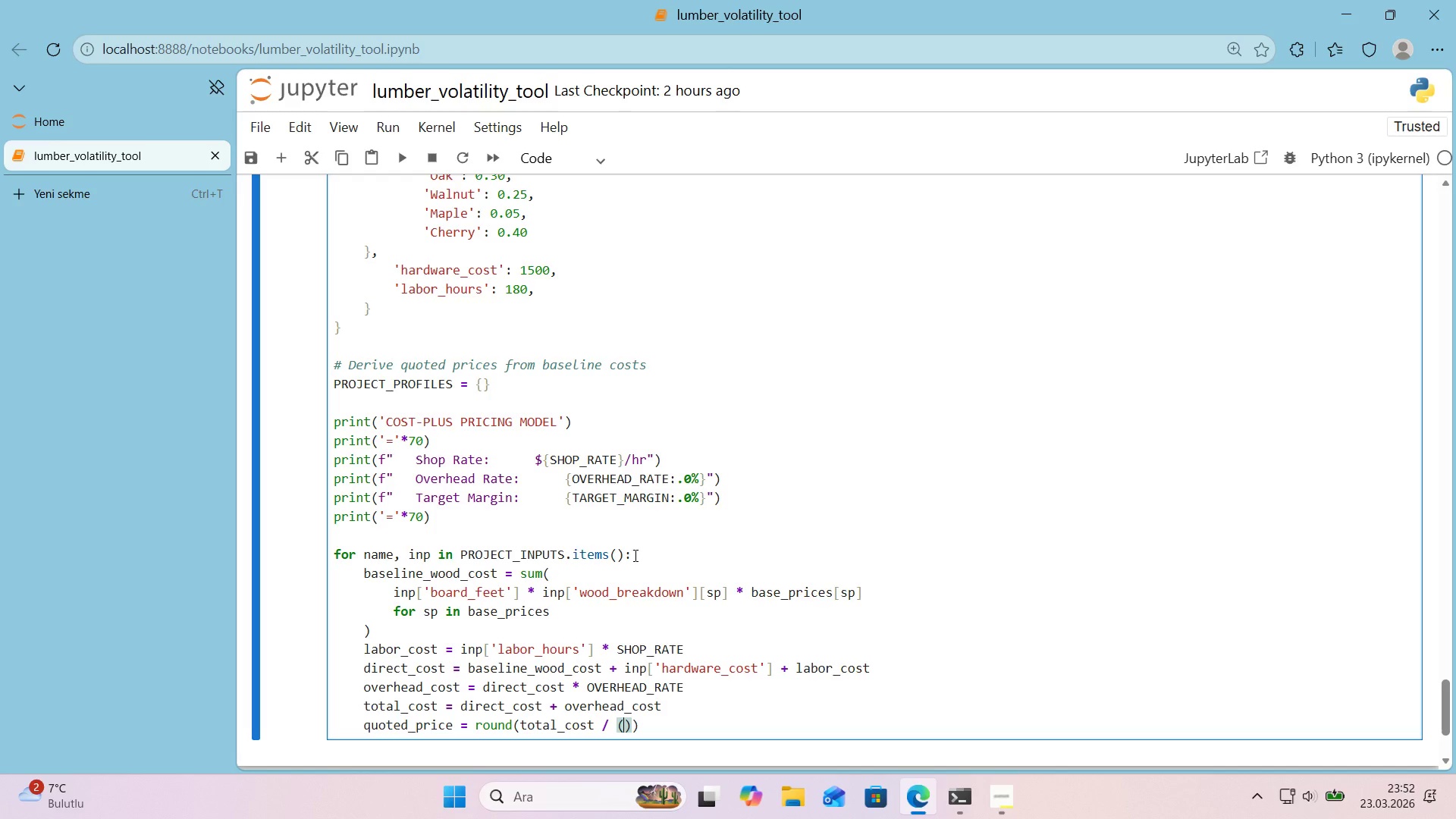 
 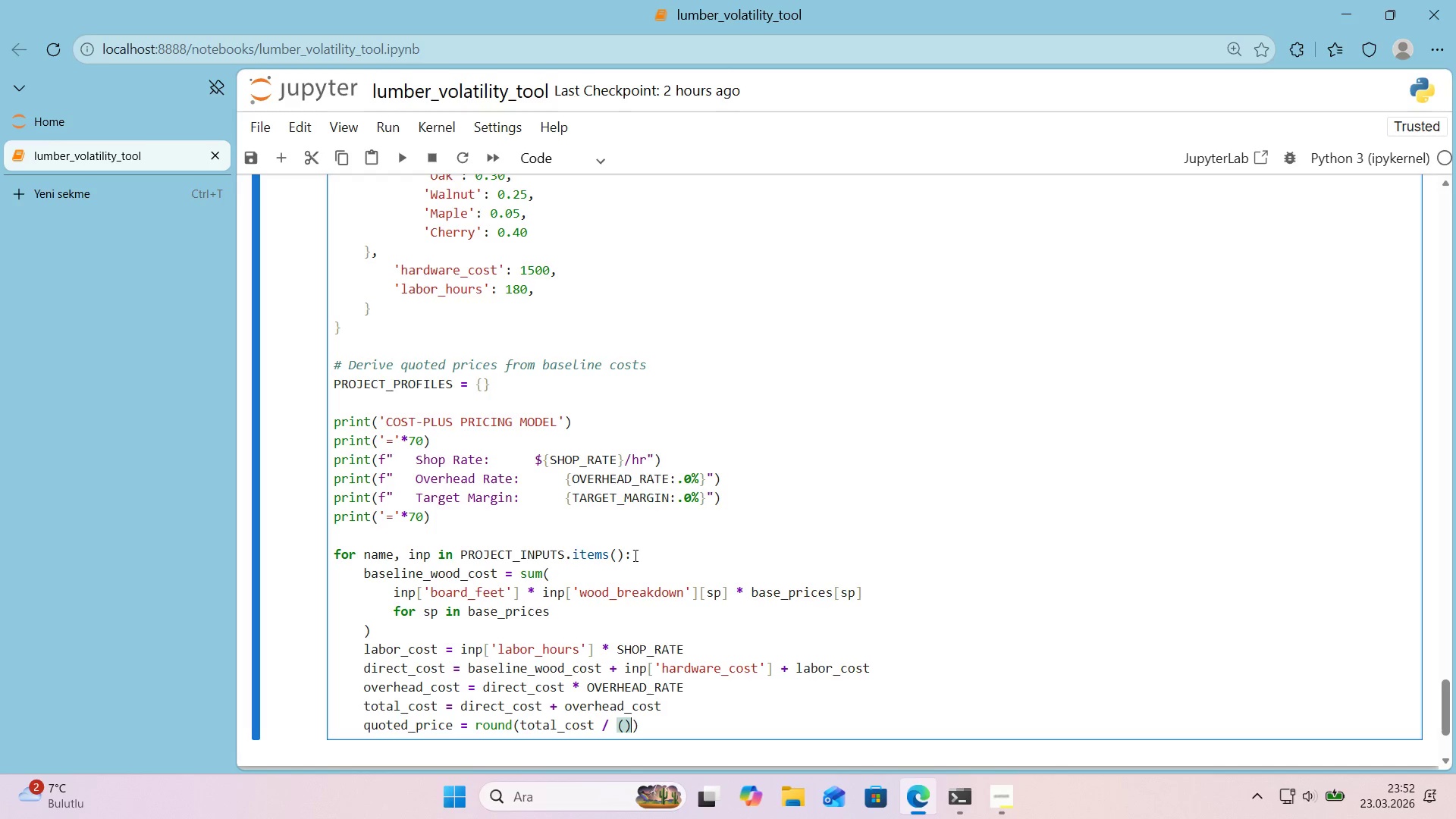 
key(ArrowLeft)
 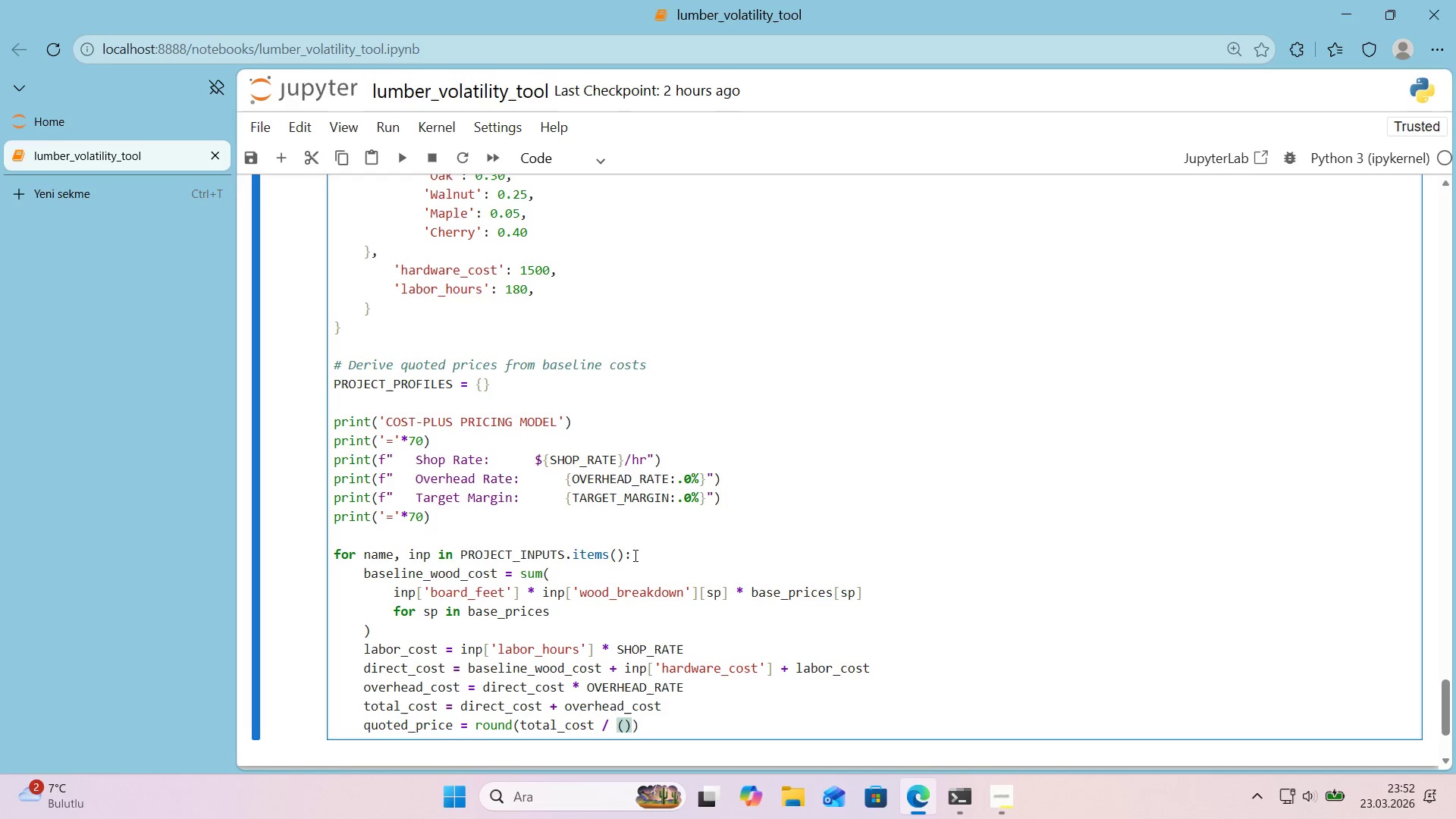 
type(1 - TARGET MAR)
key(Backspace)
key(Backspace)
key(Backspace)
key(Backspace)
type(_MARGIN0)
key(Backspace)
 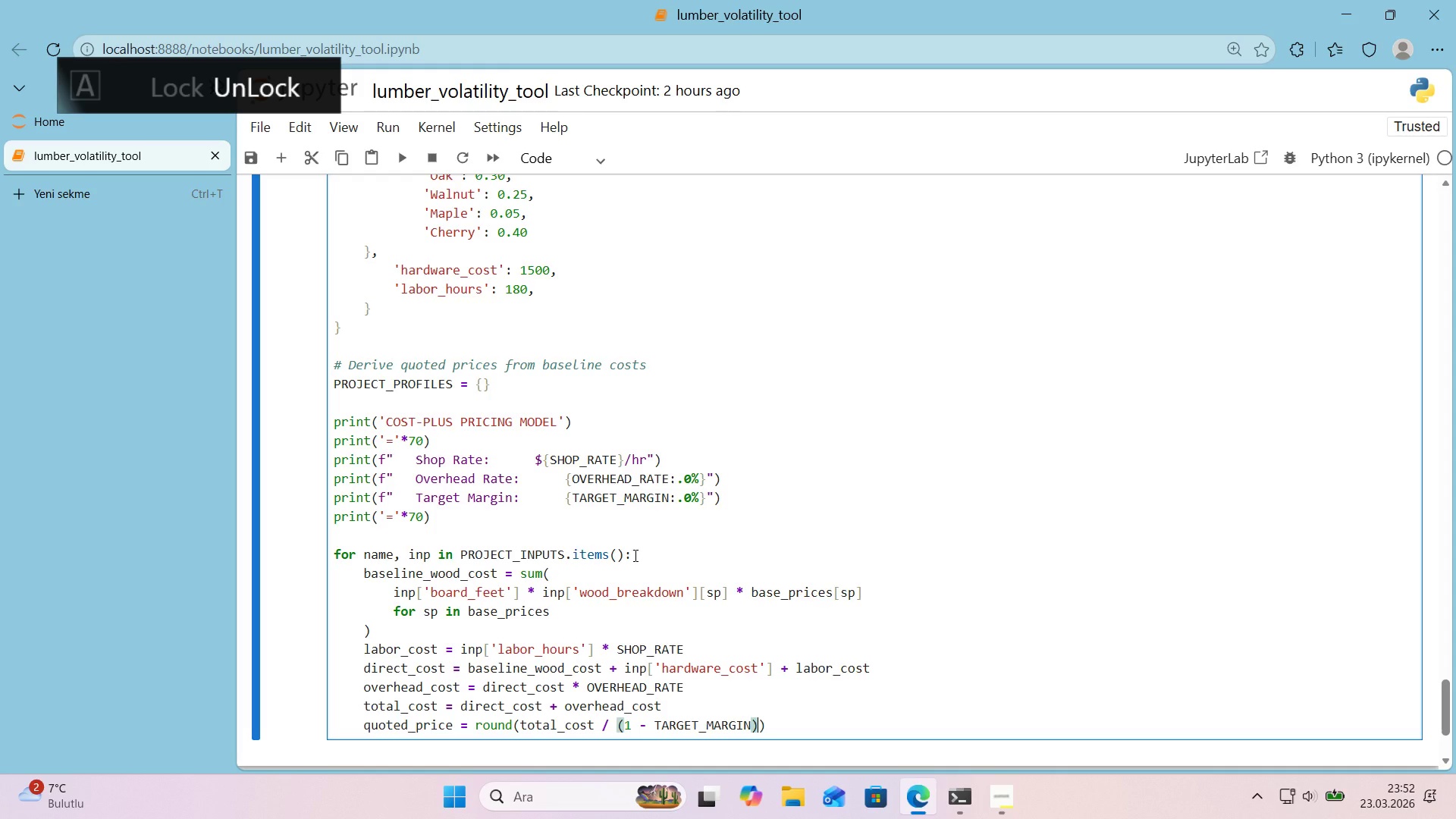 
 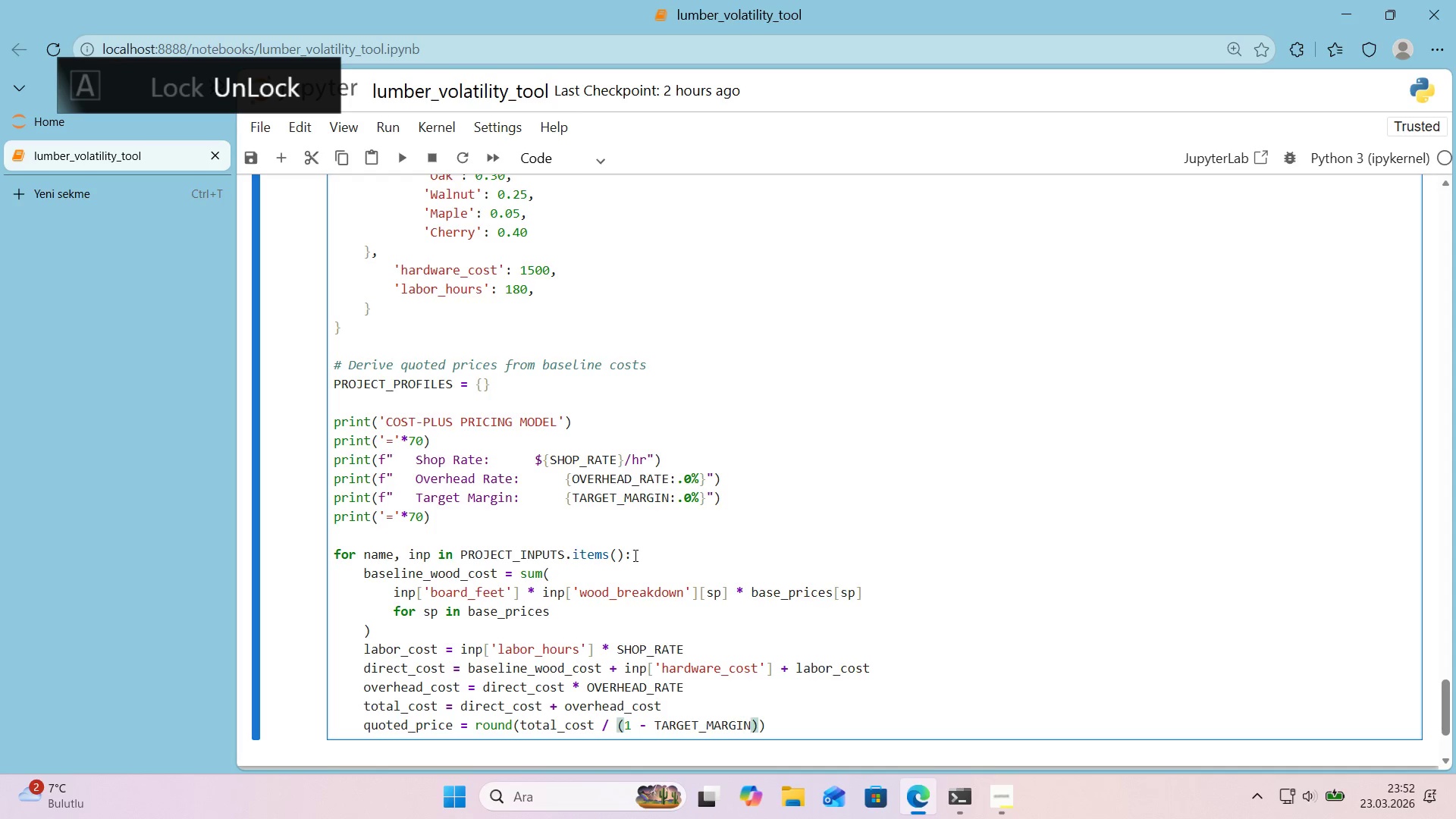 
key(ArrowRight)
 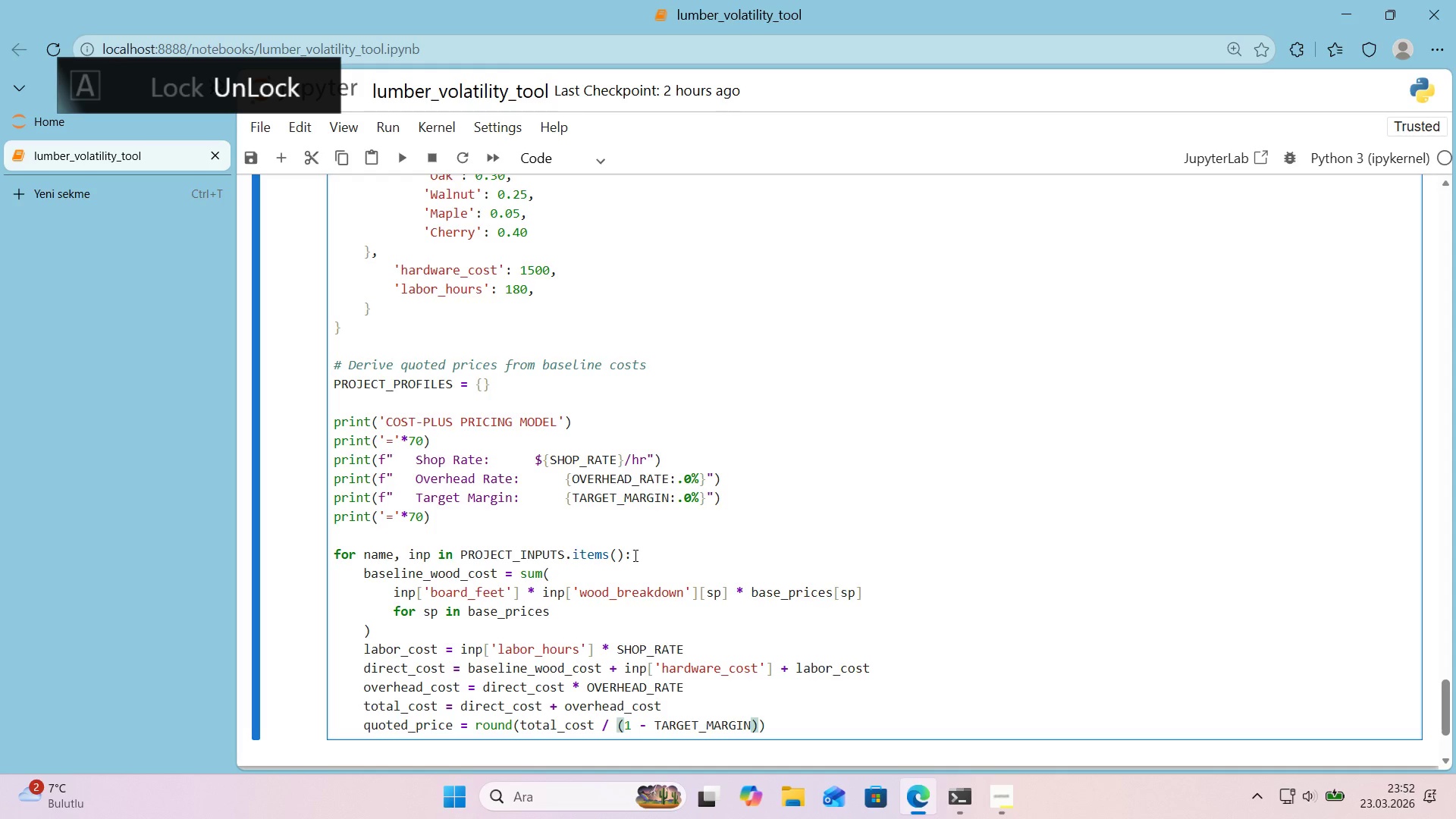 
key(Comma)
 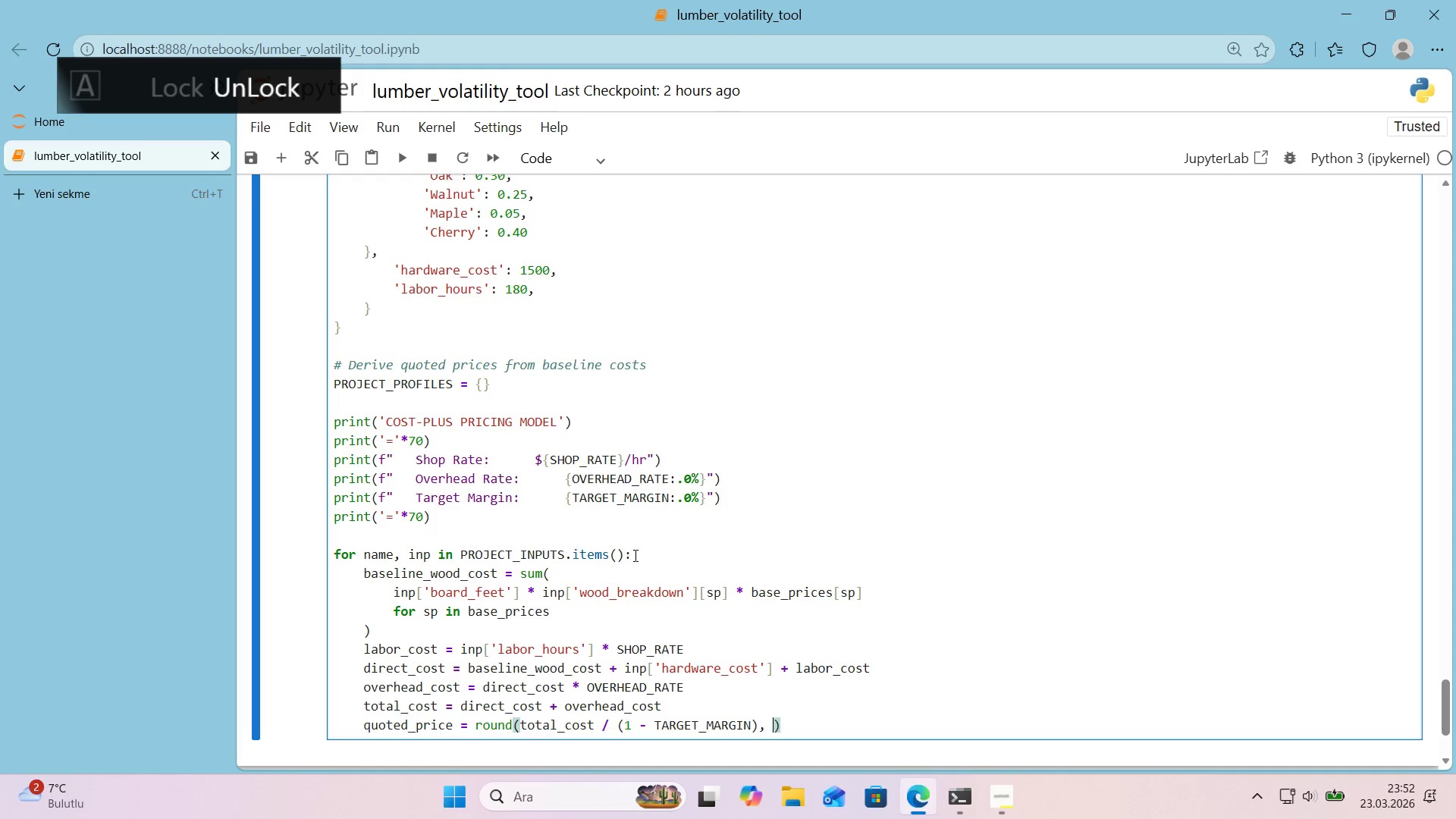 
key(Space)
 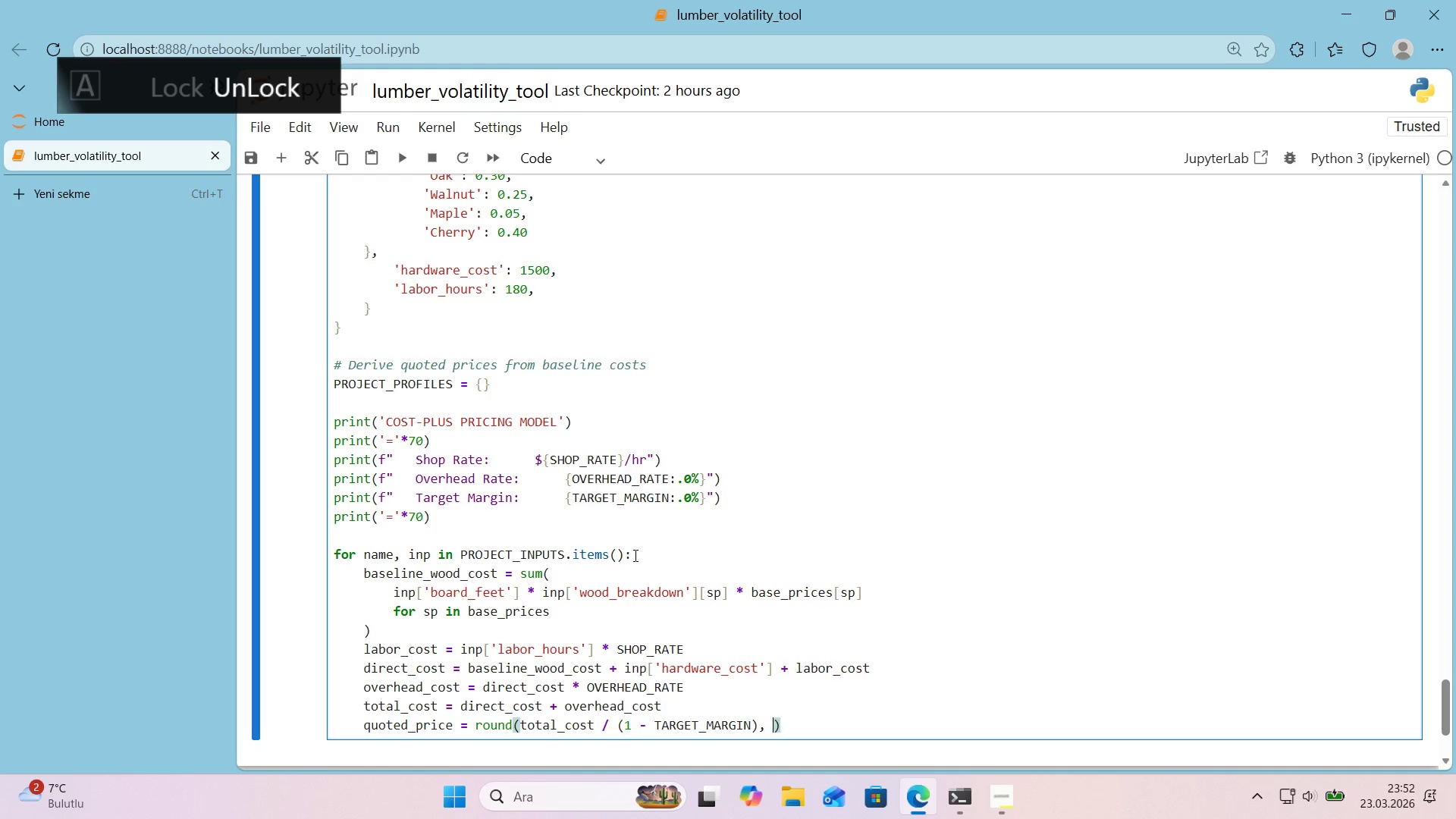 
key(2)
 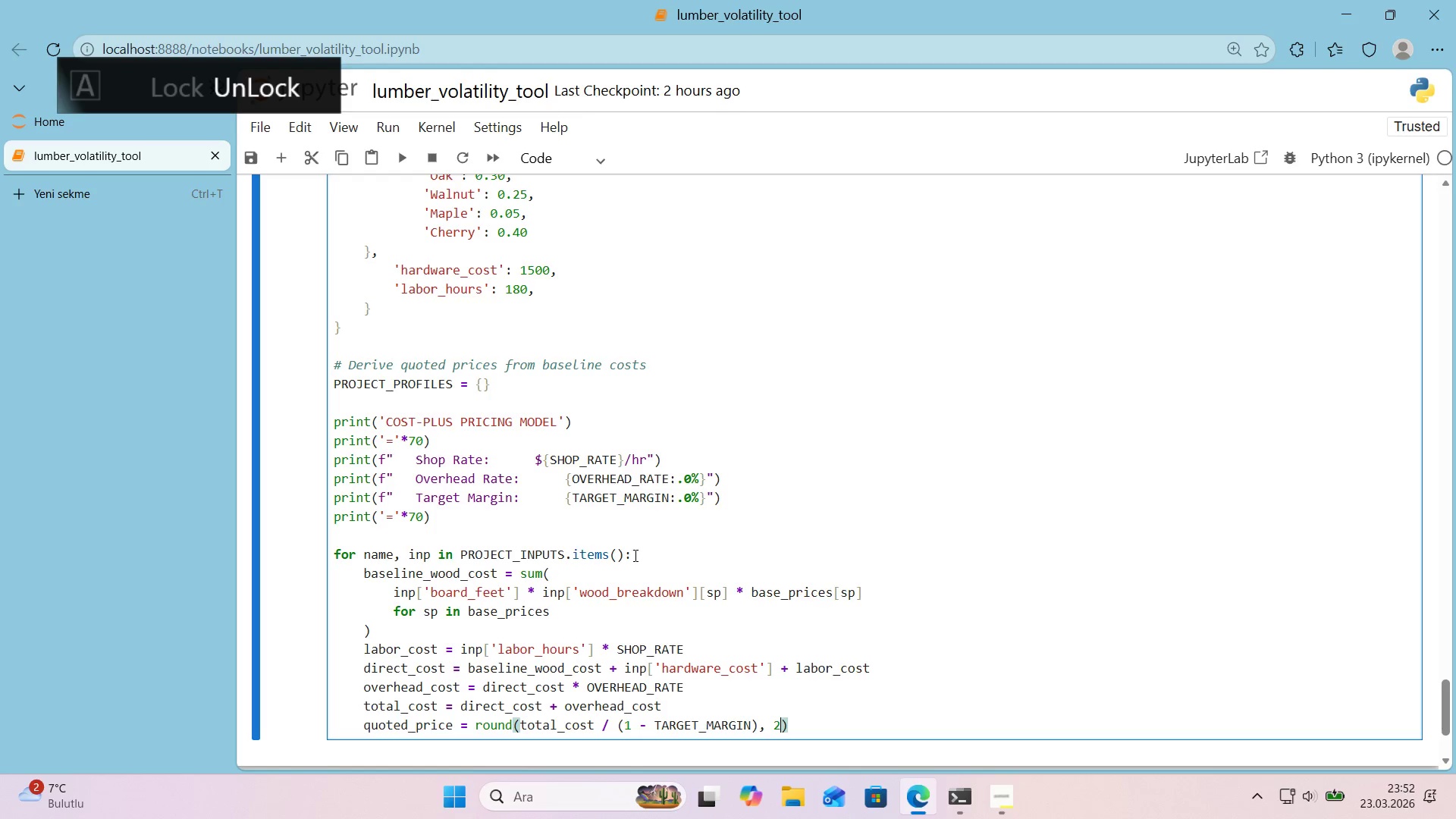 
key(ArrowRight)
 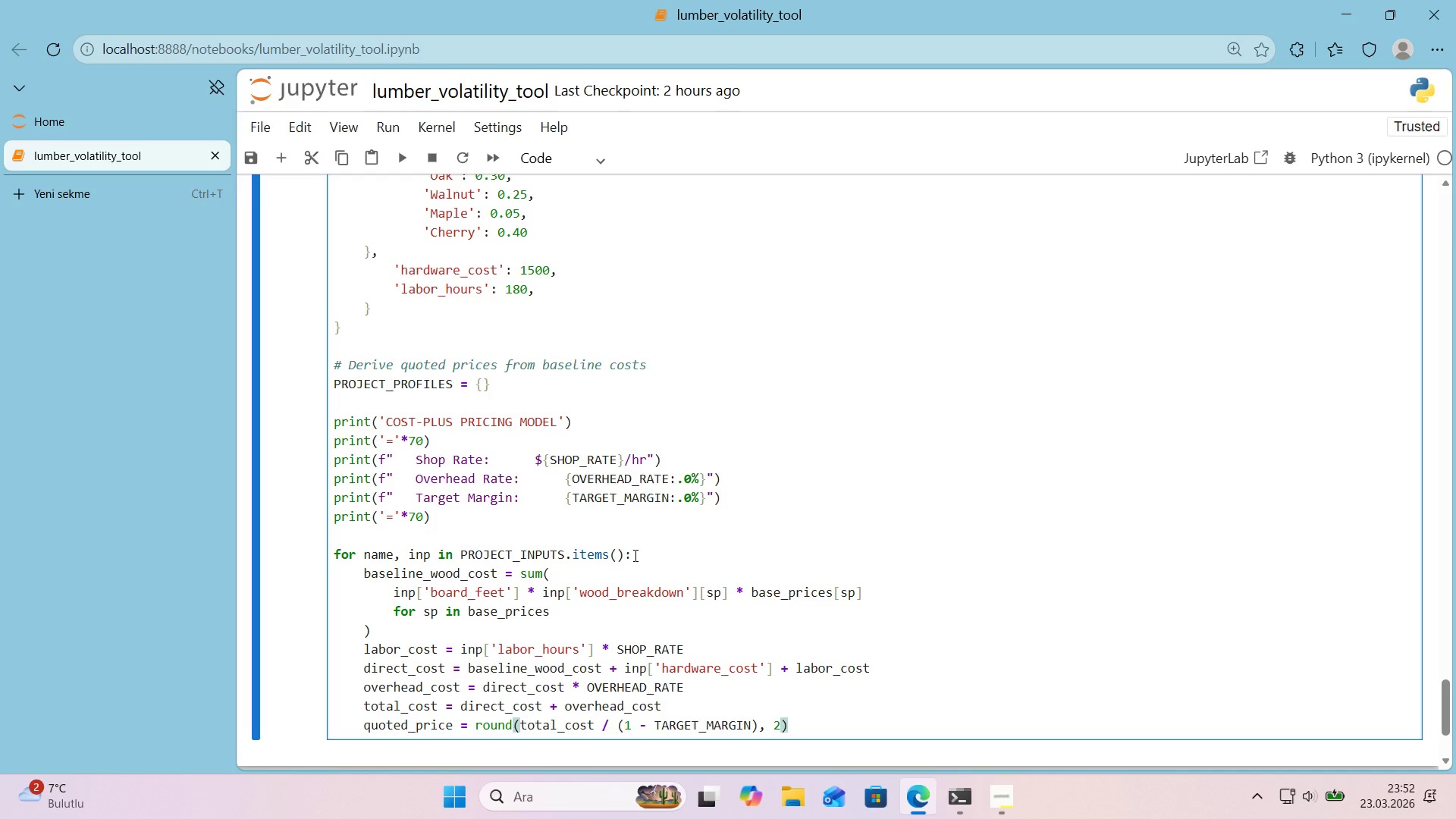 
key(Enter)
 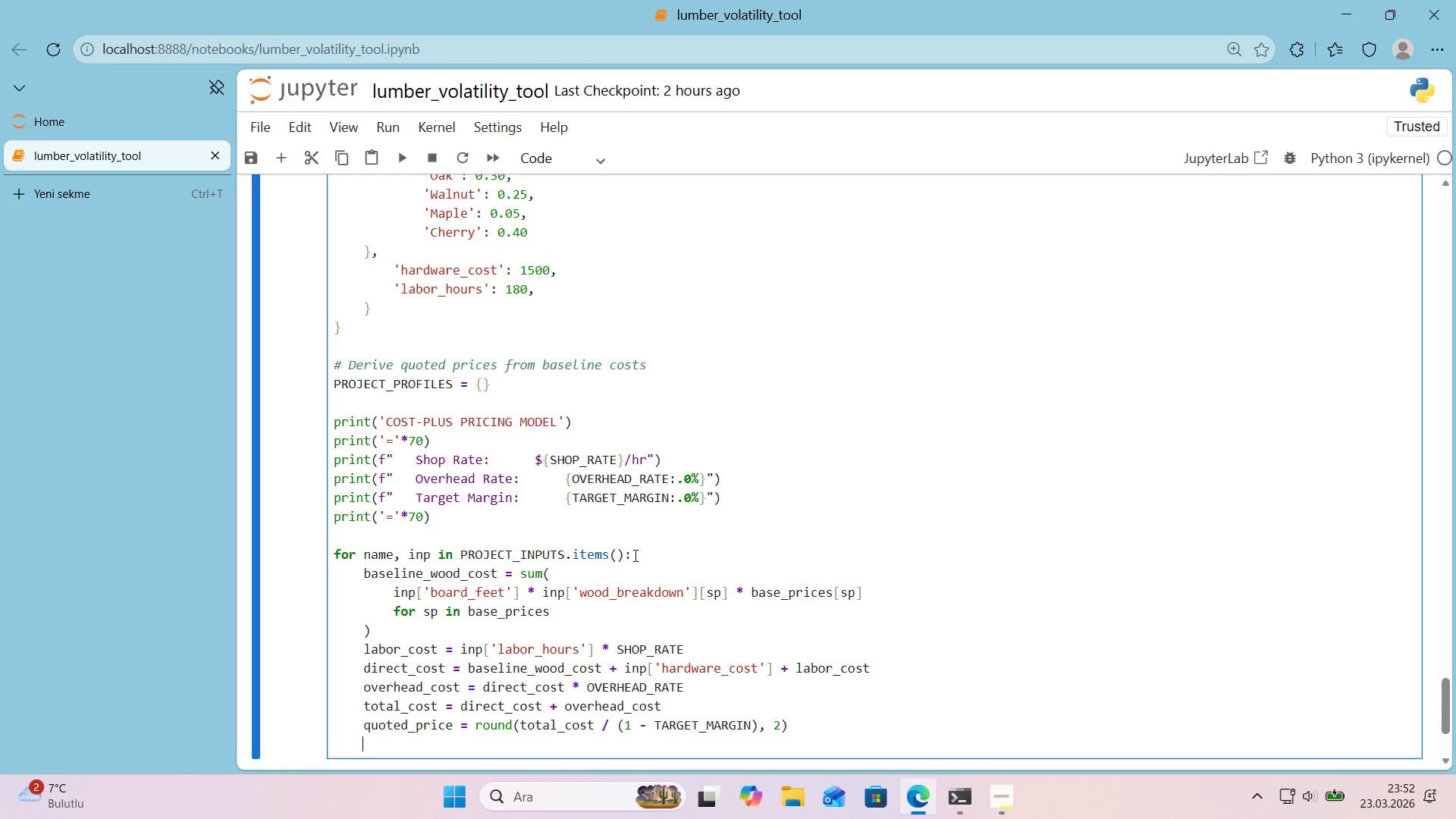 
key(Enter)
 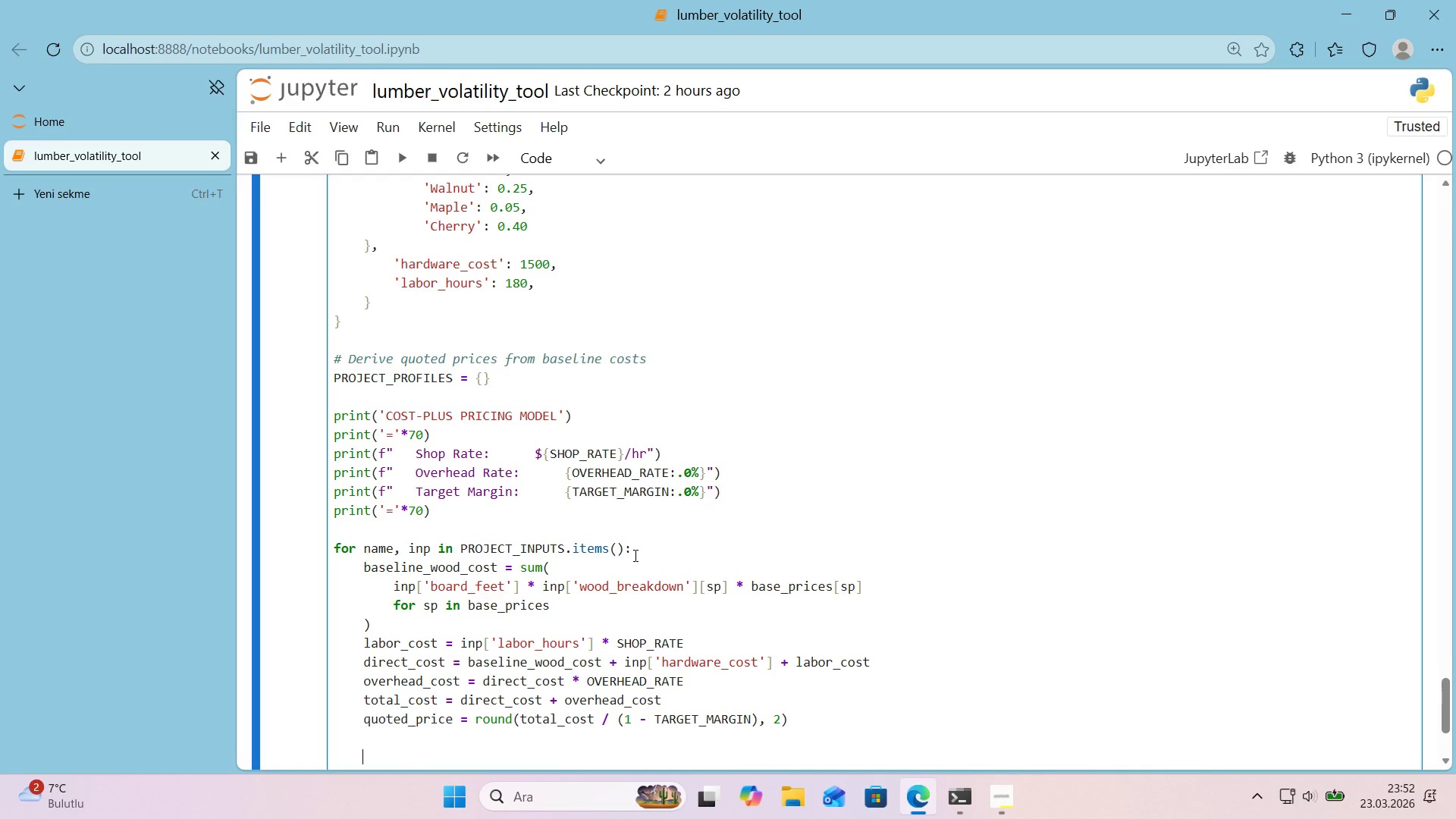 
type(PROJECT_PROFILES)
 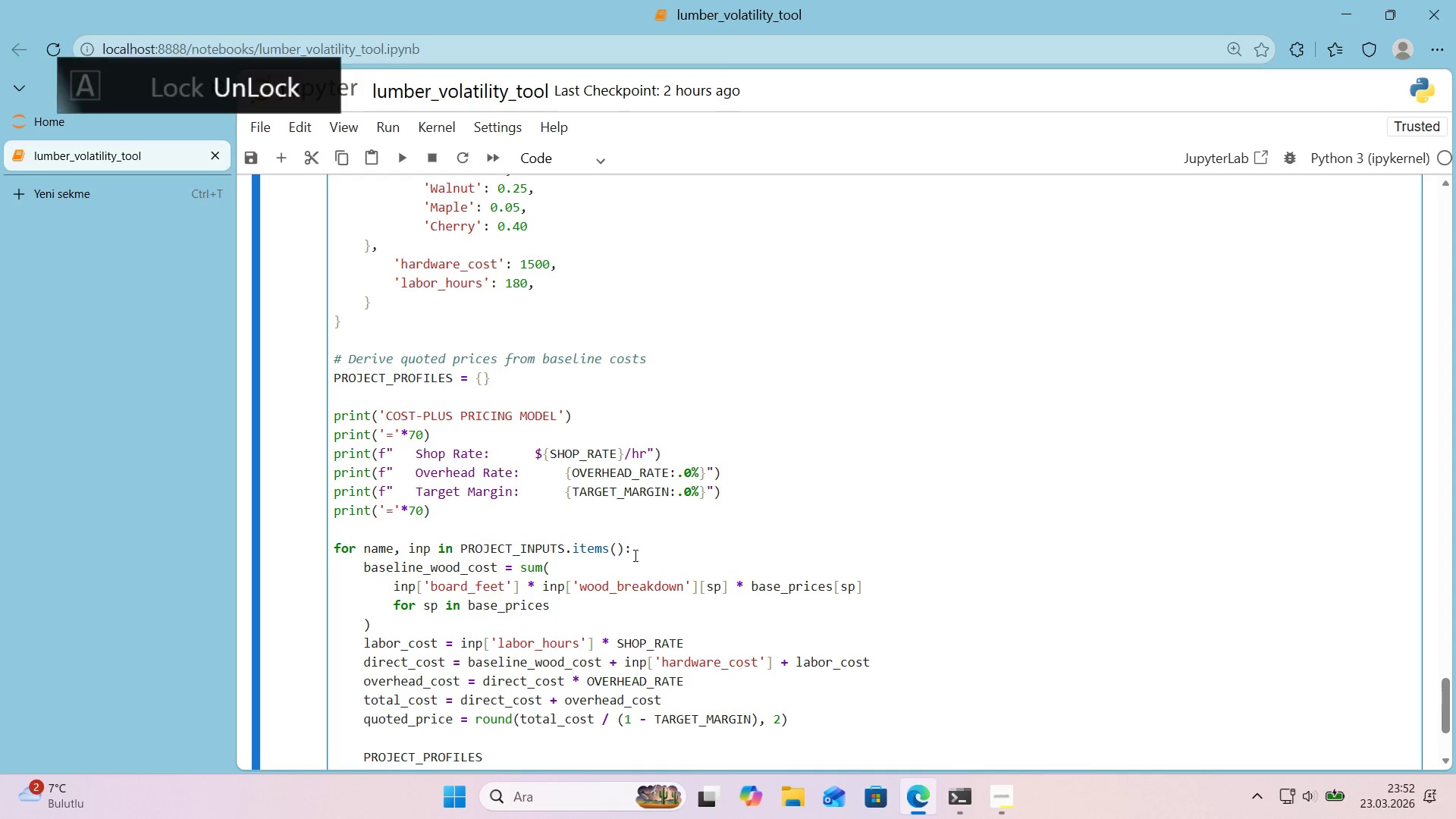 
scroll: coordinate [431, 596], scroll_direction: down, amount: 2.0
 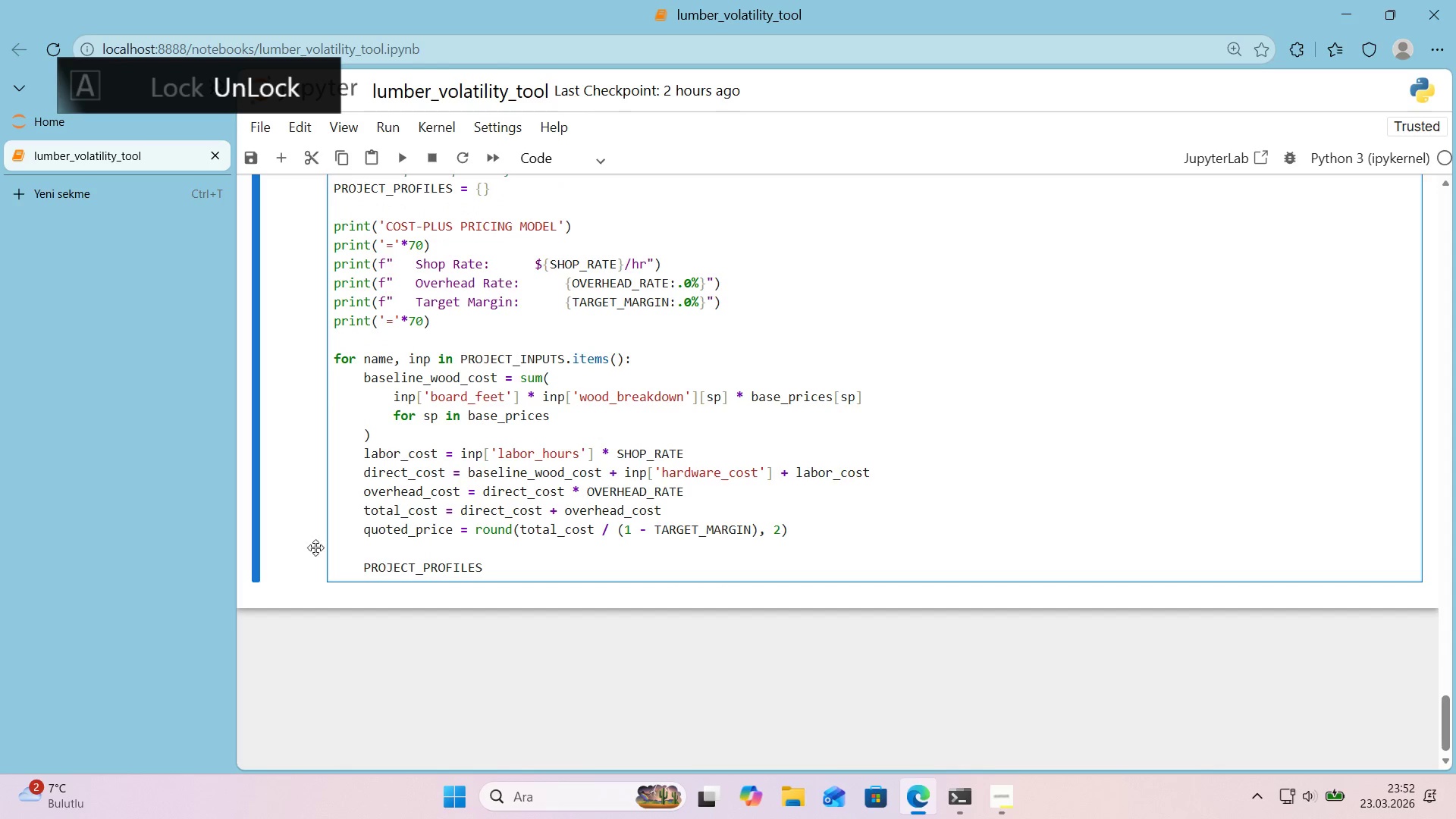 
scroll: coordinate [289, 542], scroll_direction: up, amount: 1.0
 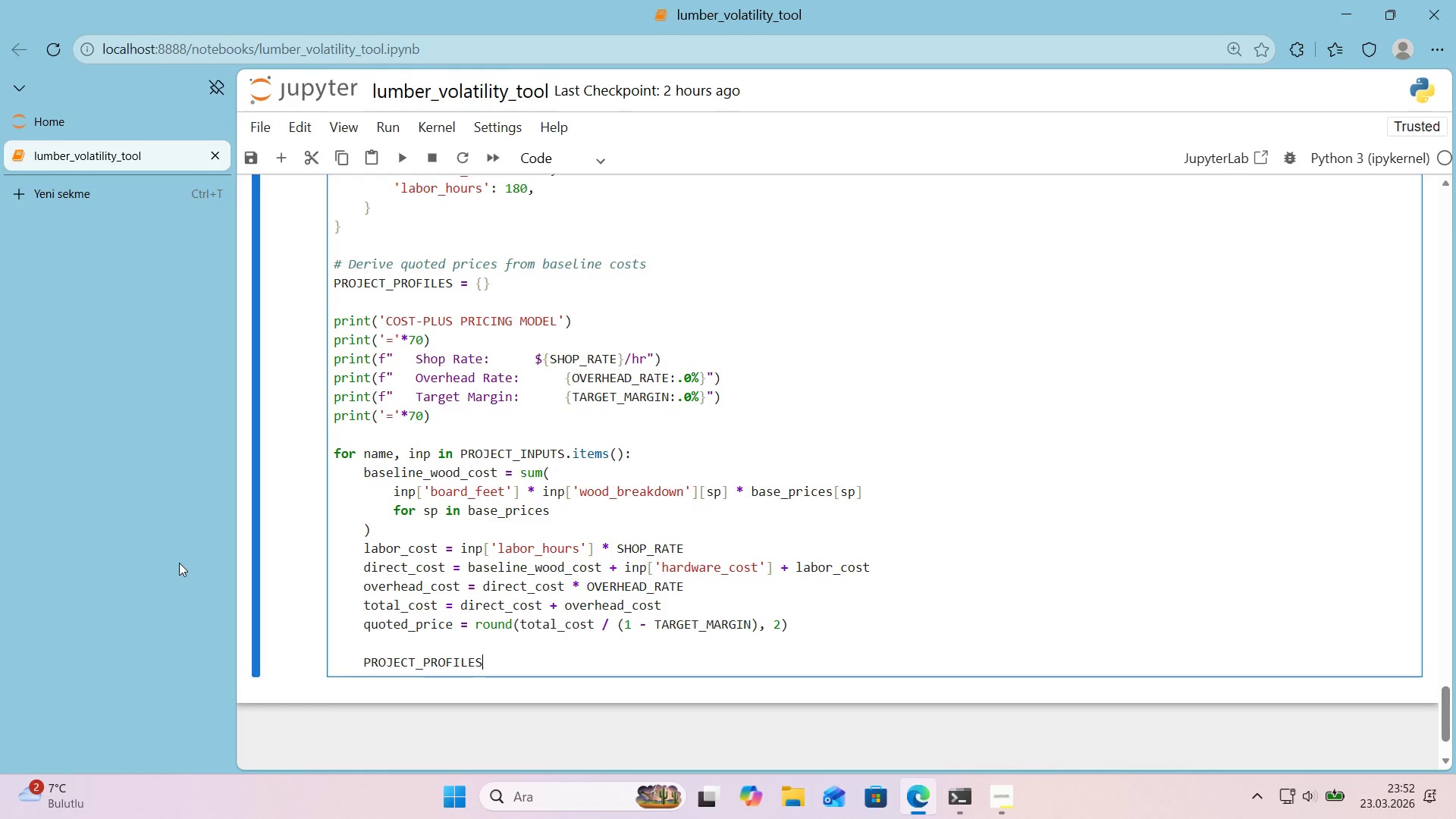 
key(Alt+Control+9)
 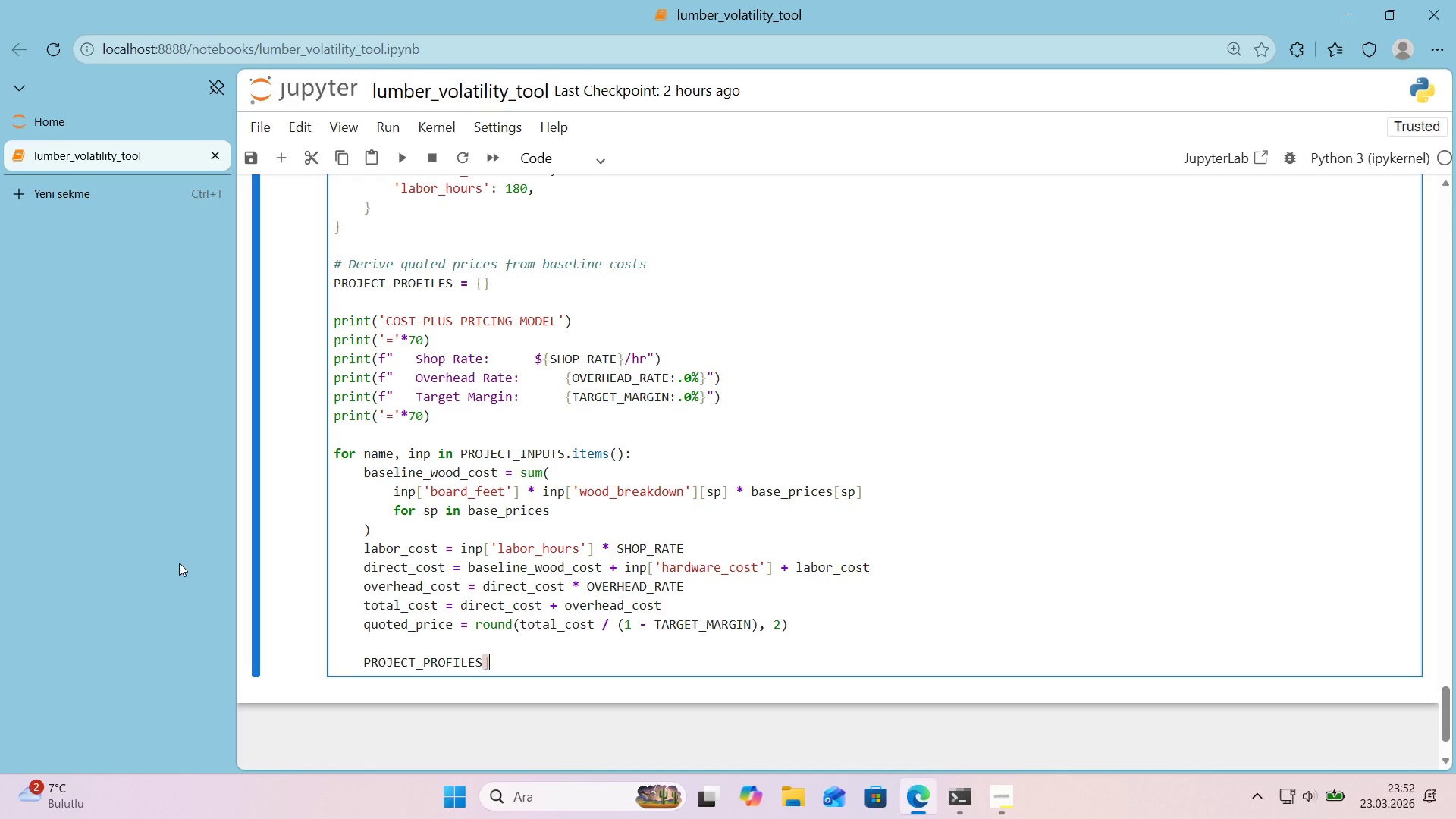 
key(Backspace)
 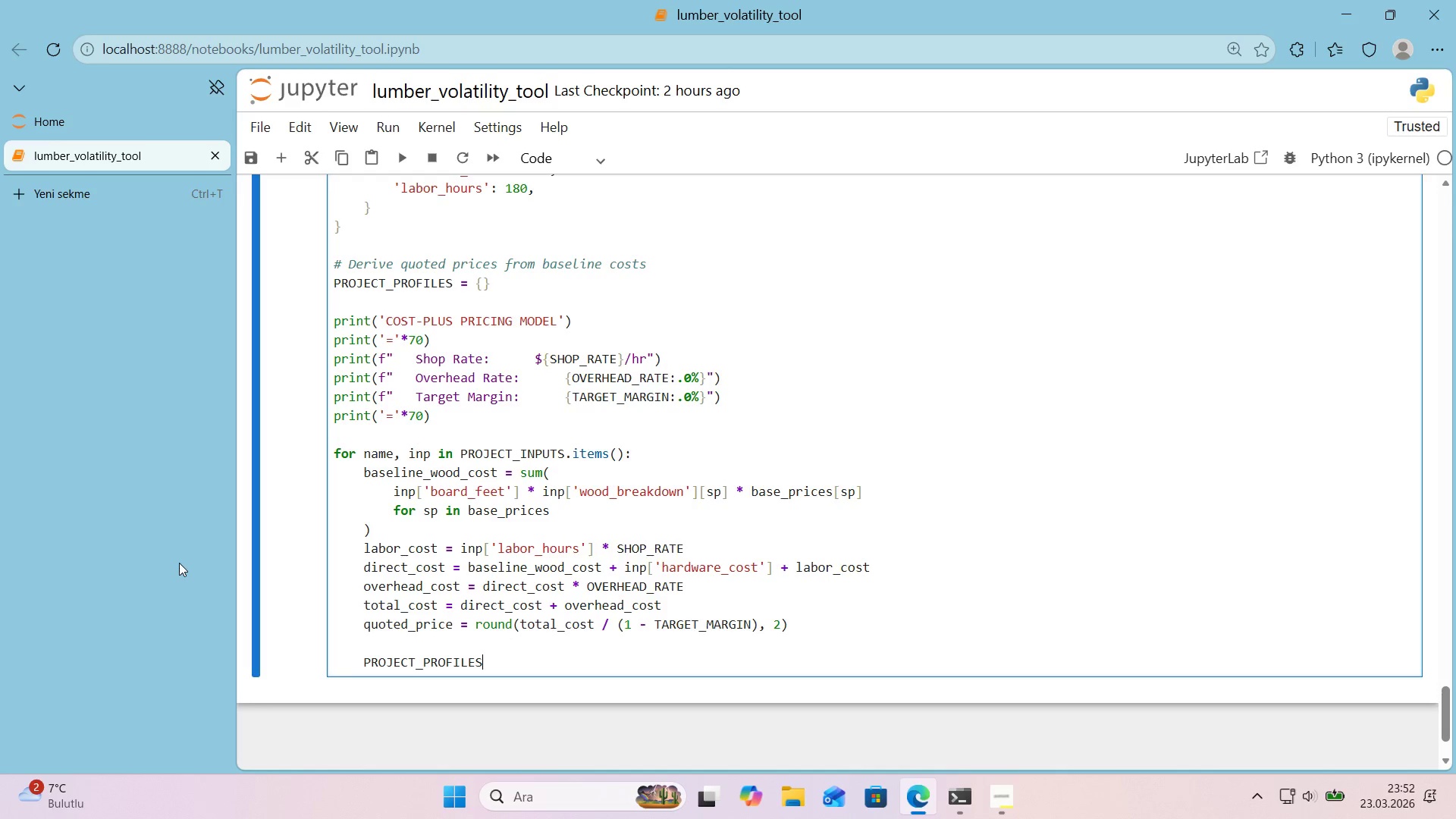 
key(Alt+Control+8)
 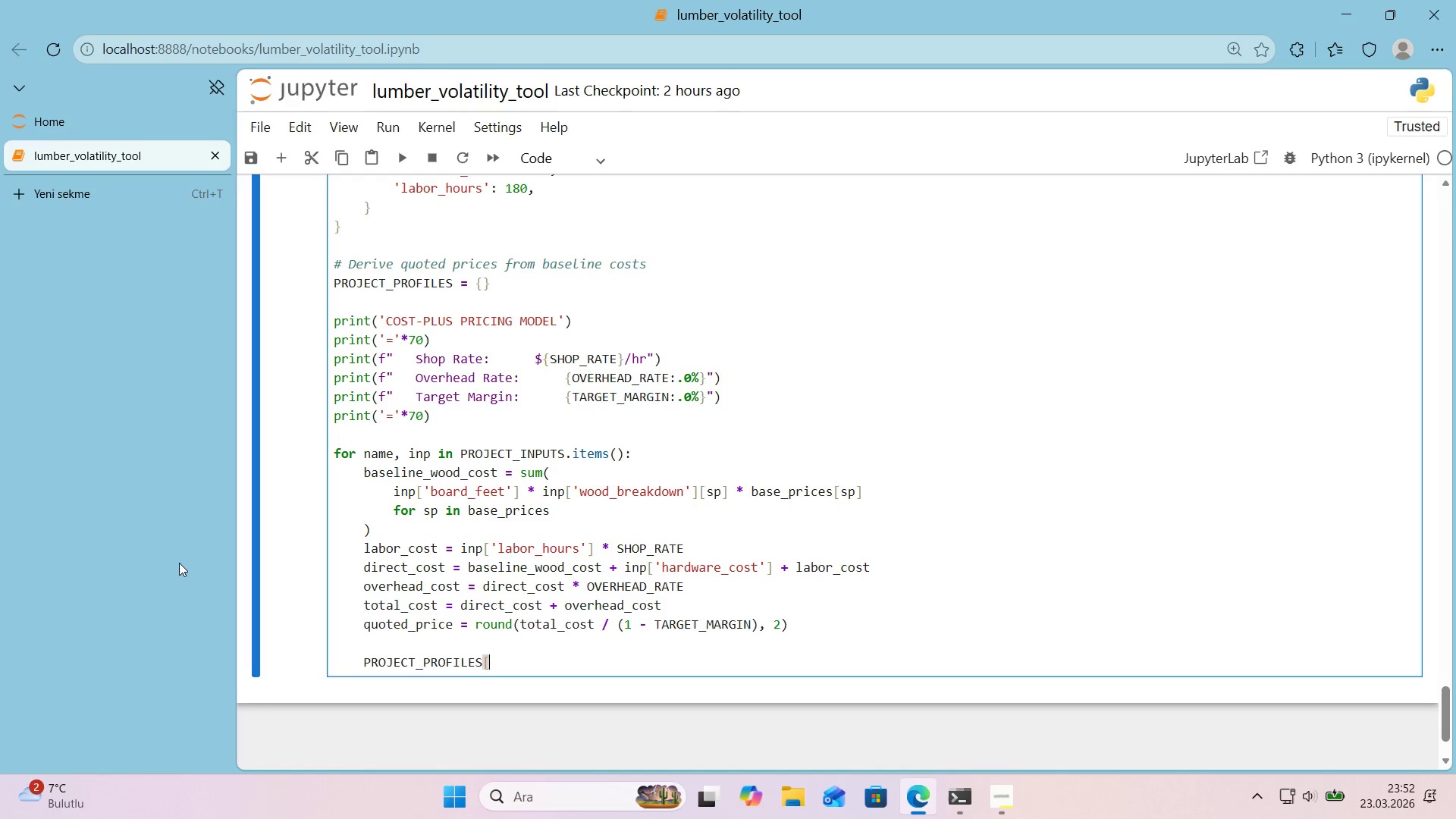 
key(Alt+Control+9)
 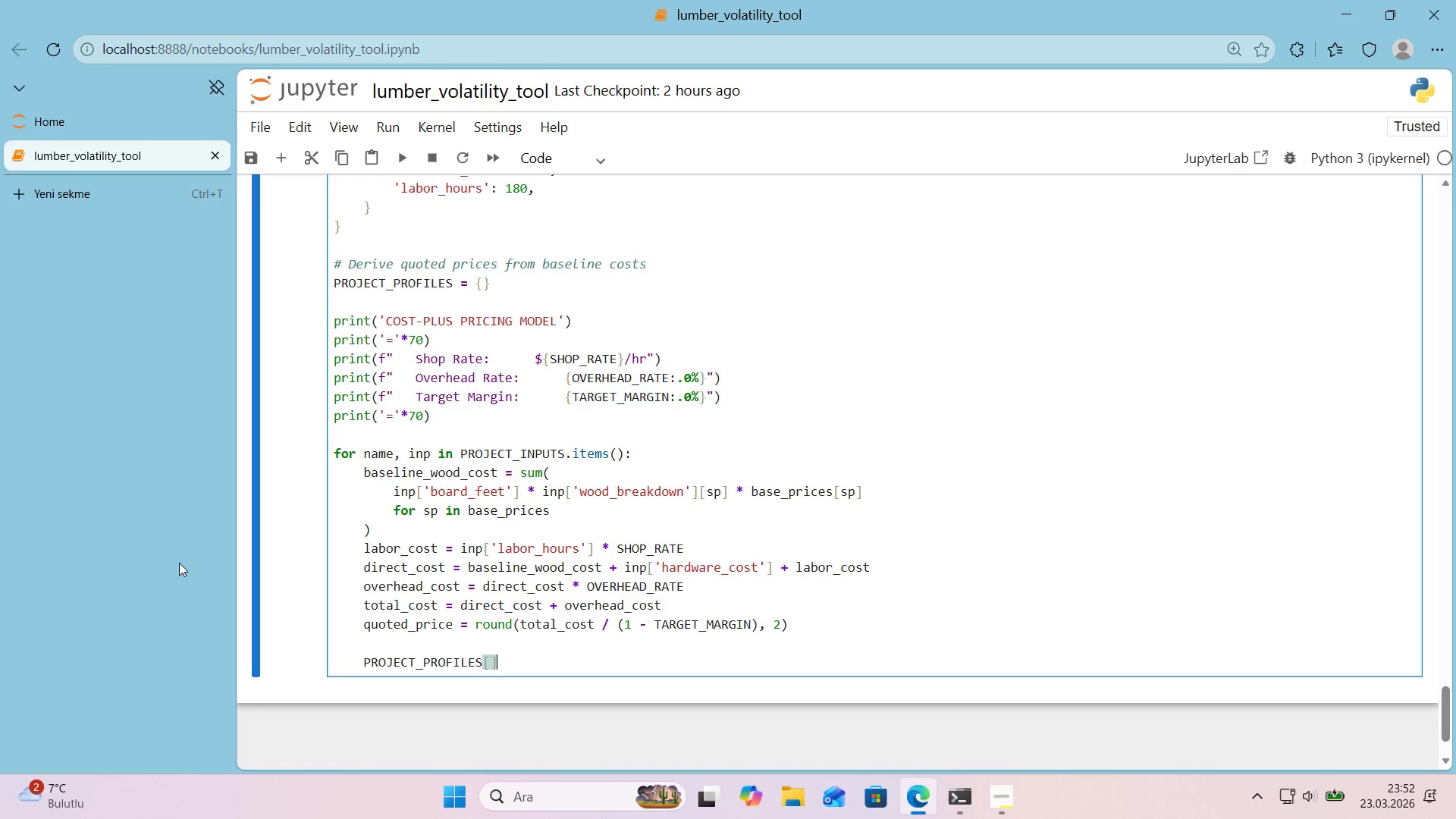 
key(ArrowLeft)
 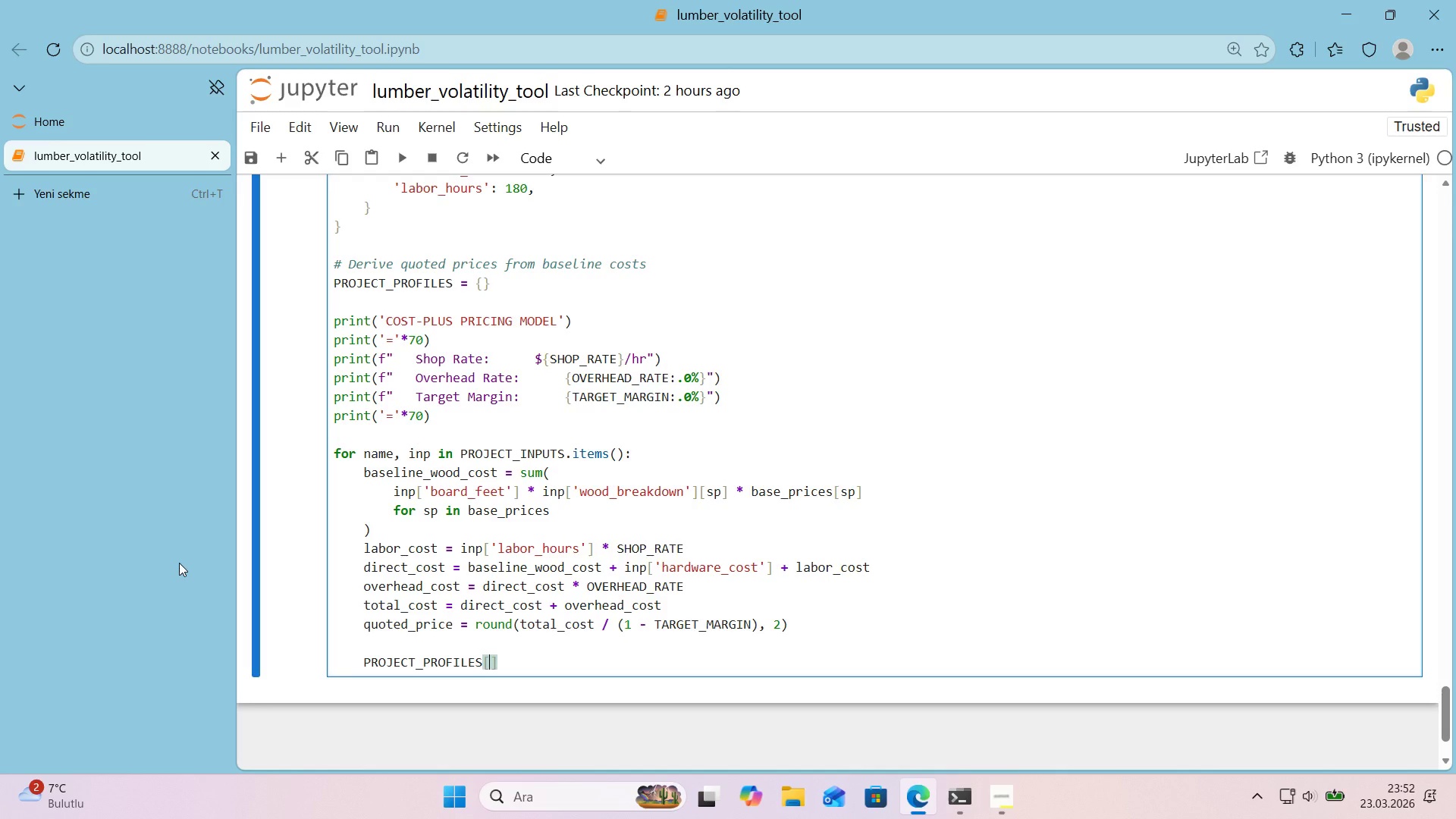 
hold_key(key=ShiftRight, duration=0.58)
 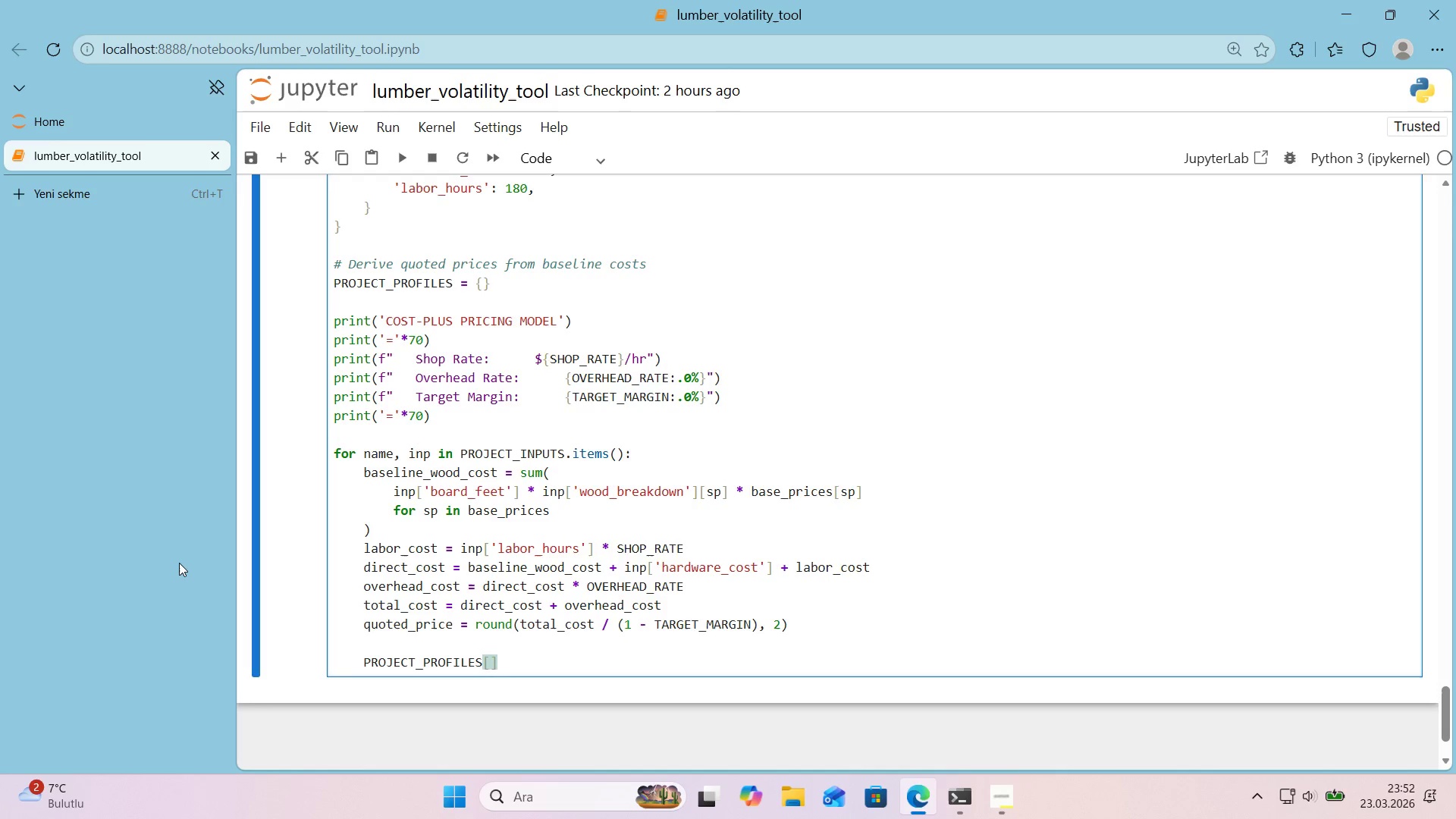 
type(name)
 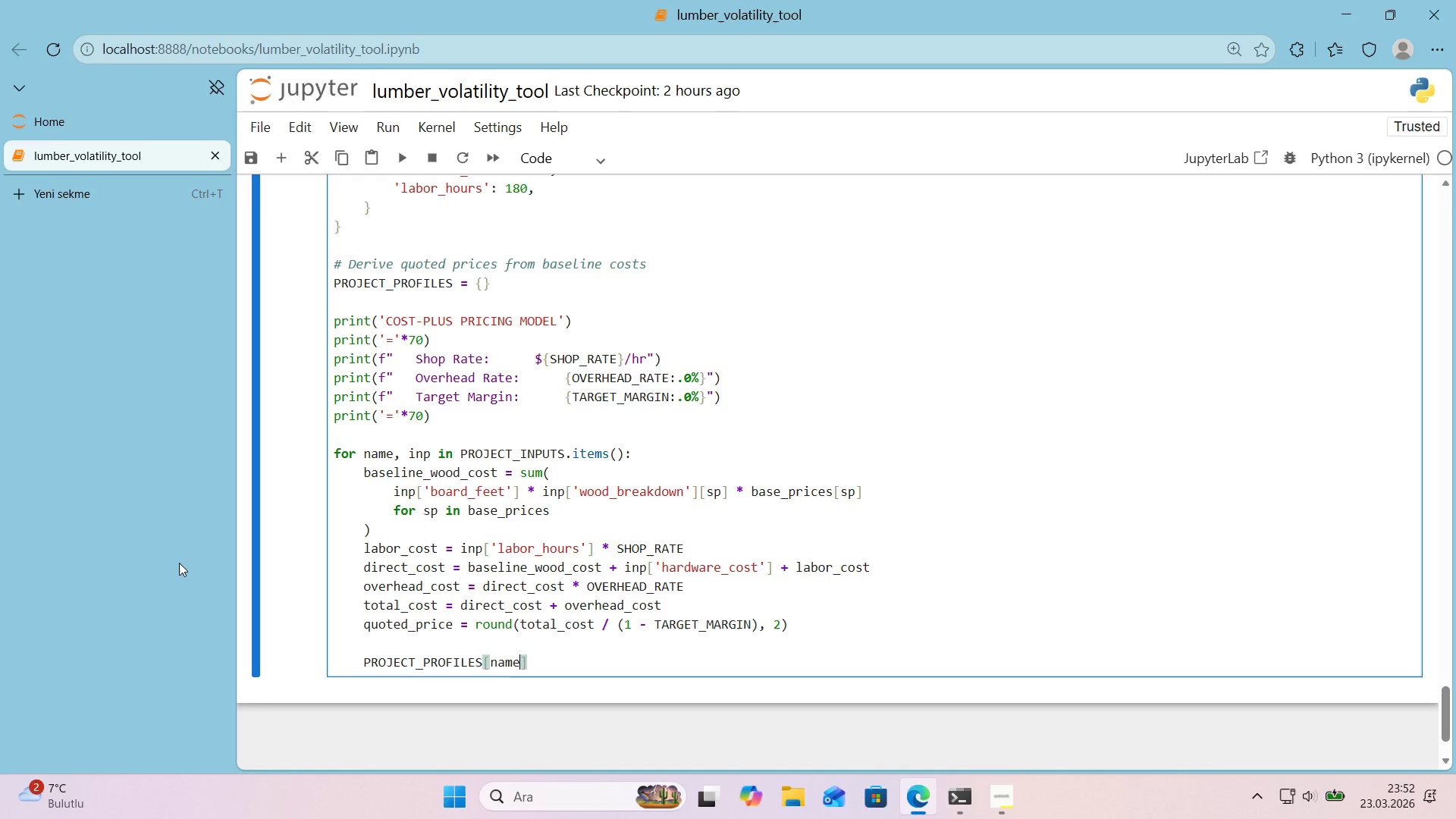 
key(ArrowRight)
 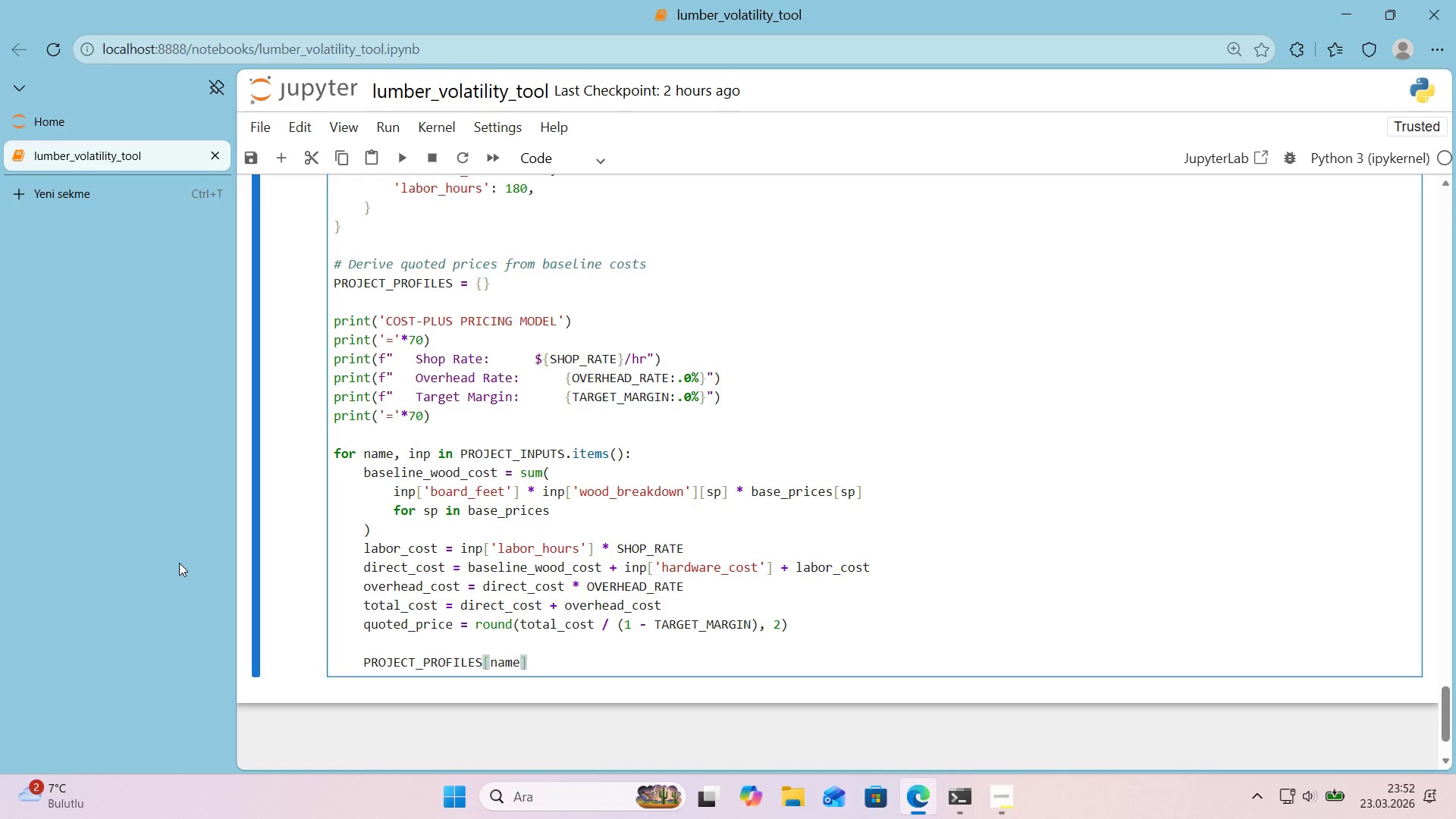 
key(Space)
 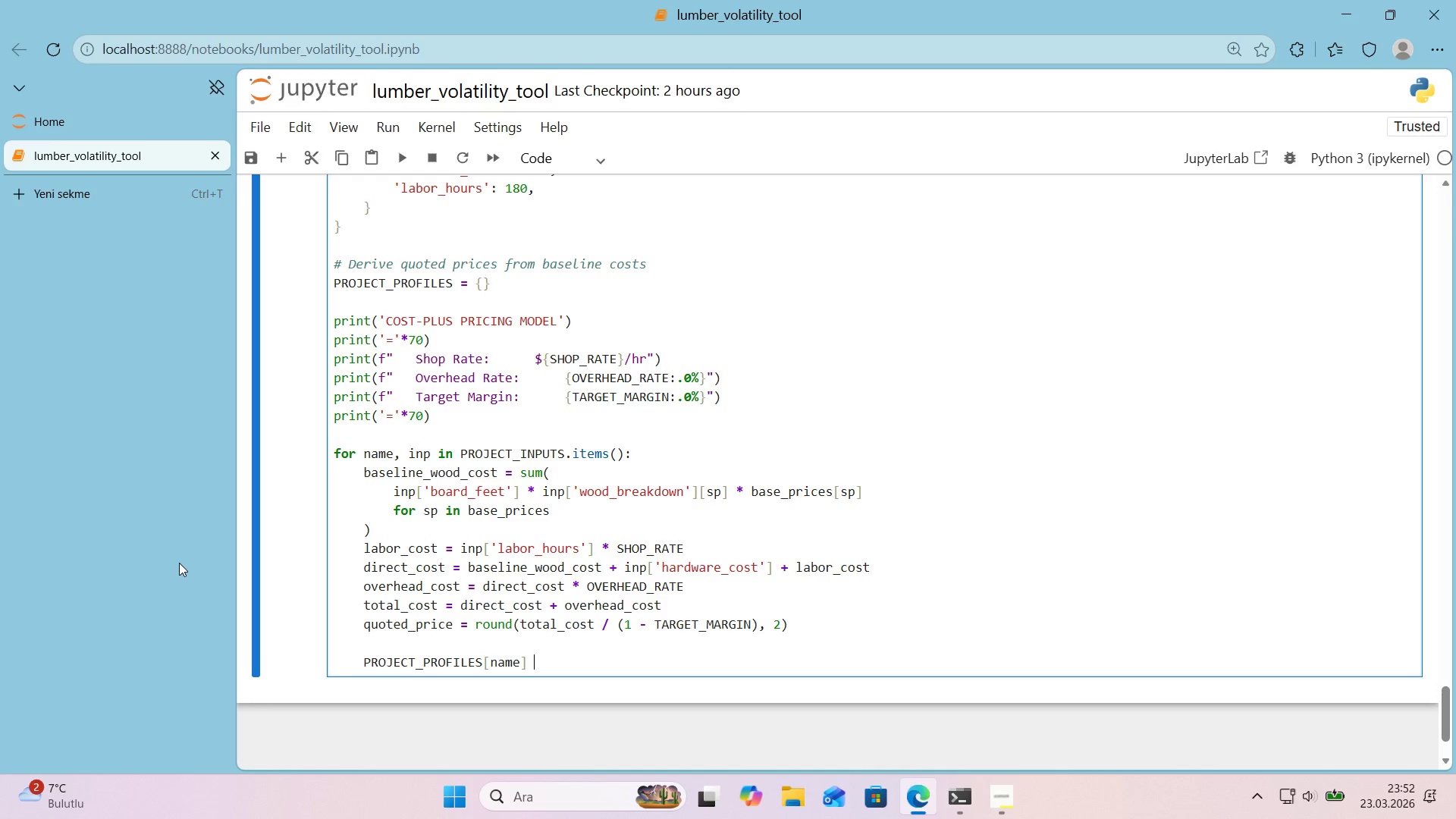 
key(Shift+0)
 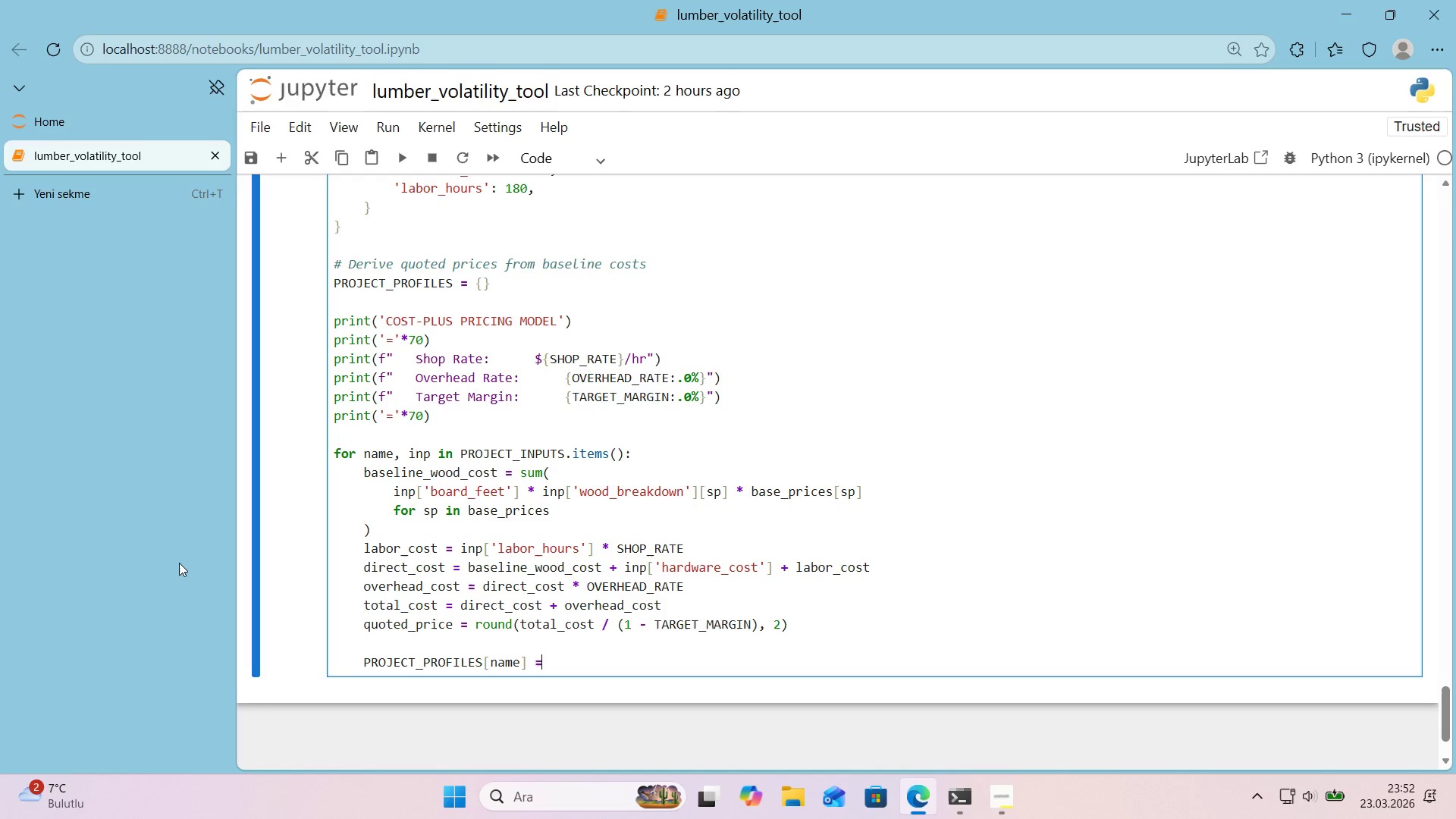 
key(Space)
 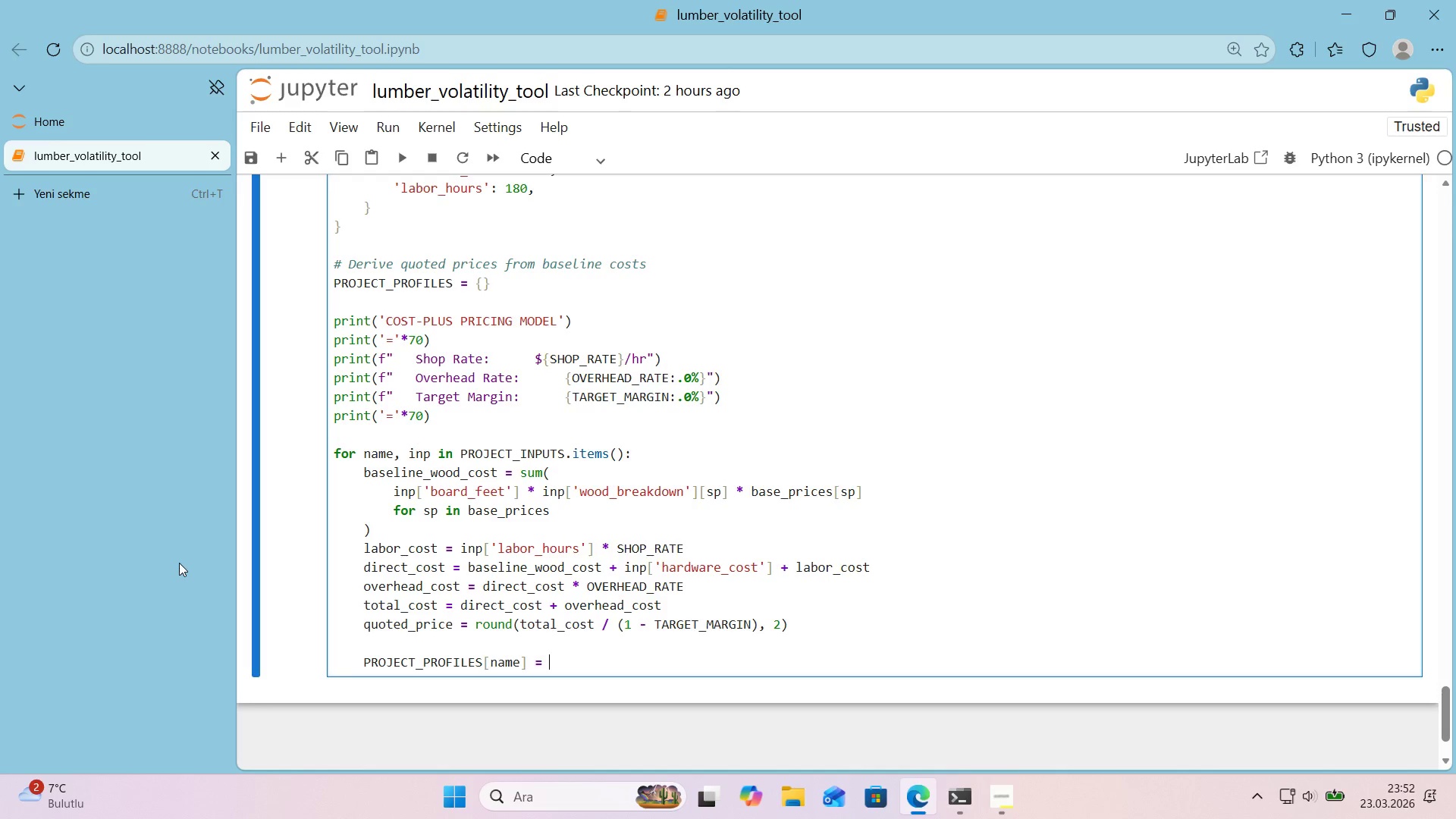 
key(Alt+Control+7)
 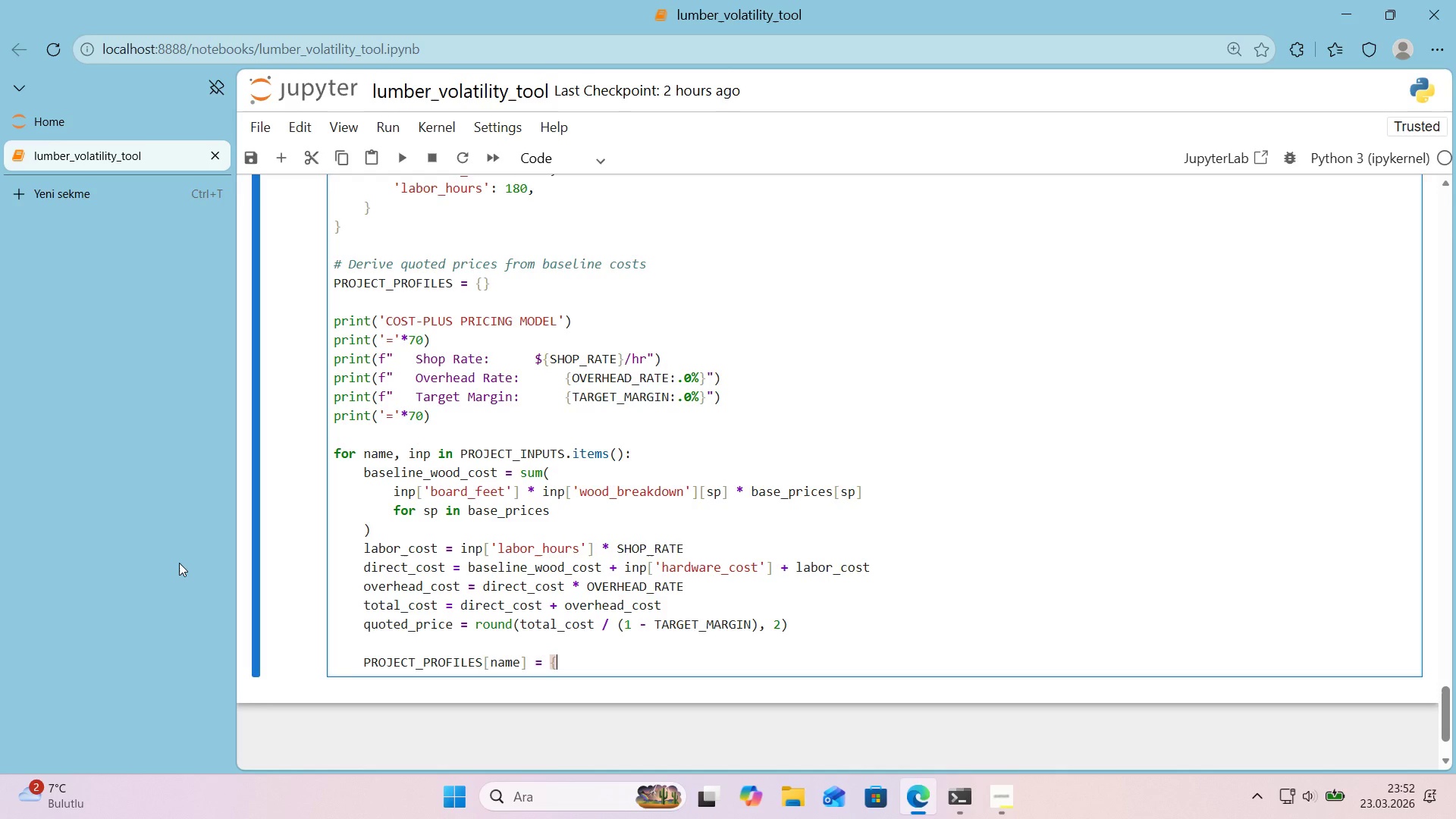 
key(Alt+Control+0)
 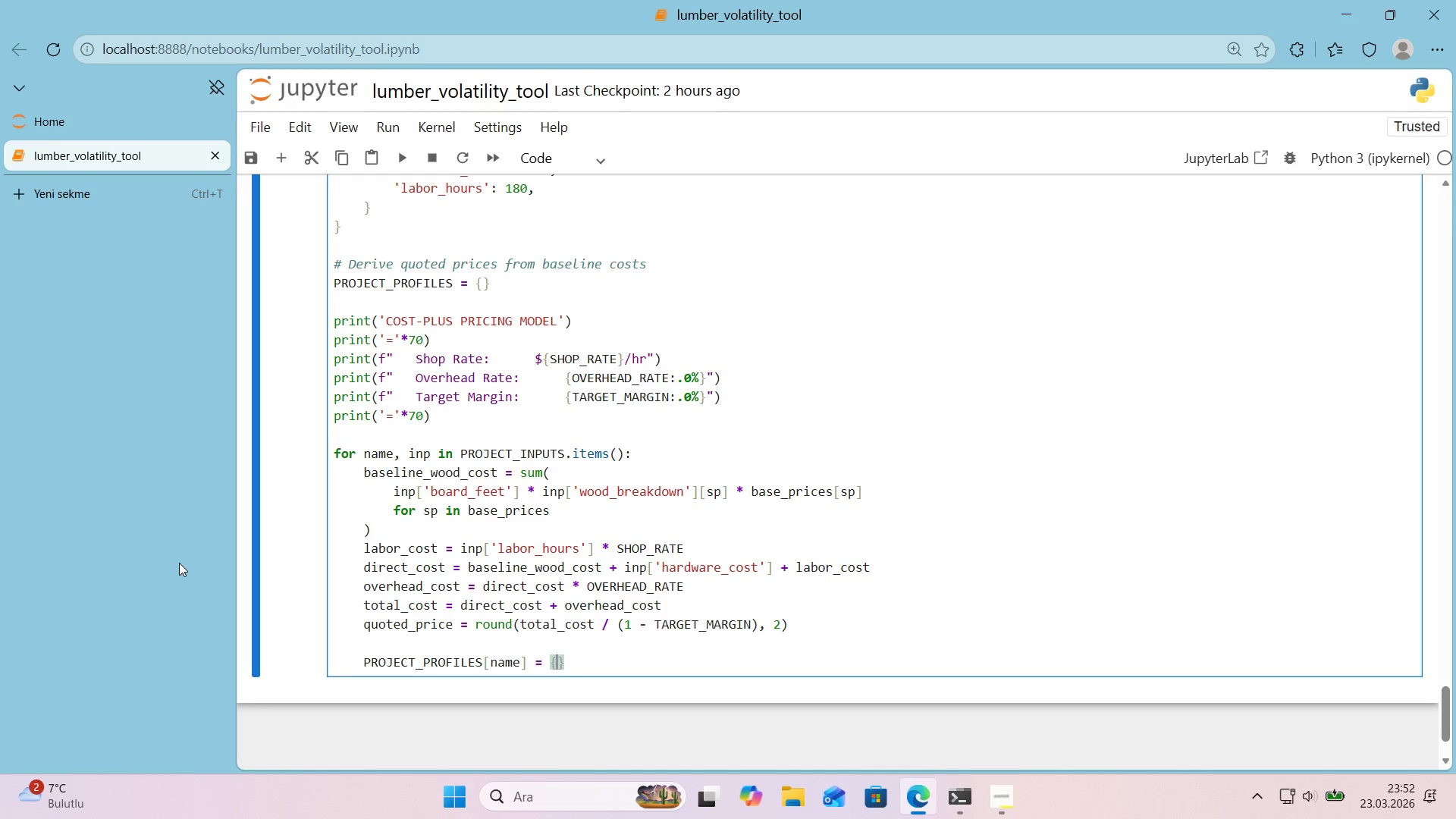 
key(ArrowLeft)
 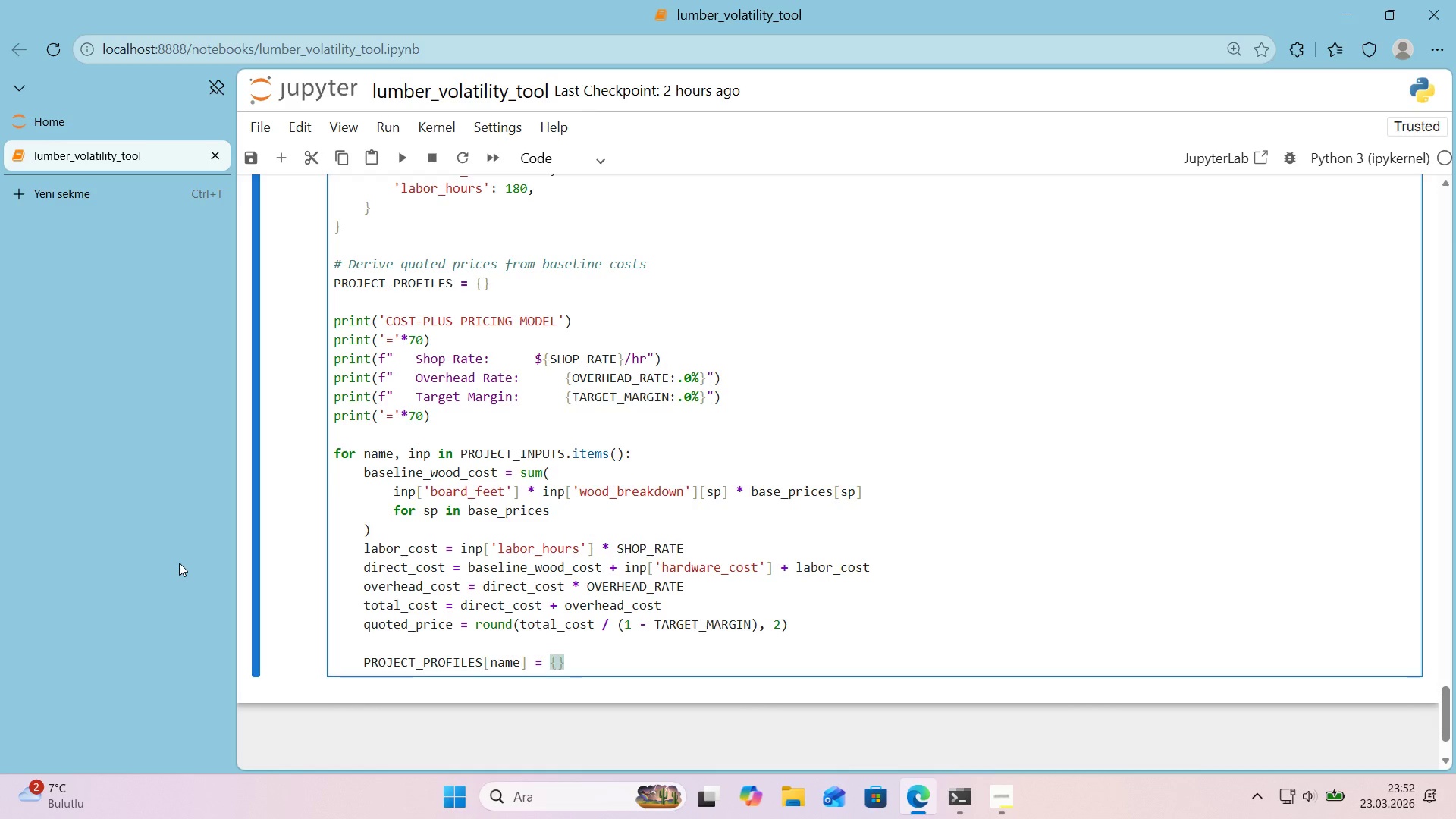 
key(Enter)
 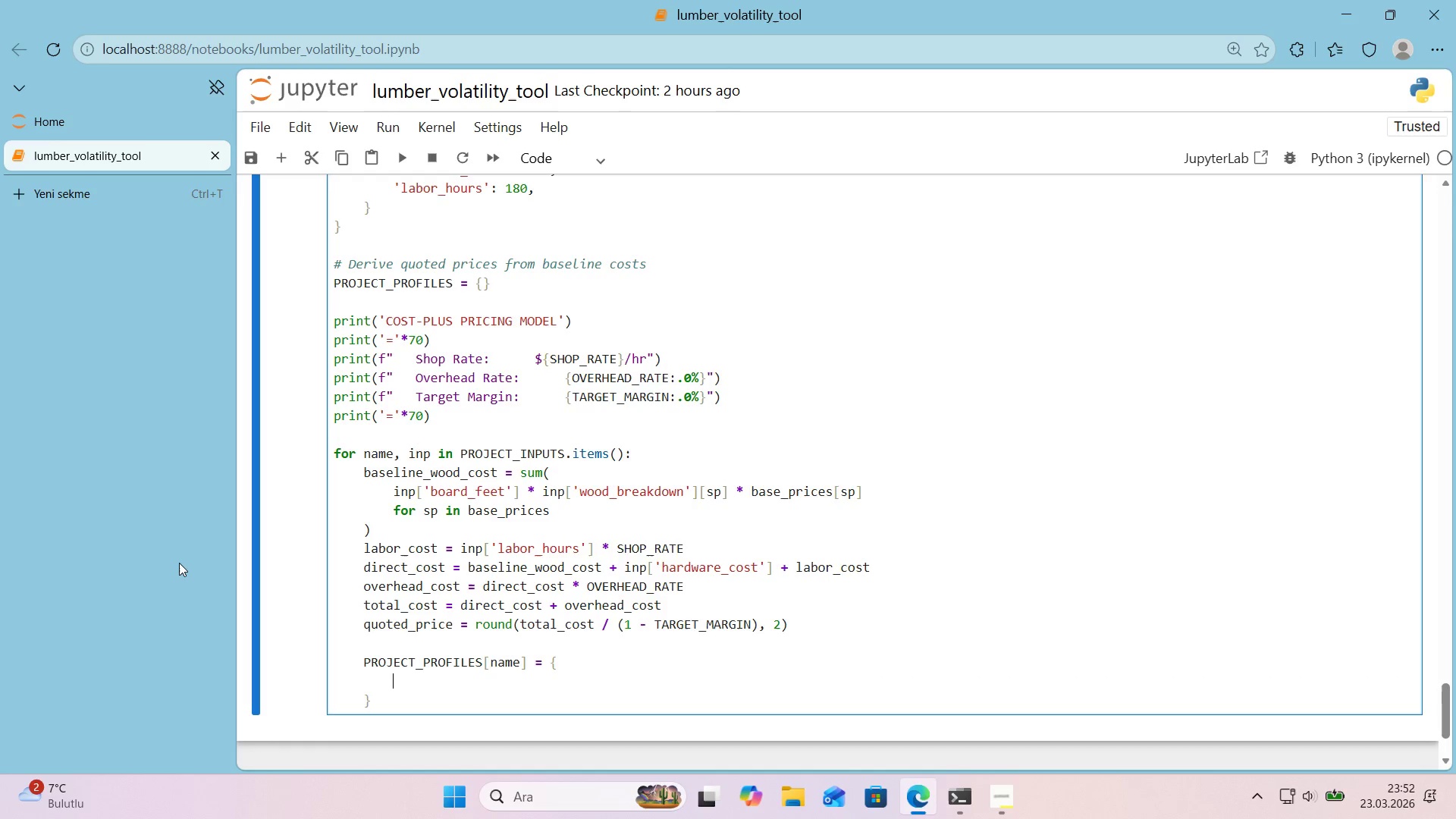 
type(**'np,)
 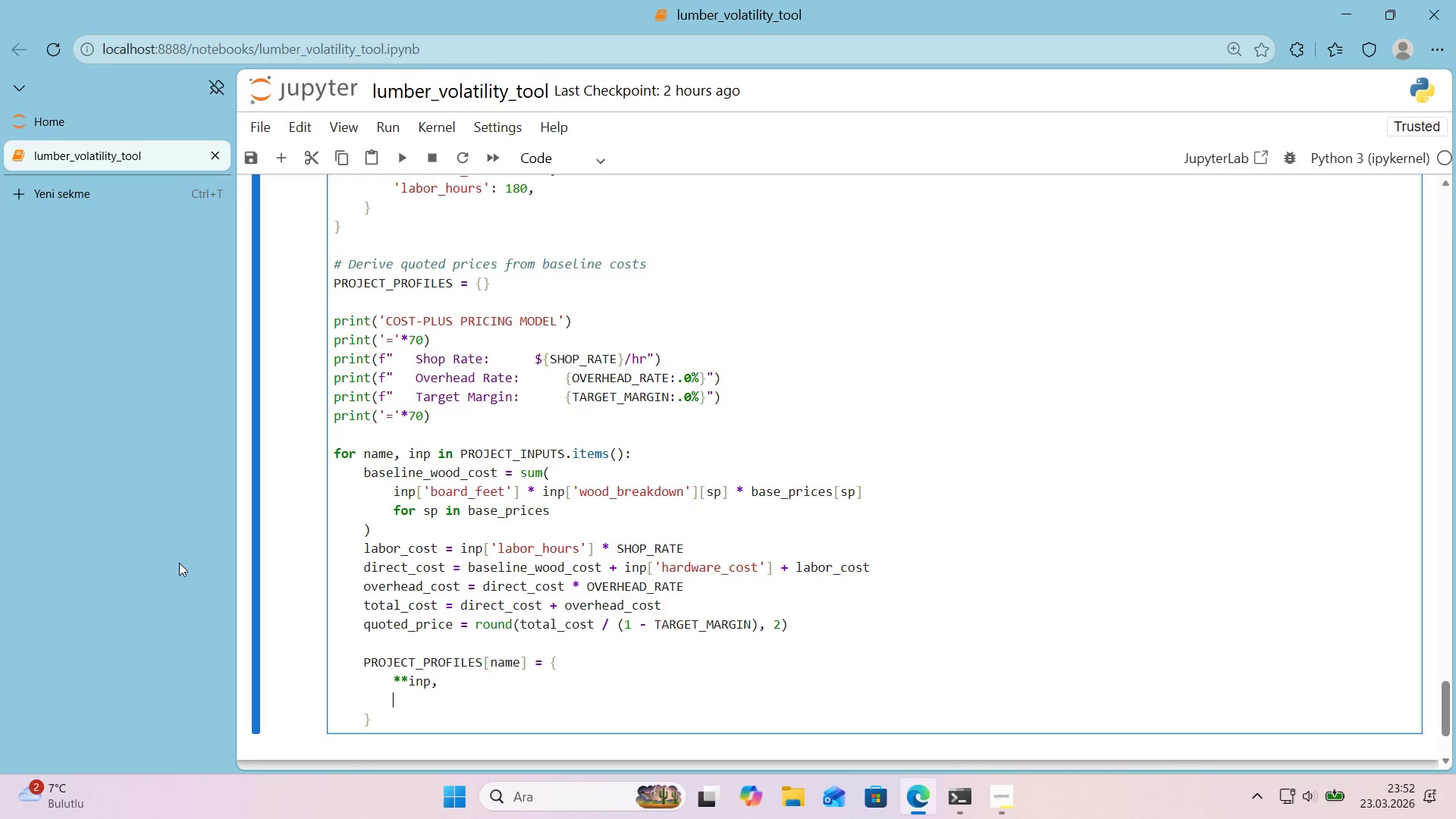 
key(Enter)
 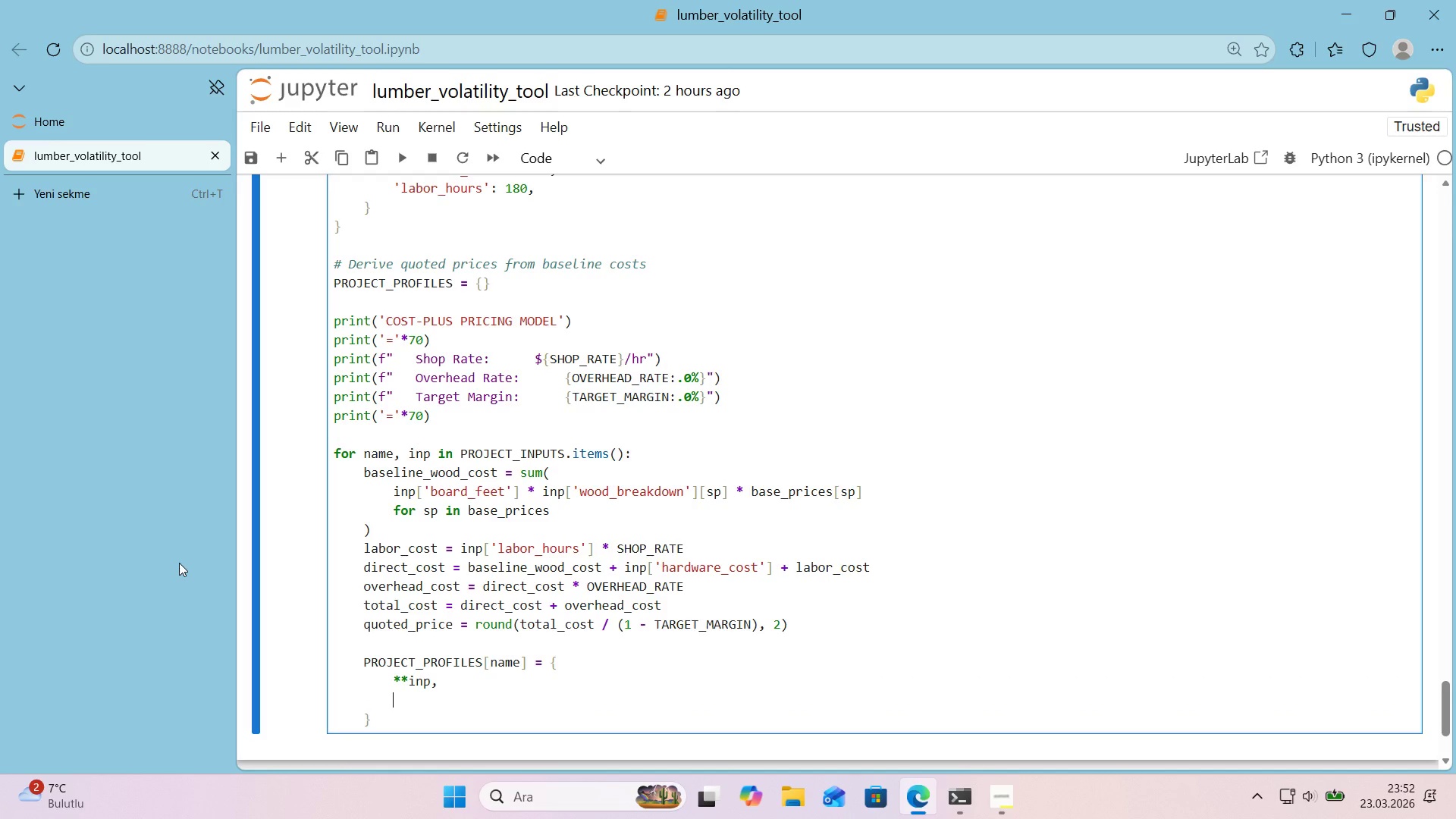 
type(@@)
 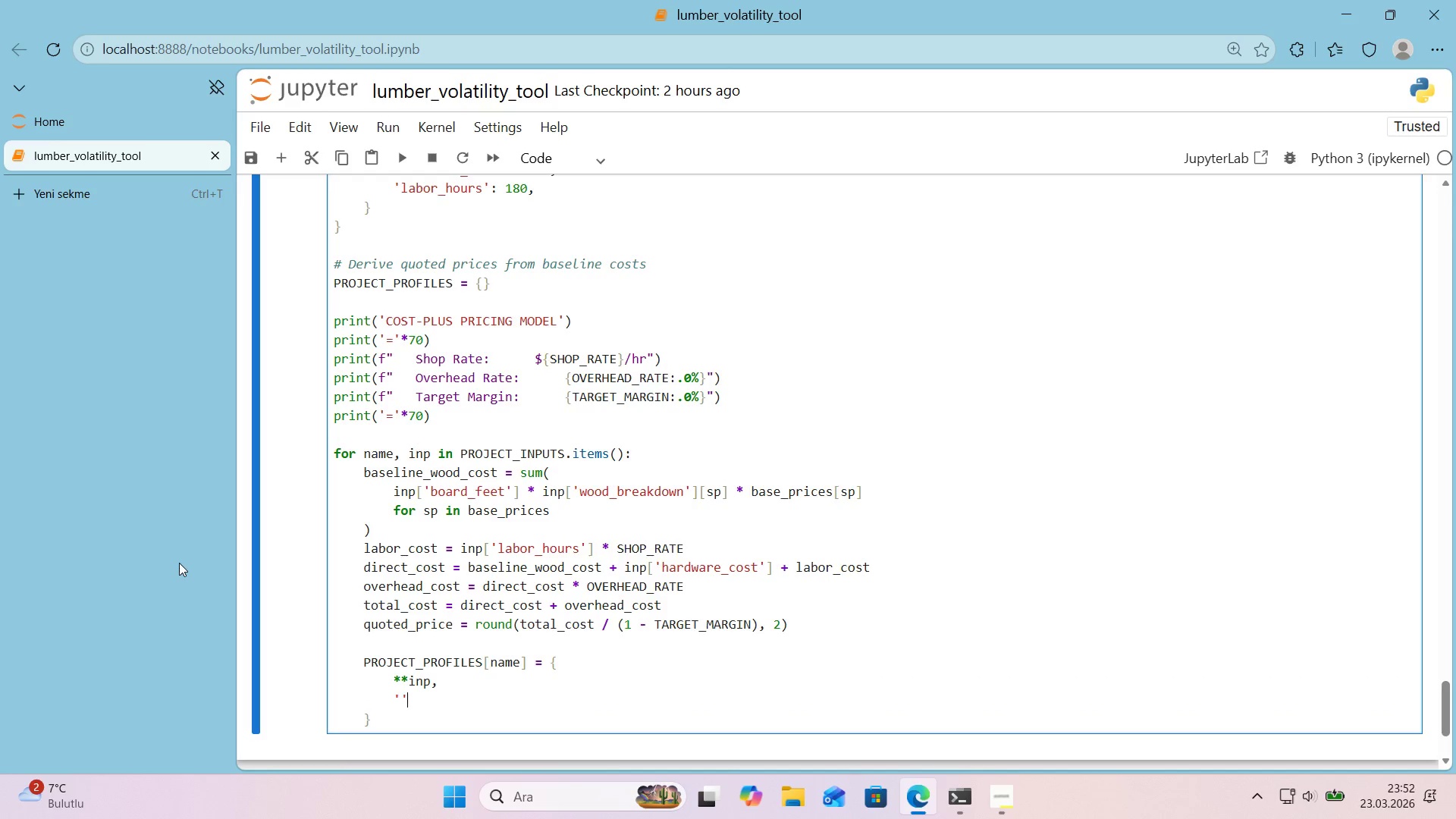 
key(ArrowLeft)
 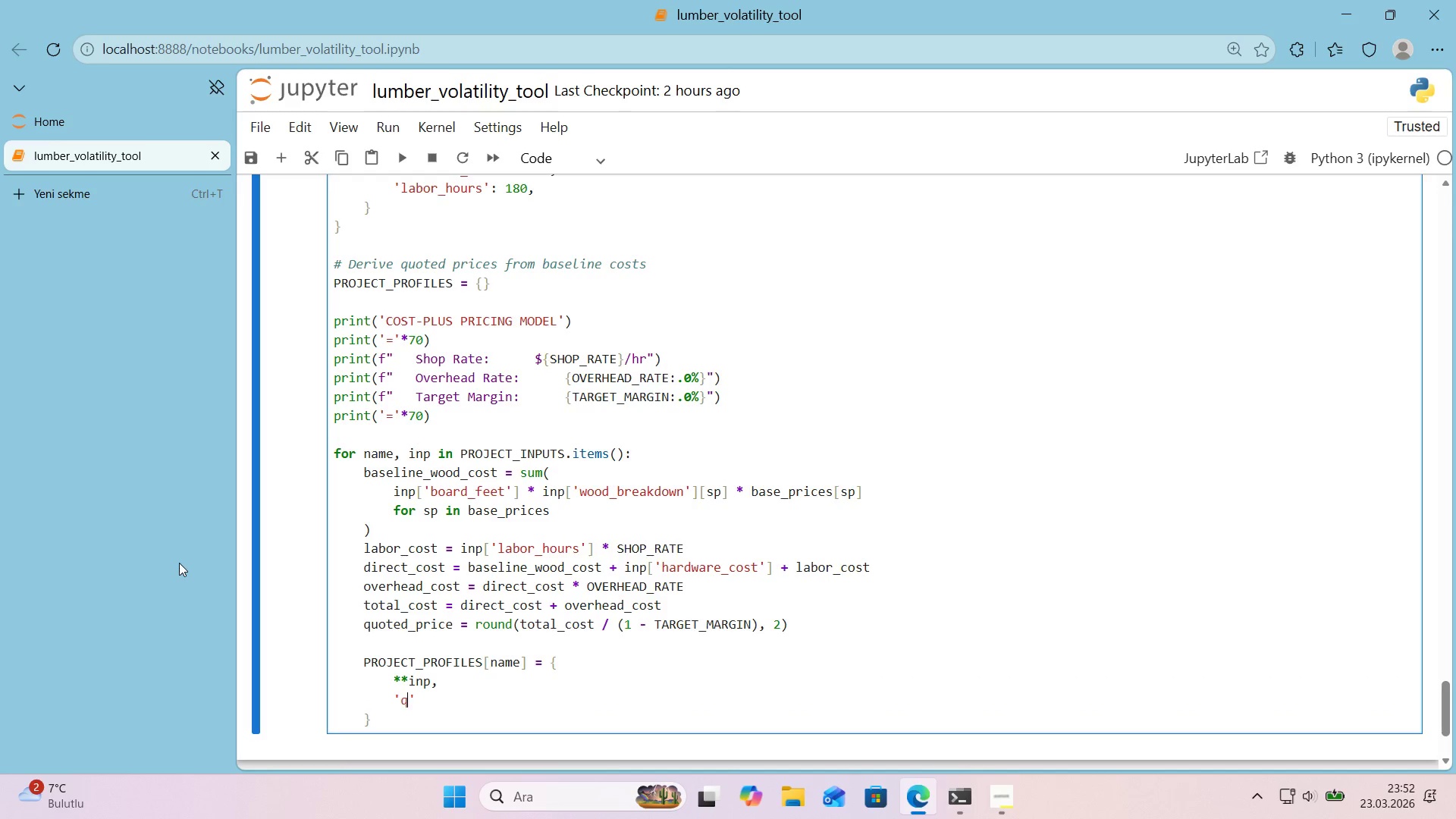 
type(quoted_pr'ce)
 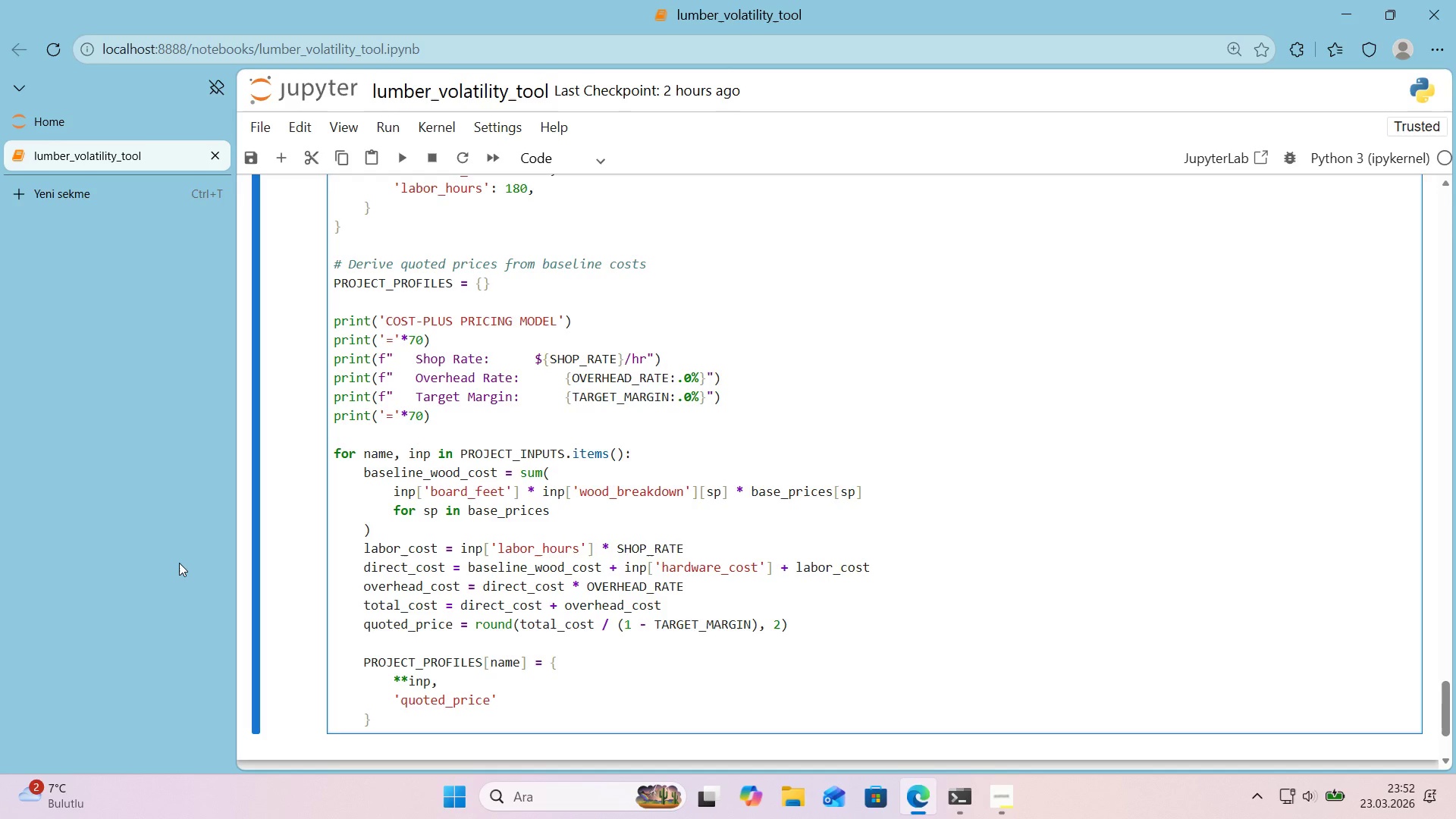 
key(ArrowRight)
 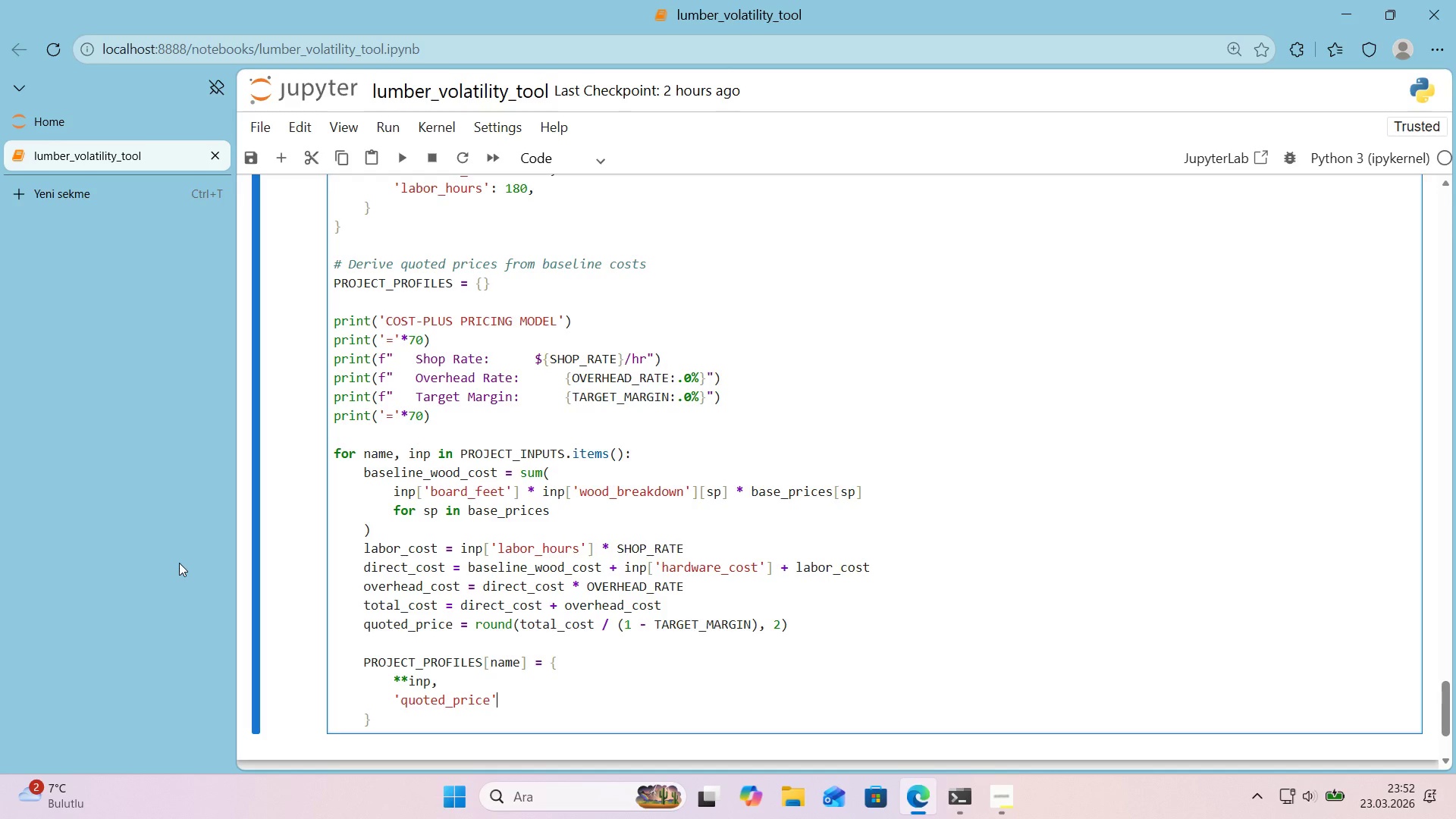 
type(> quoted_pr'ce,)
 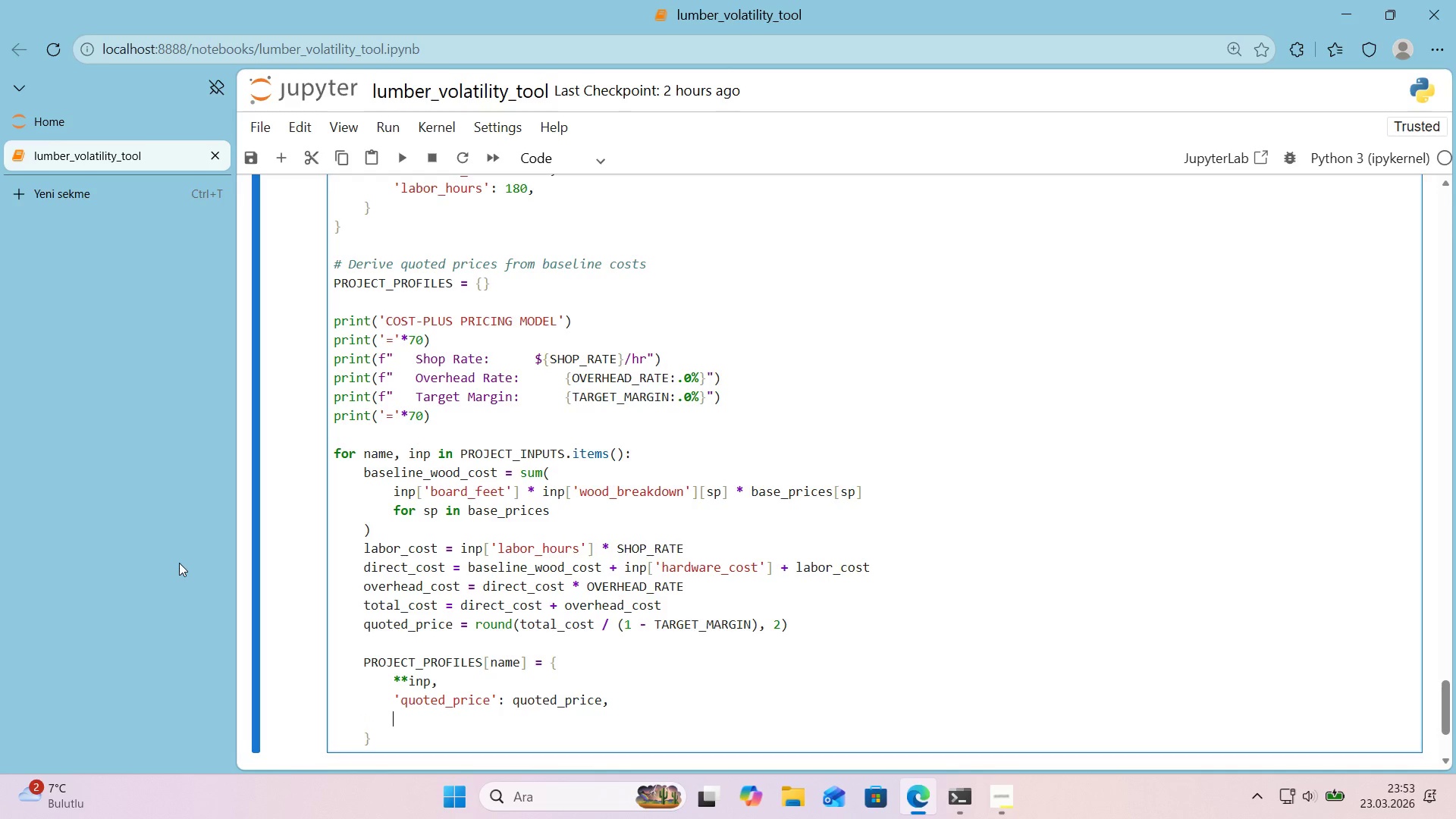 
 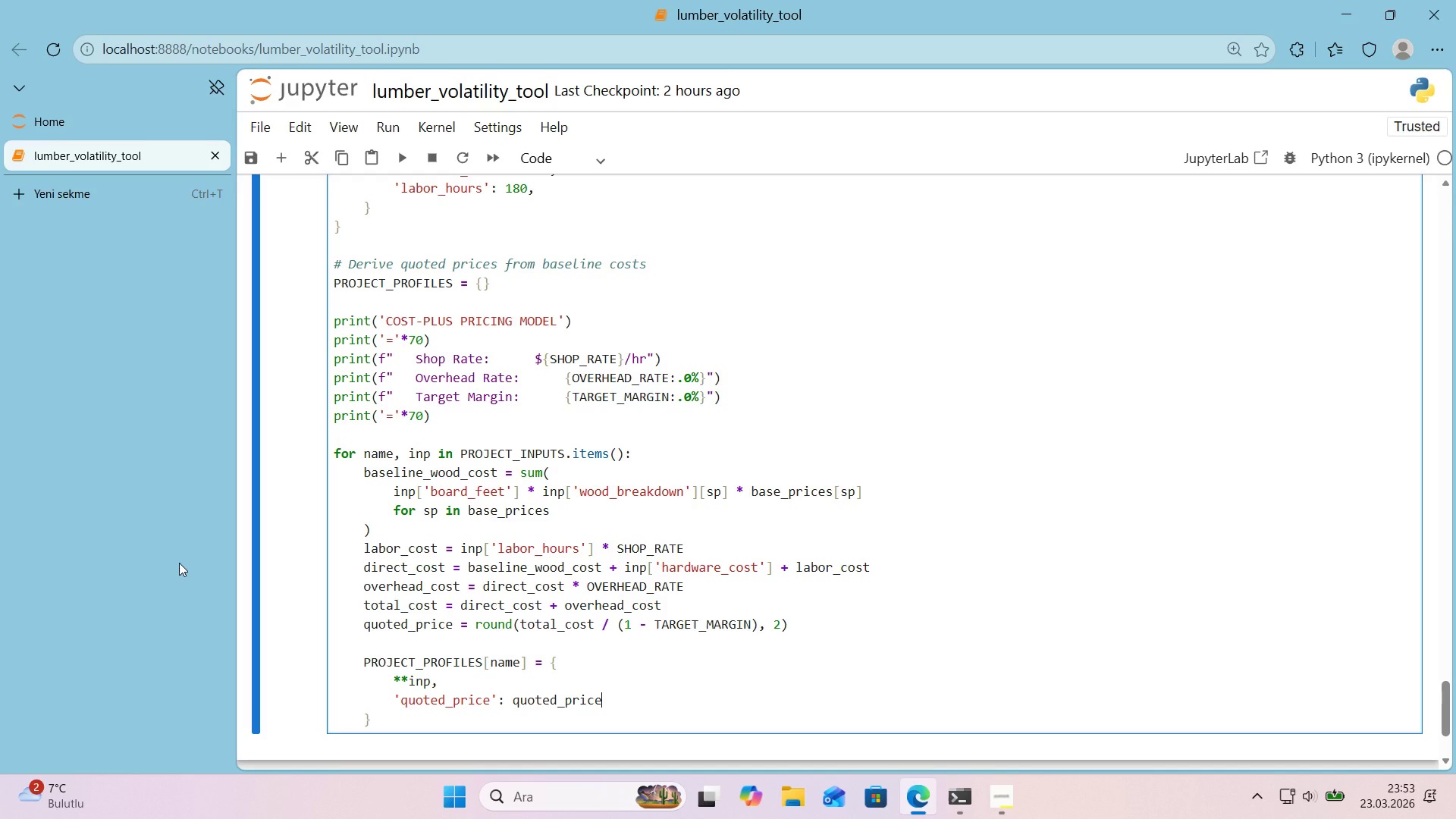 
key(Enter)
 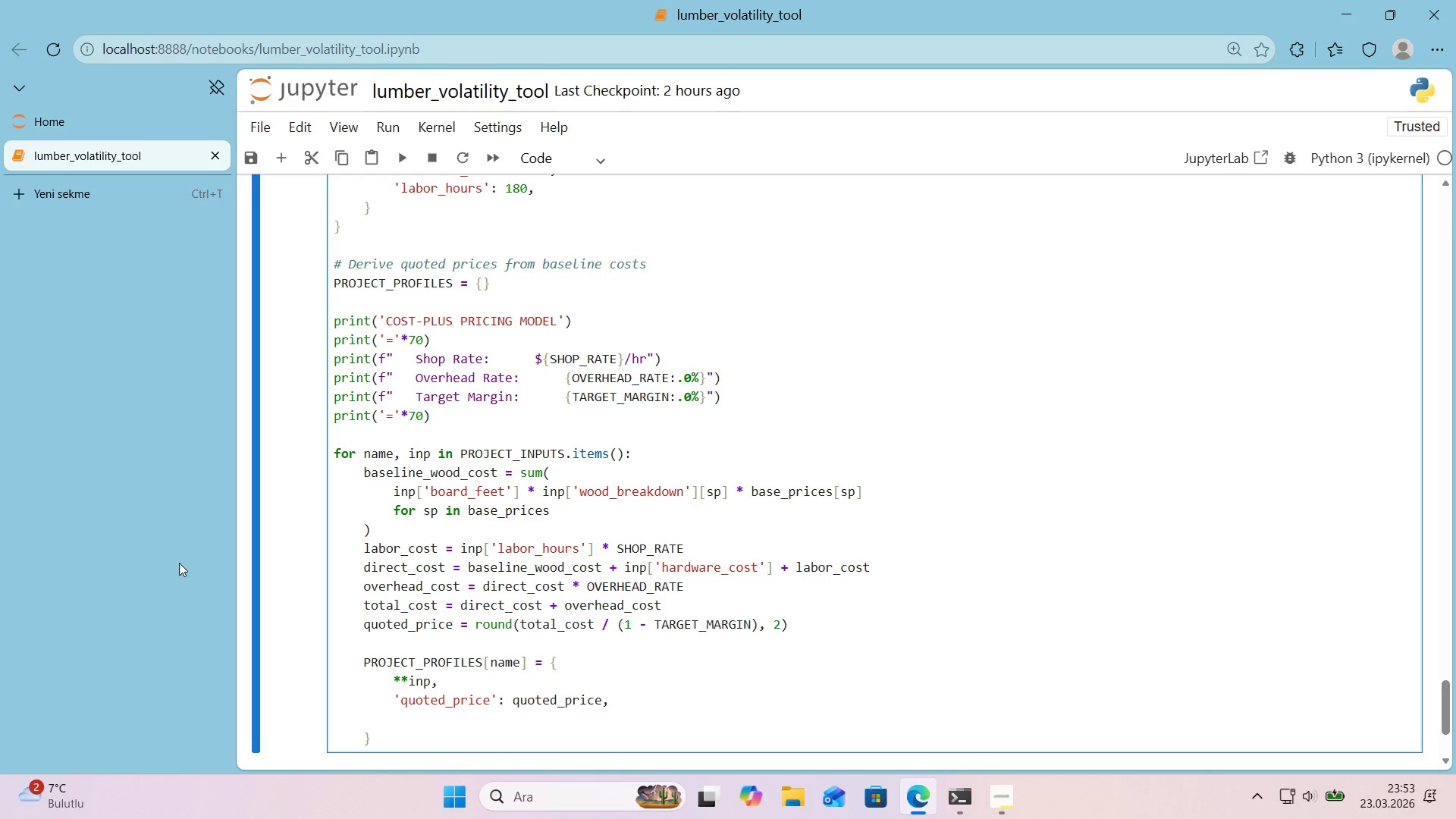 
type(labor_cost>)
 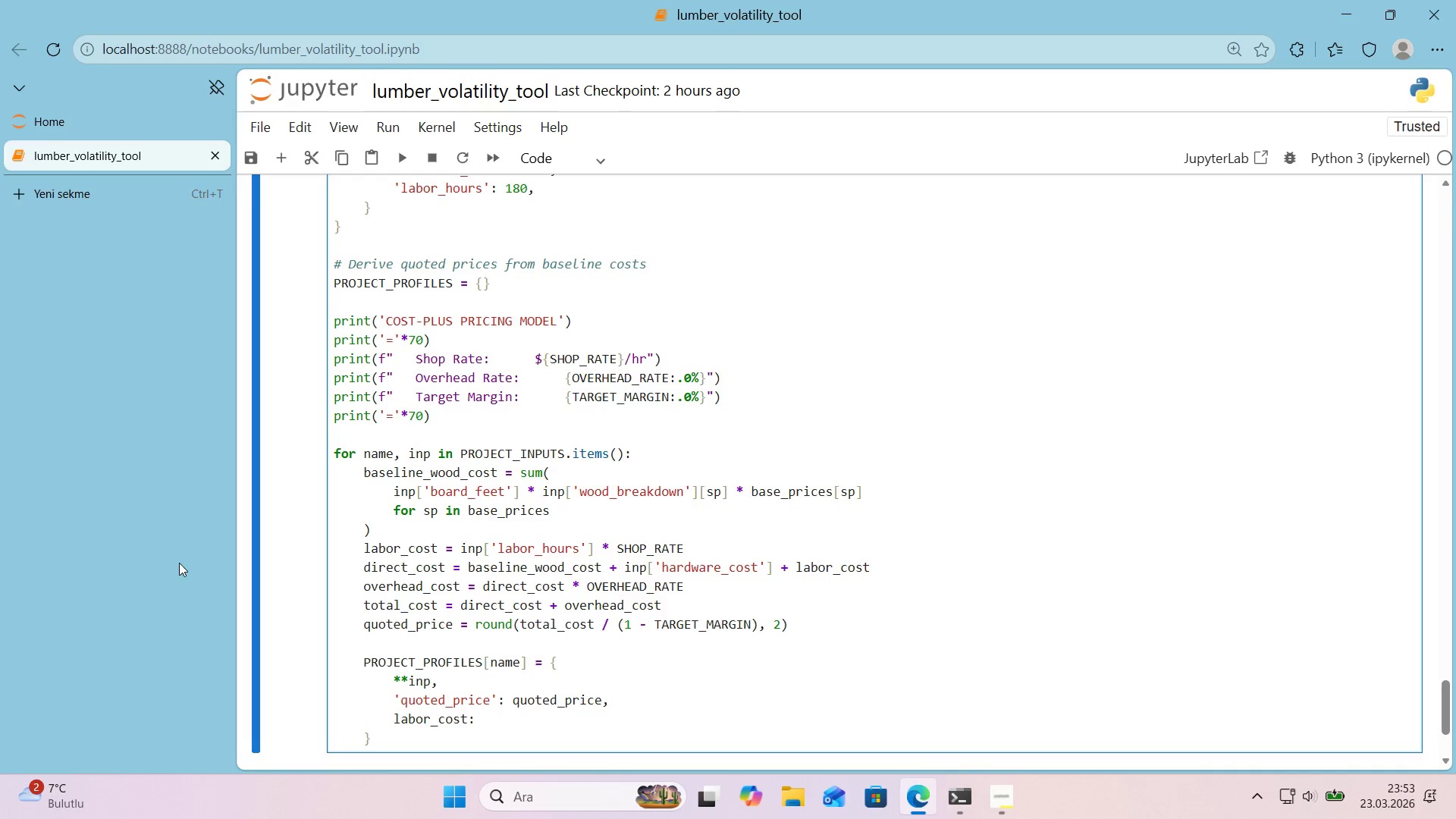 
left_click([393, 723])
 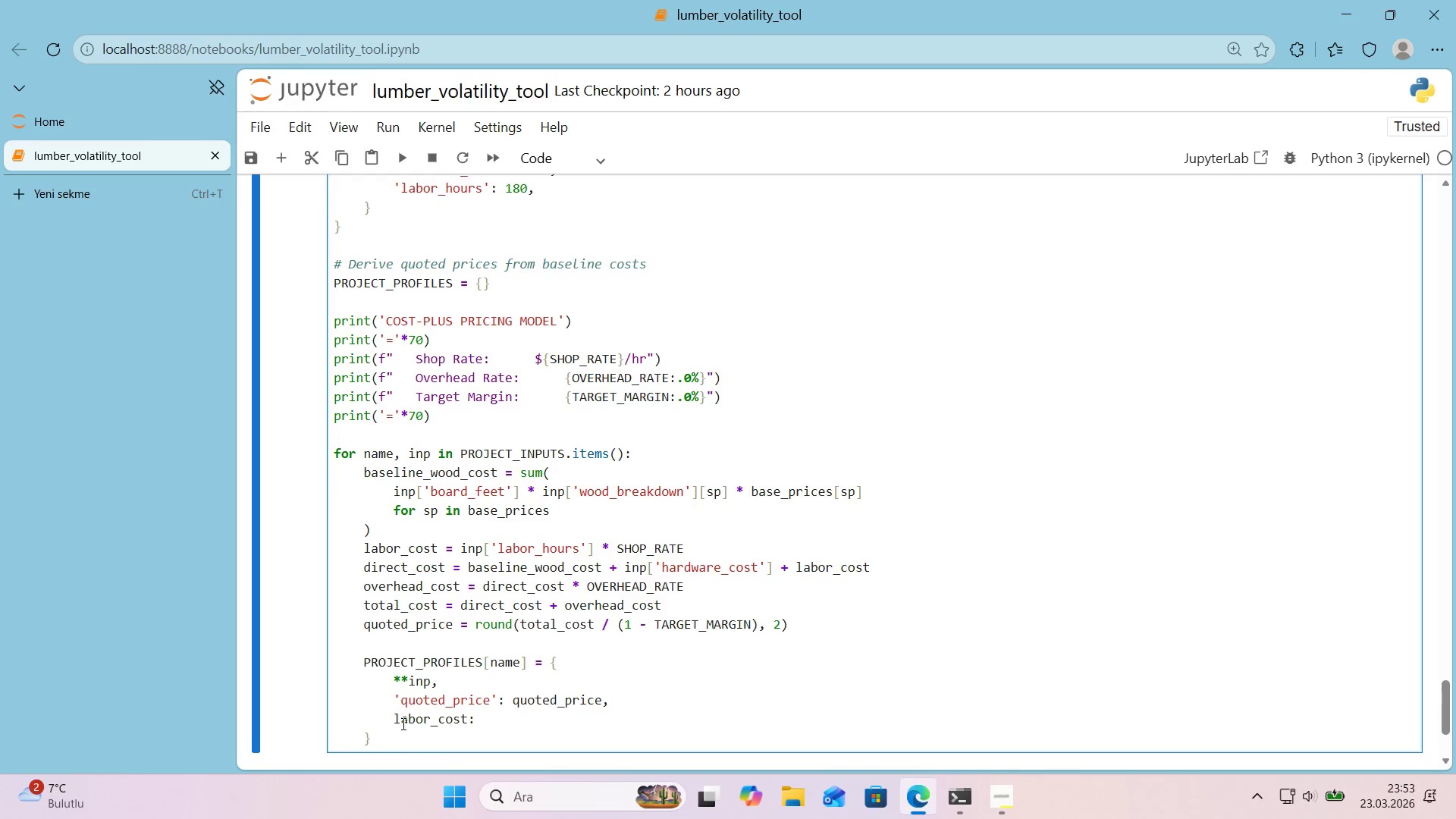 
type(@@)
 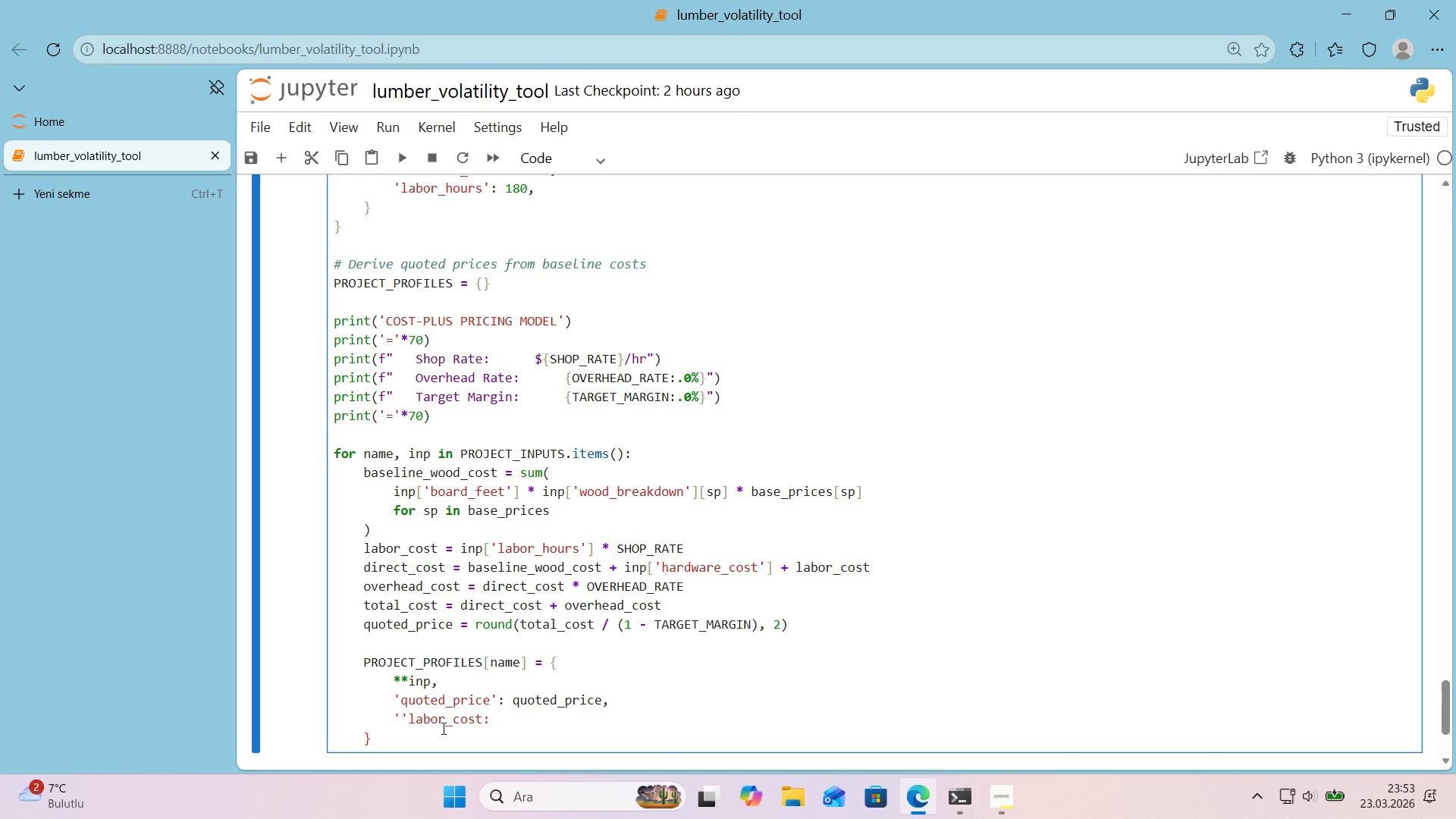 
double_click([441, 723])
 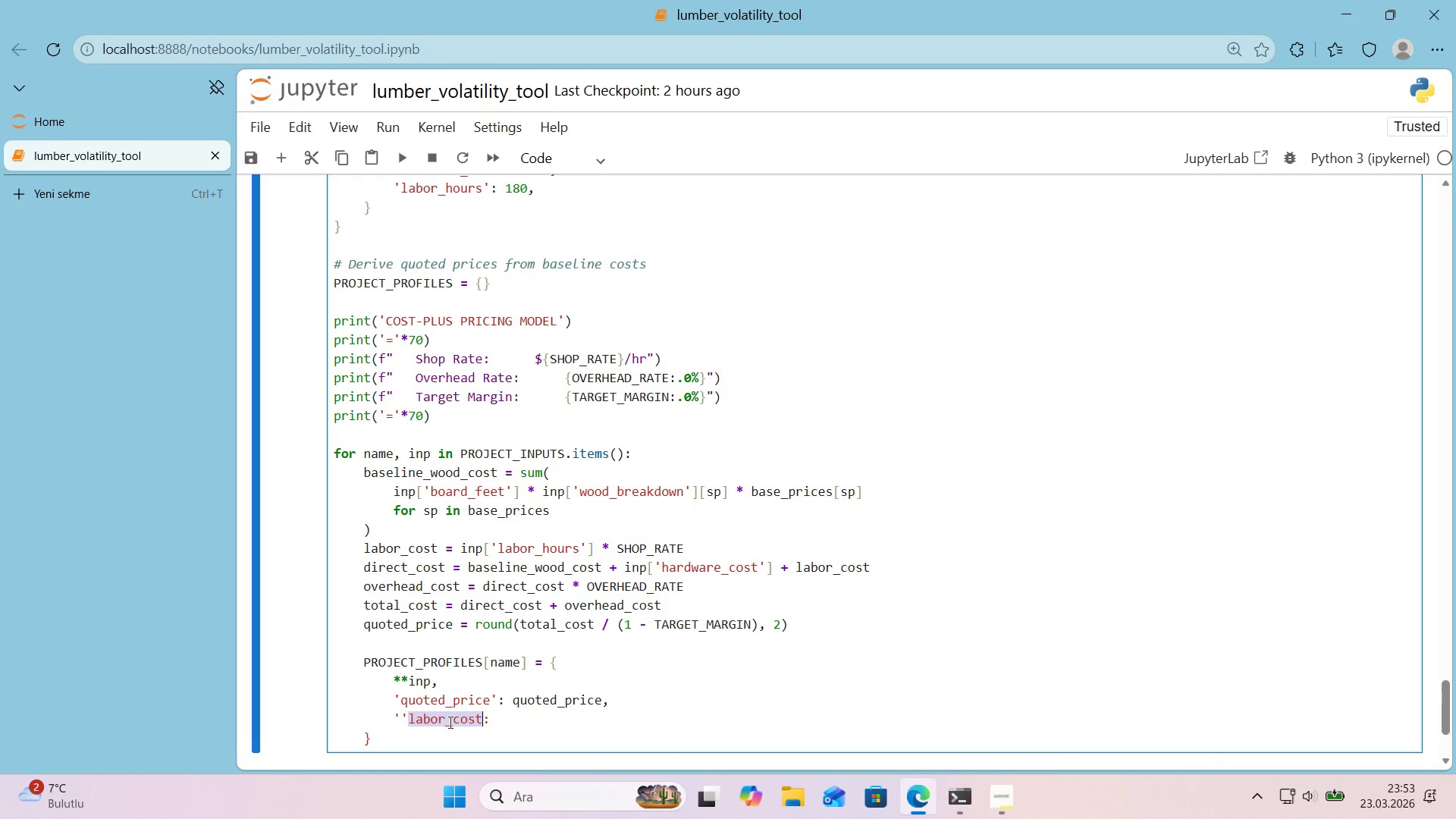 
left_click_drag(start_coordinate=[458, 722], to_coordinate=[403, 724])
 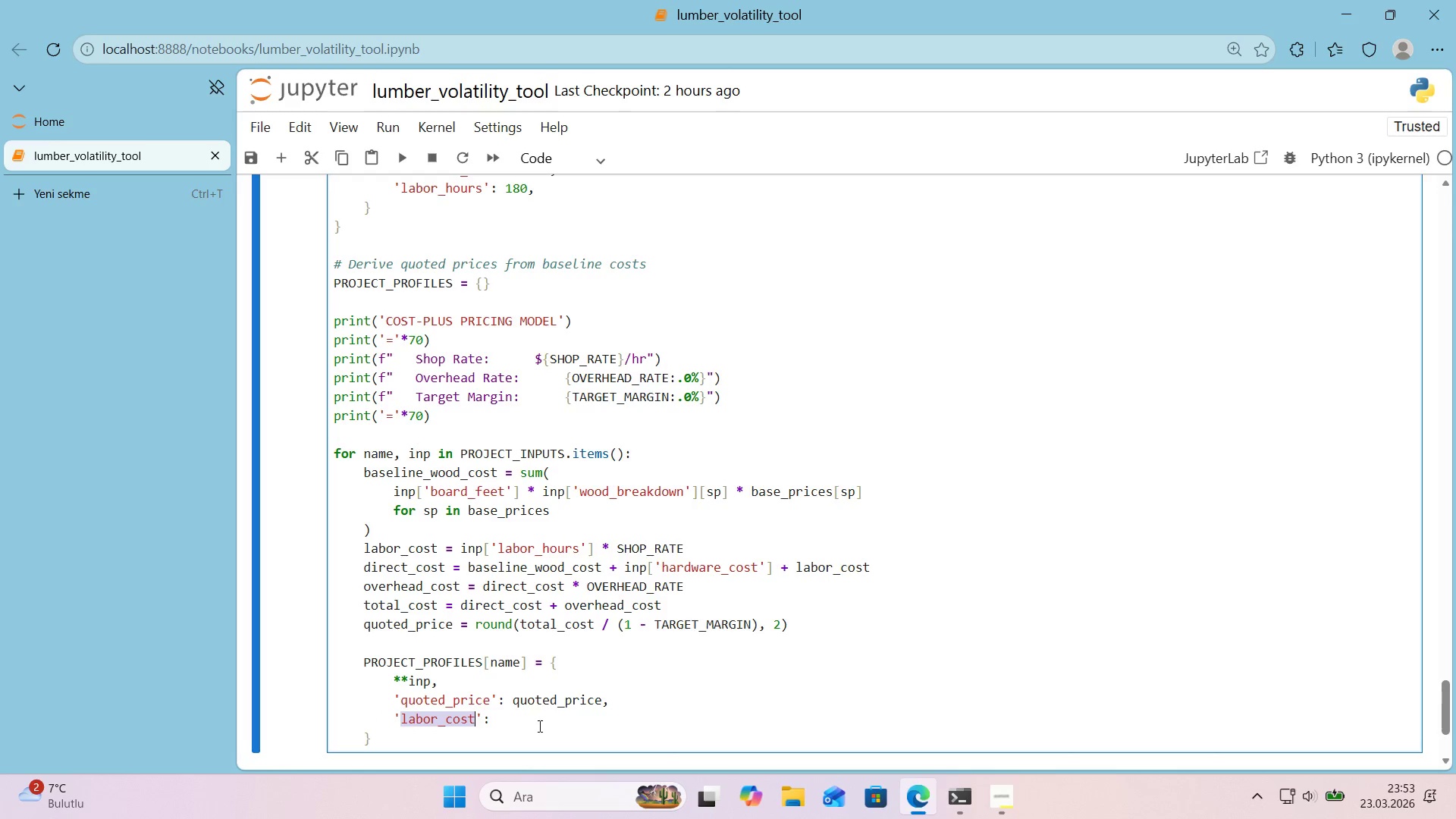 
left_click([538, 726])
 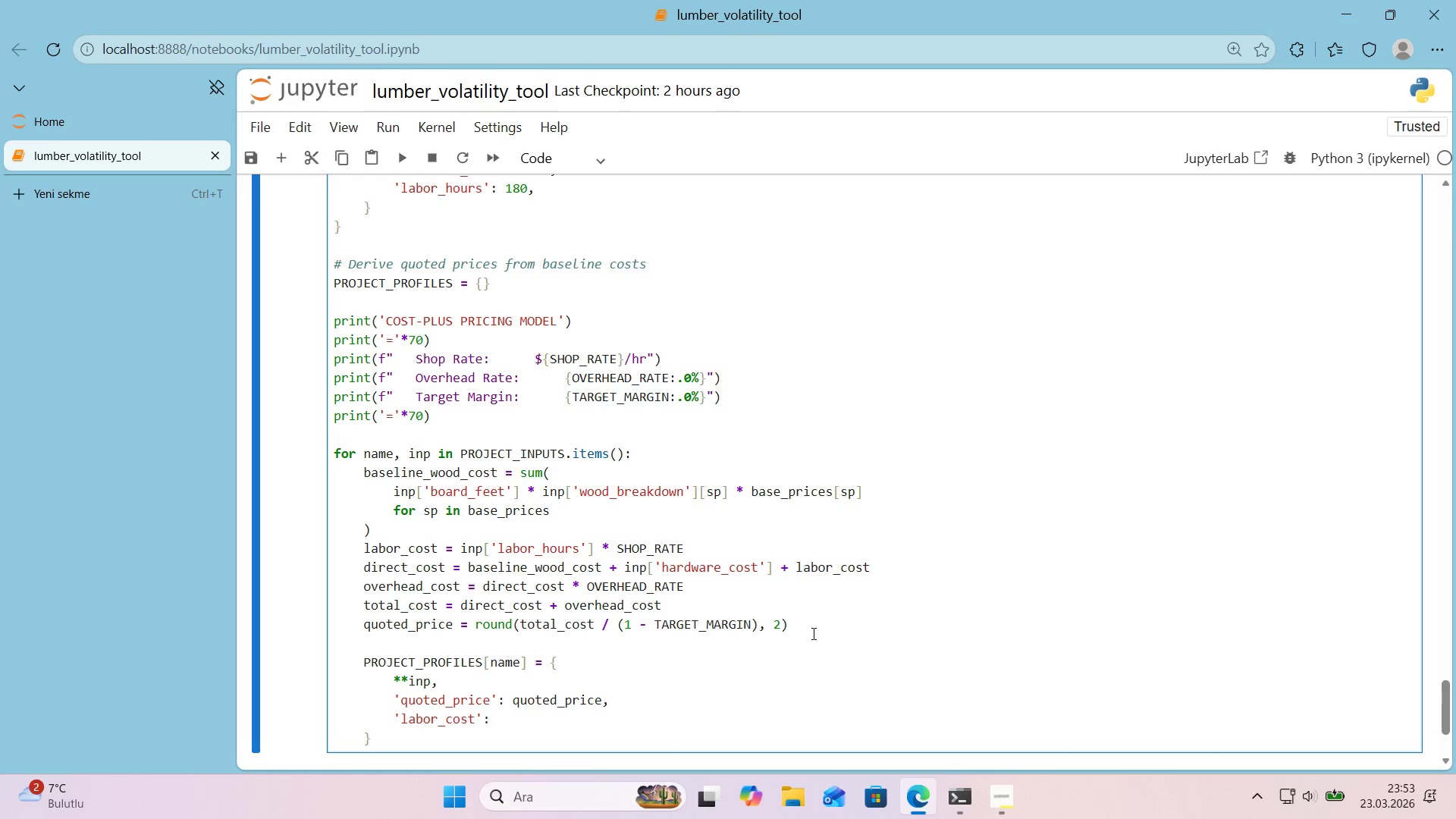 
type( labo)
key(Backspace)
type(r)
key(Backspace)
type(or_cost,)
 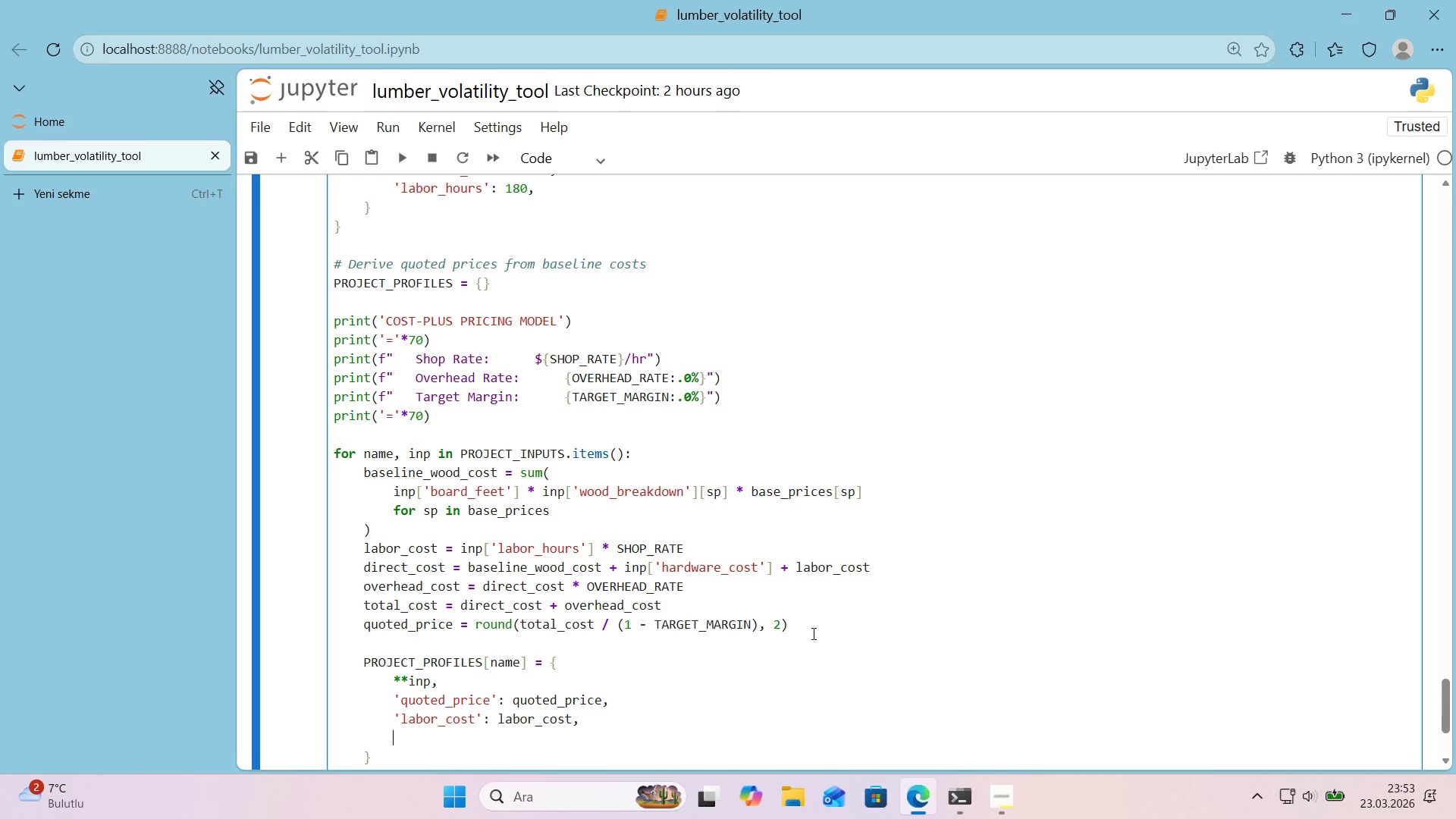 
 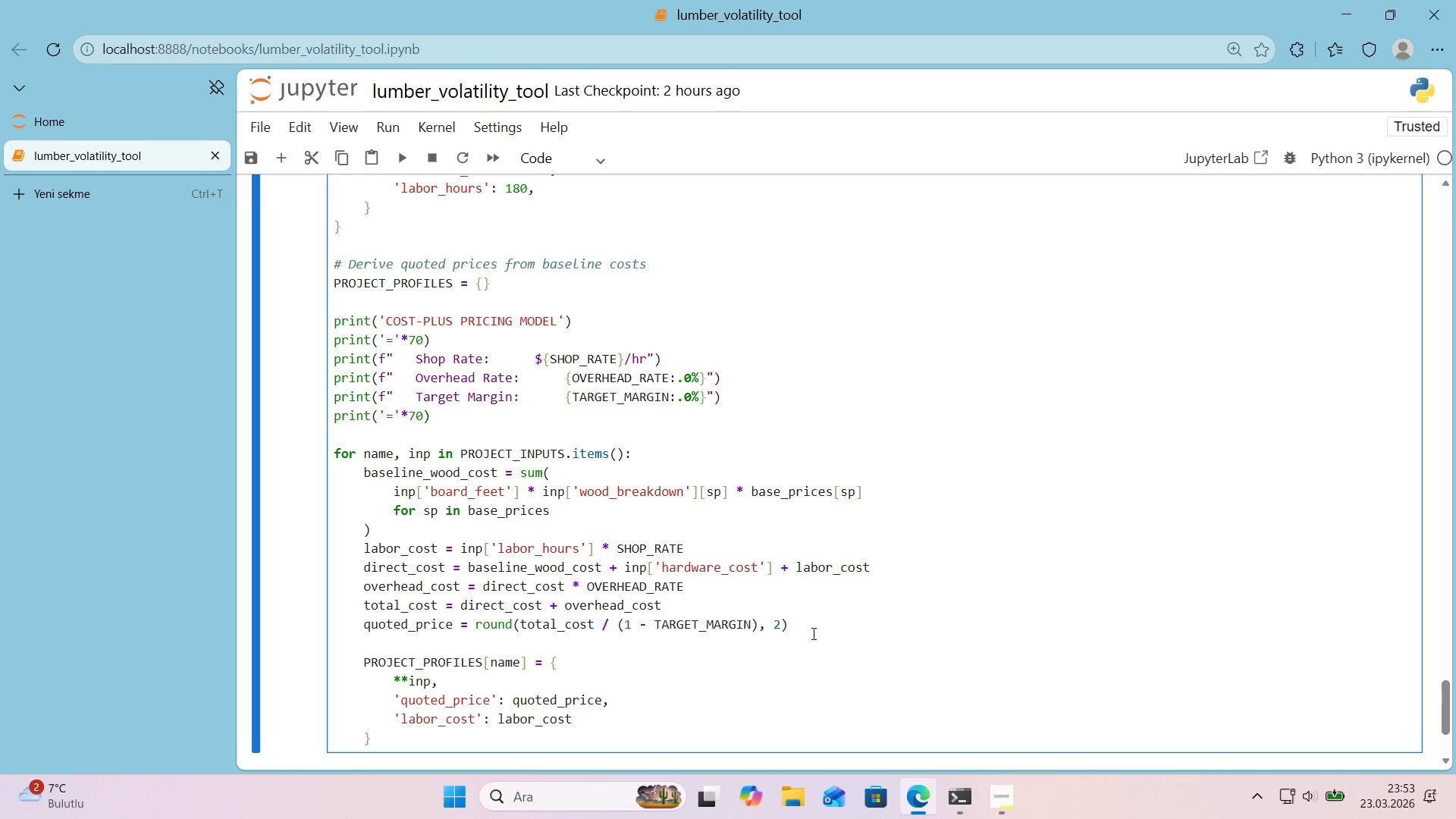 
key(Enter)
 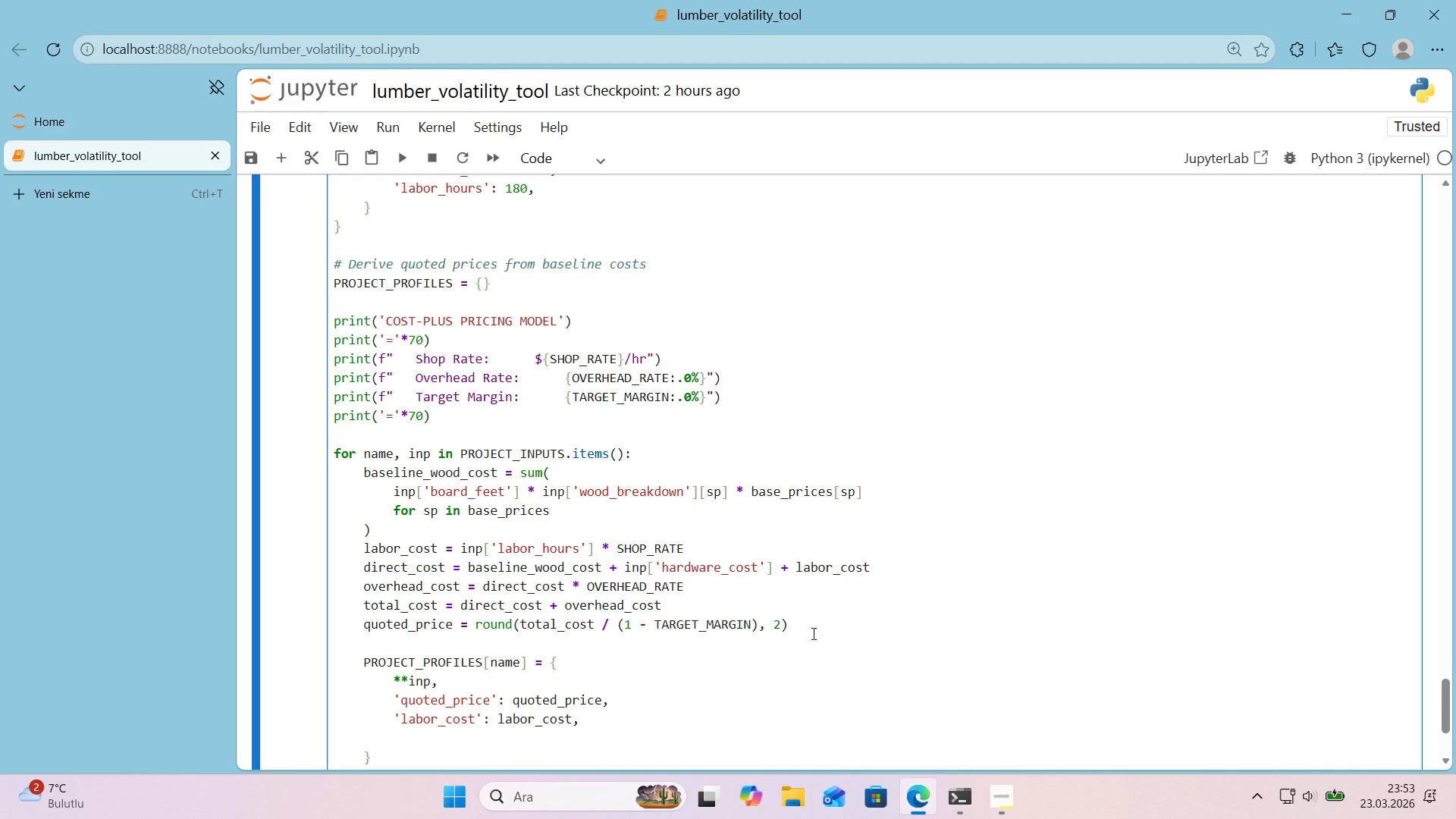 
type(@@)
 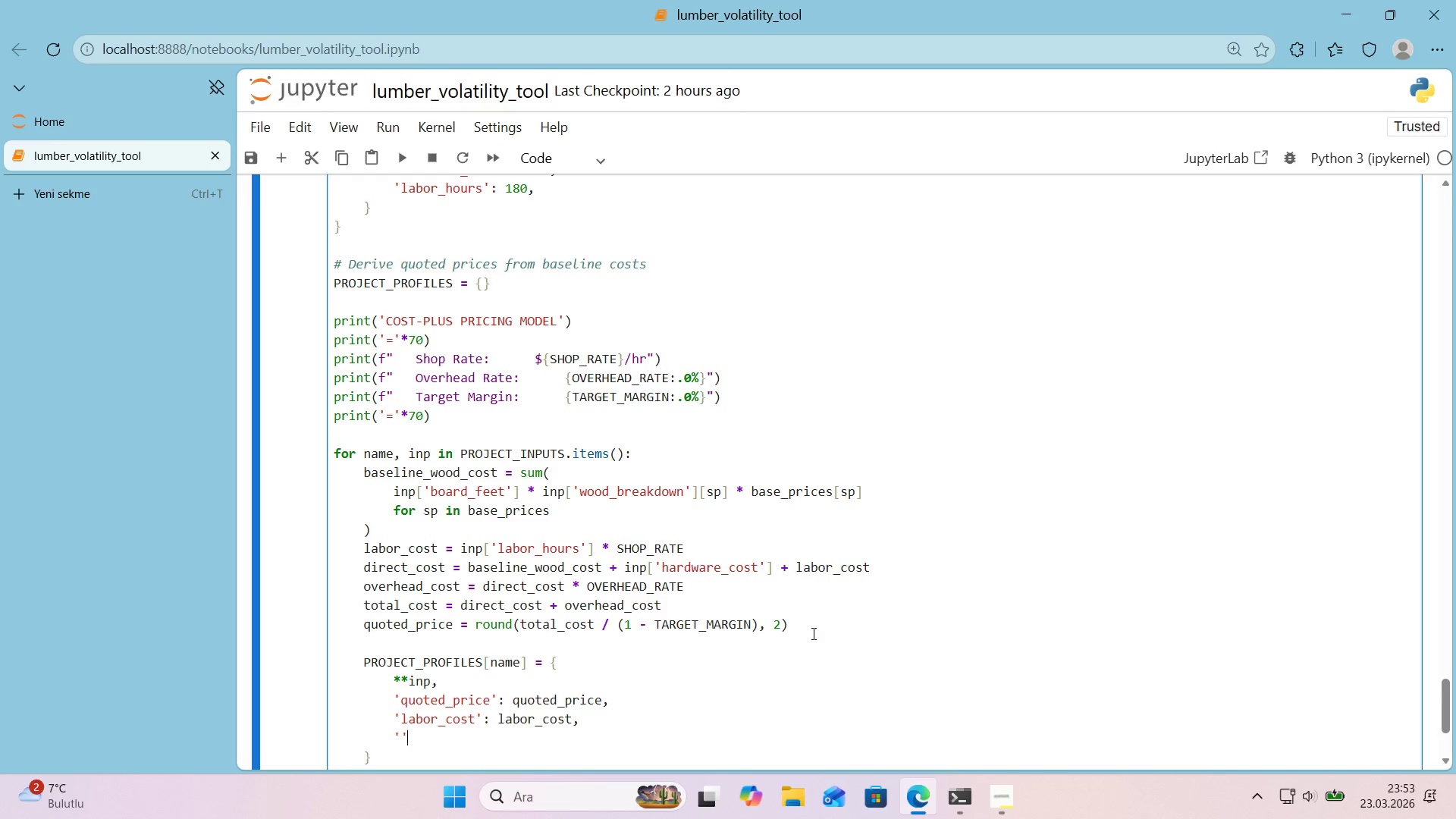 
key(ArrowLeft)
 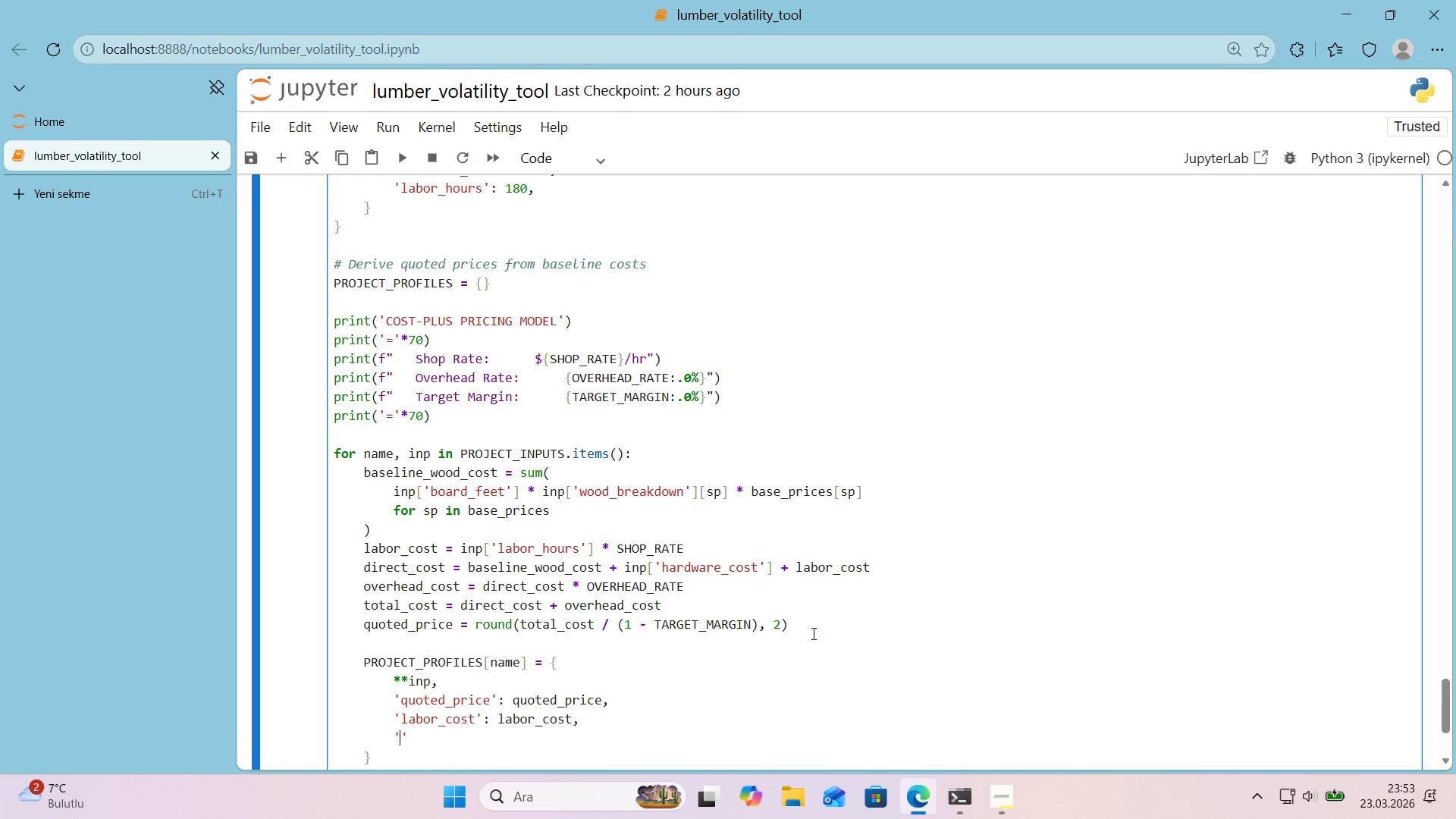 
type(overhead_cost)
 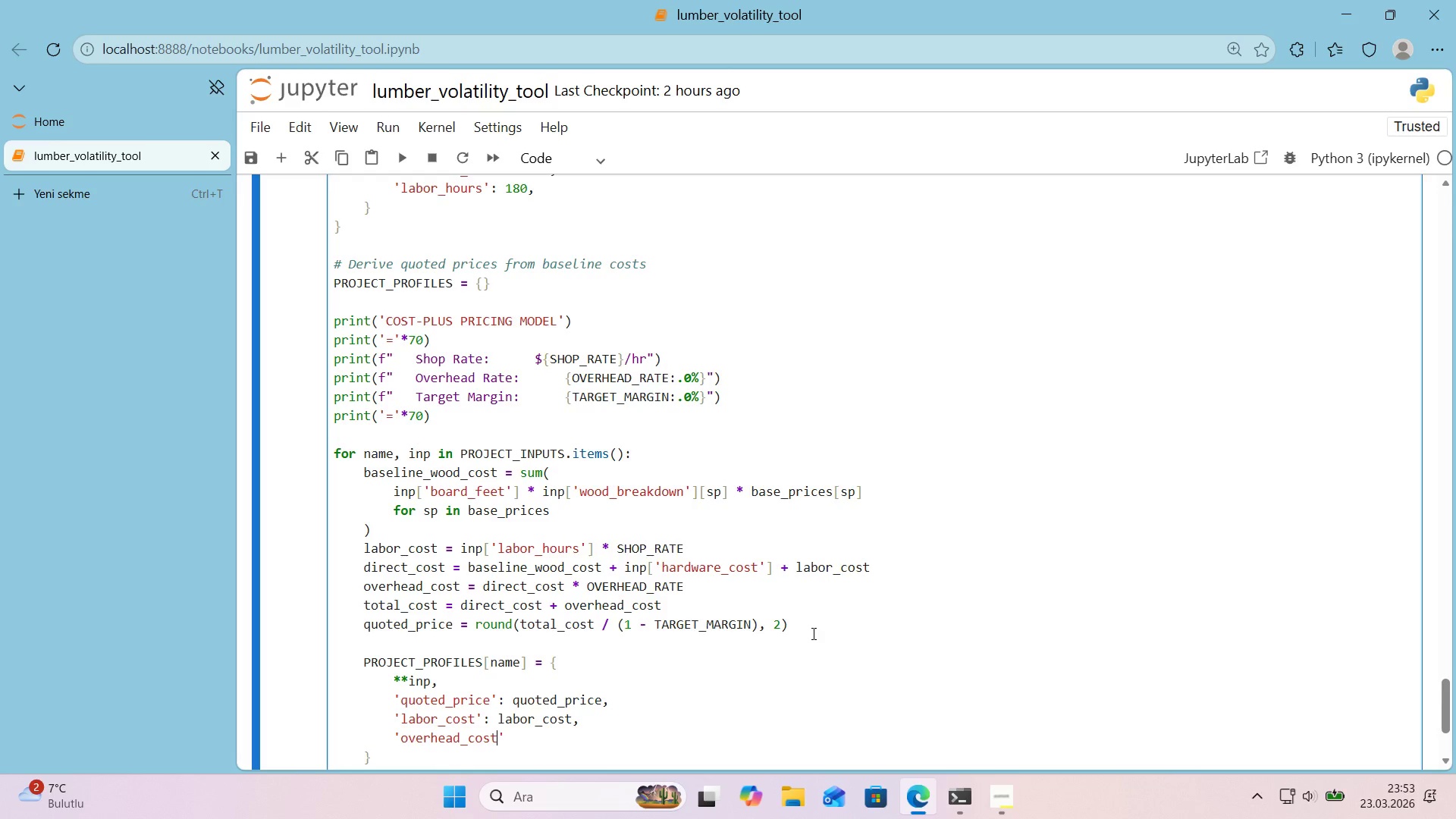 
key(ArrowRight)
 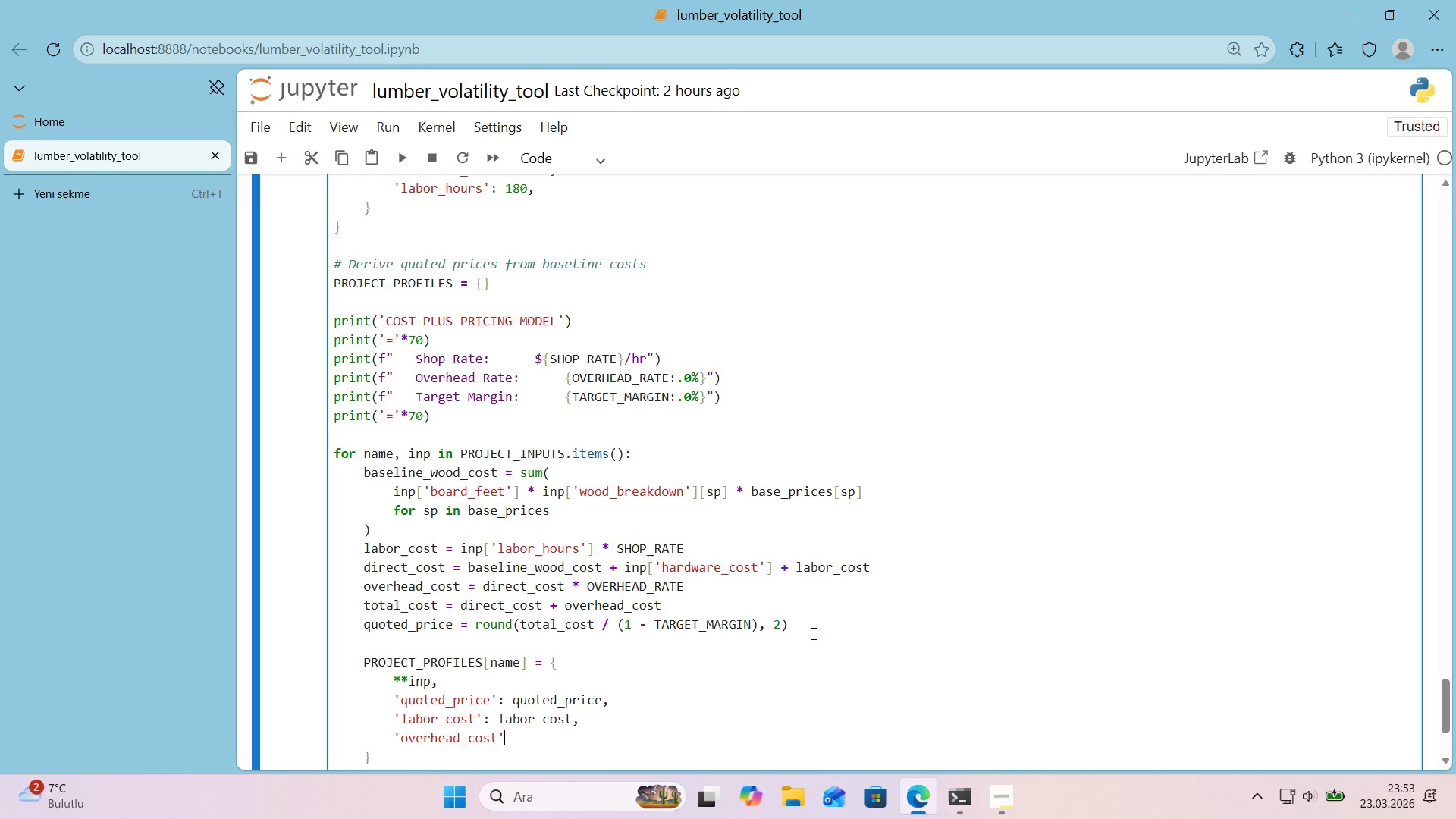 
type(> round*()
 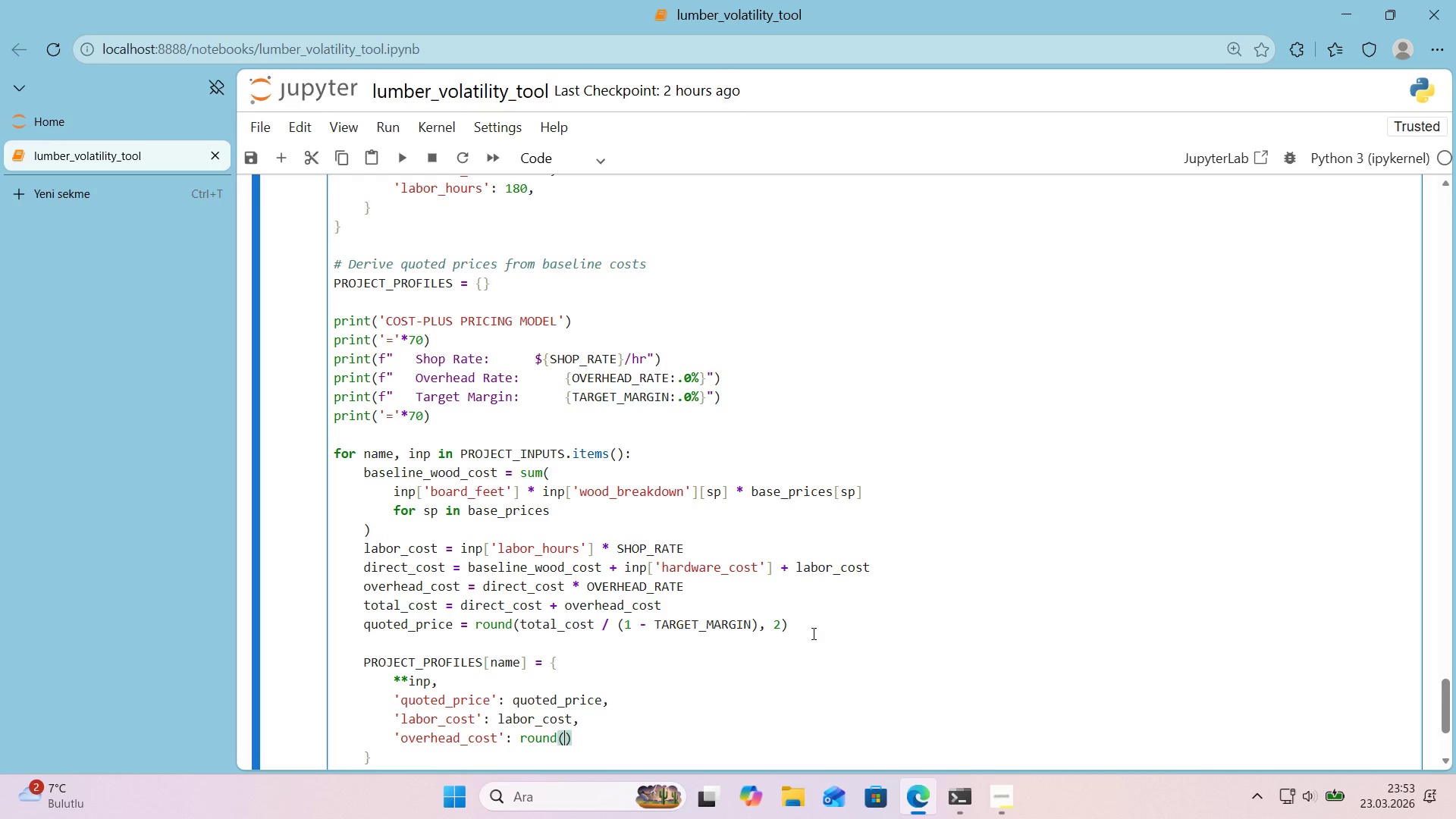 
 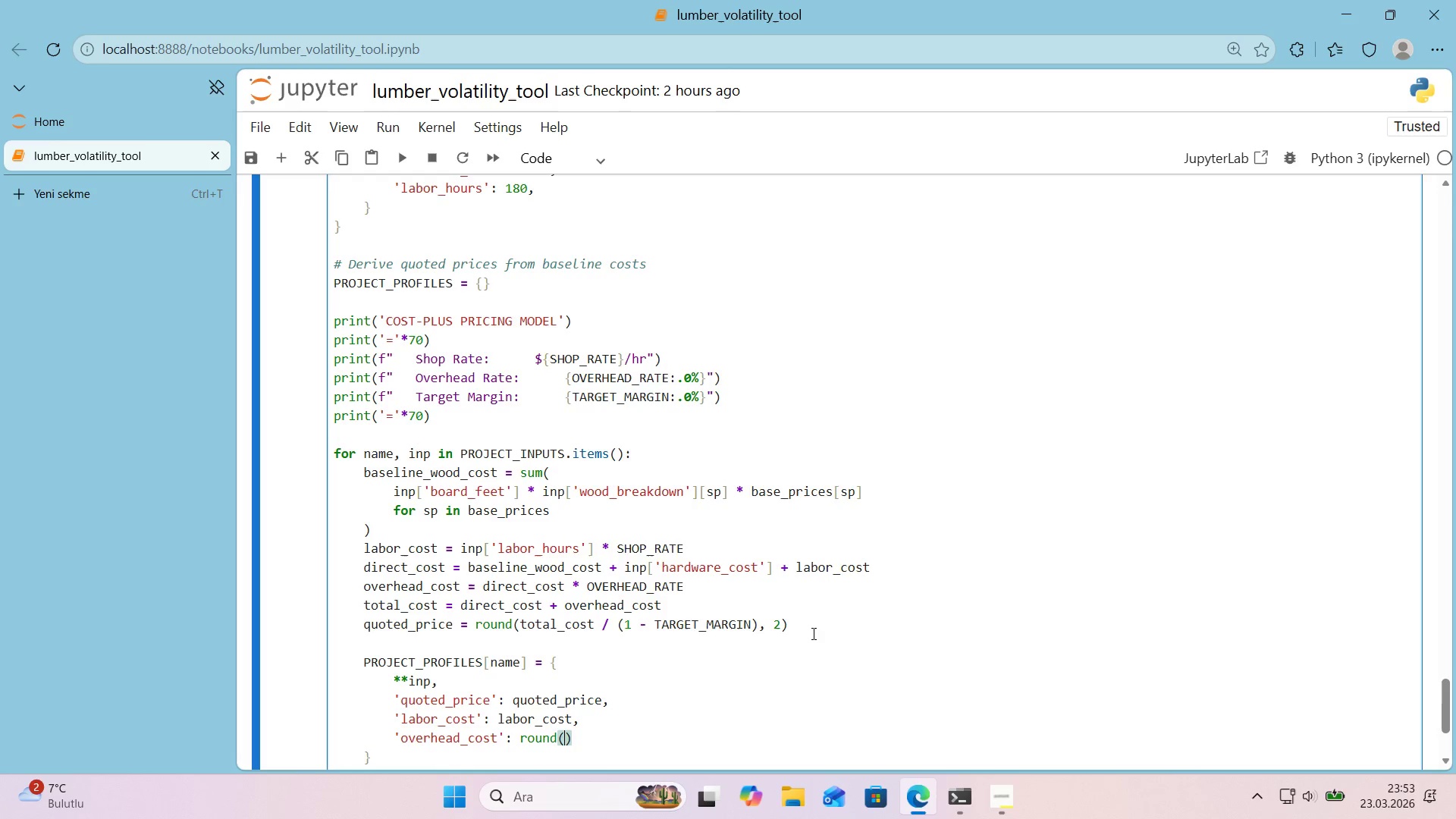 
key(ArrowLeft)
 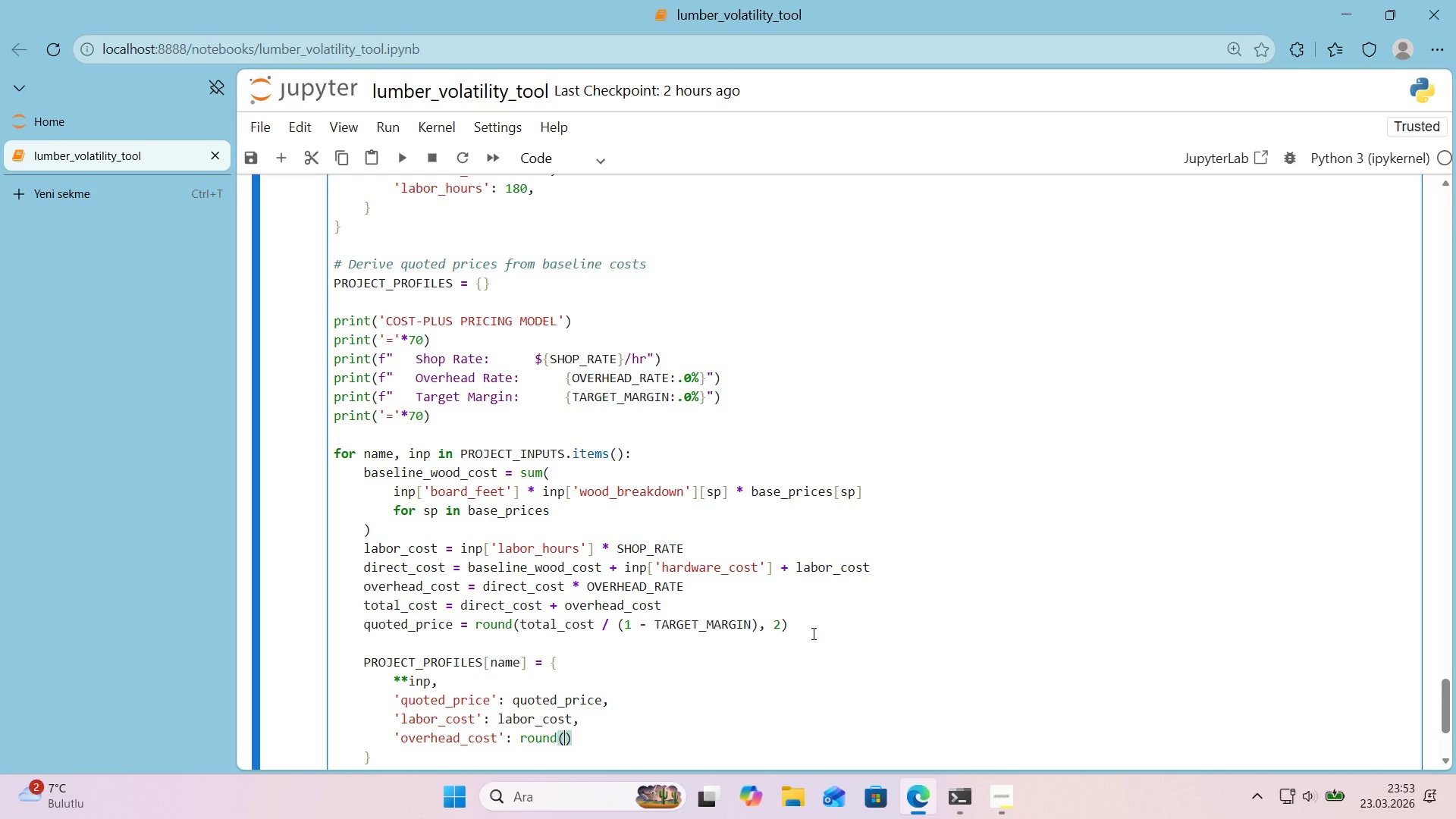 
type(overhead_cost, 2)
 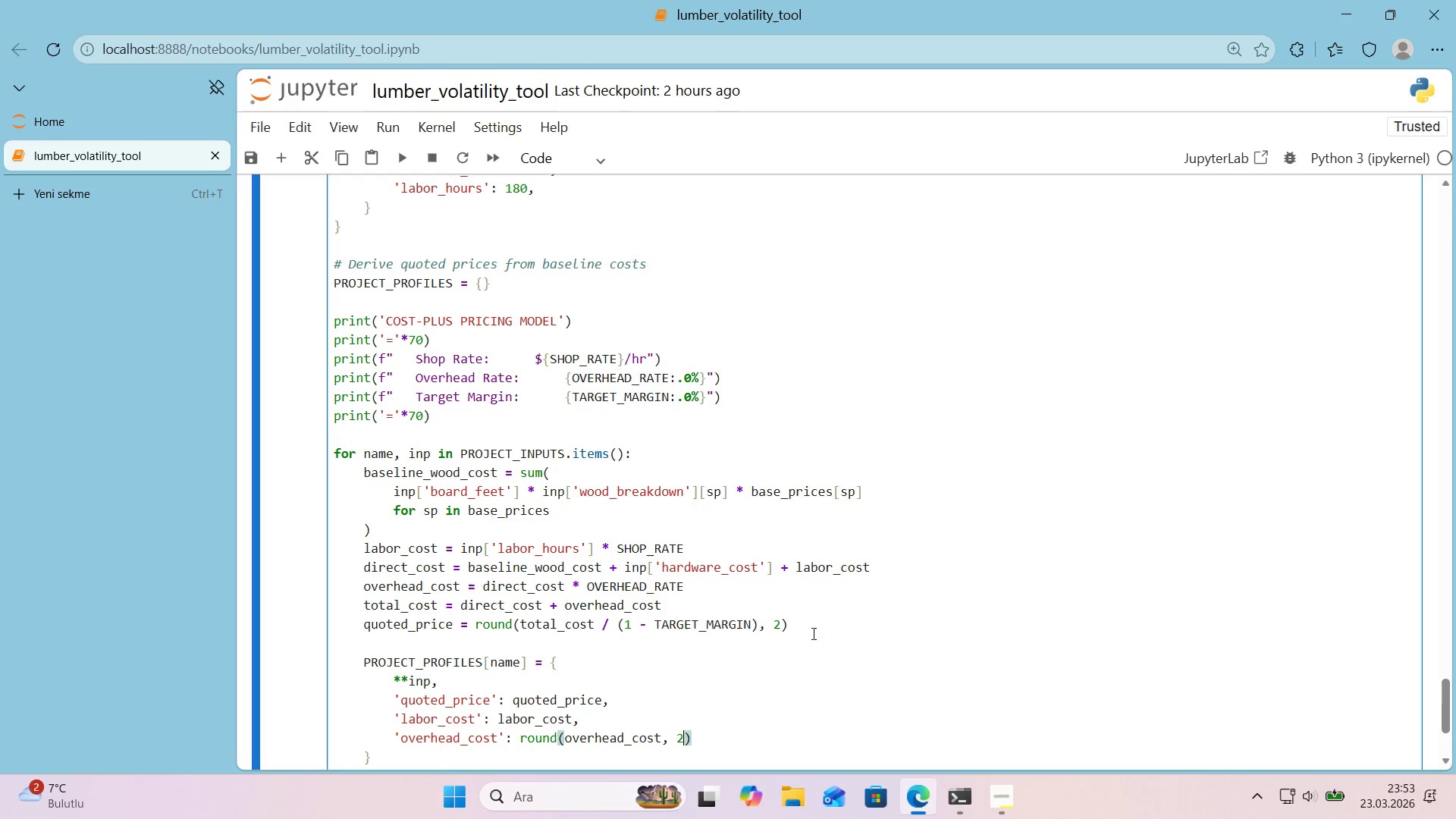 
key(ArrowRight)
 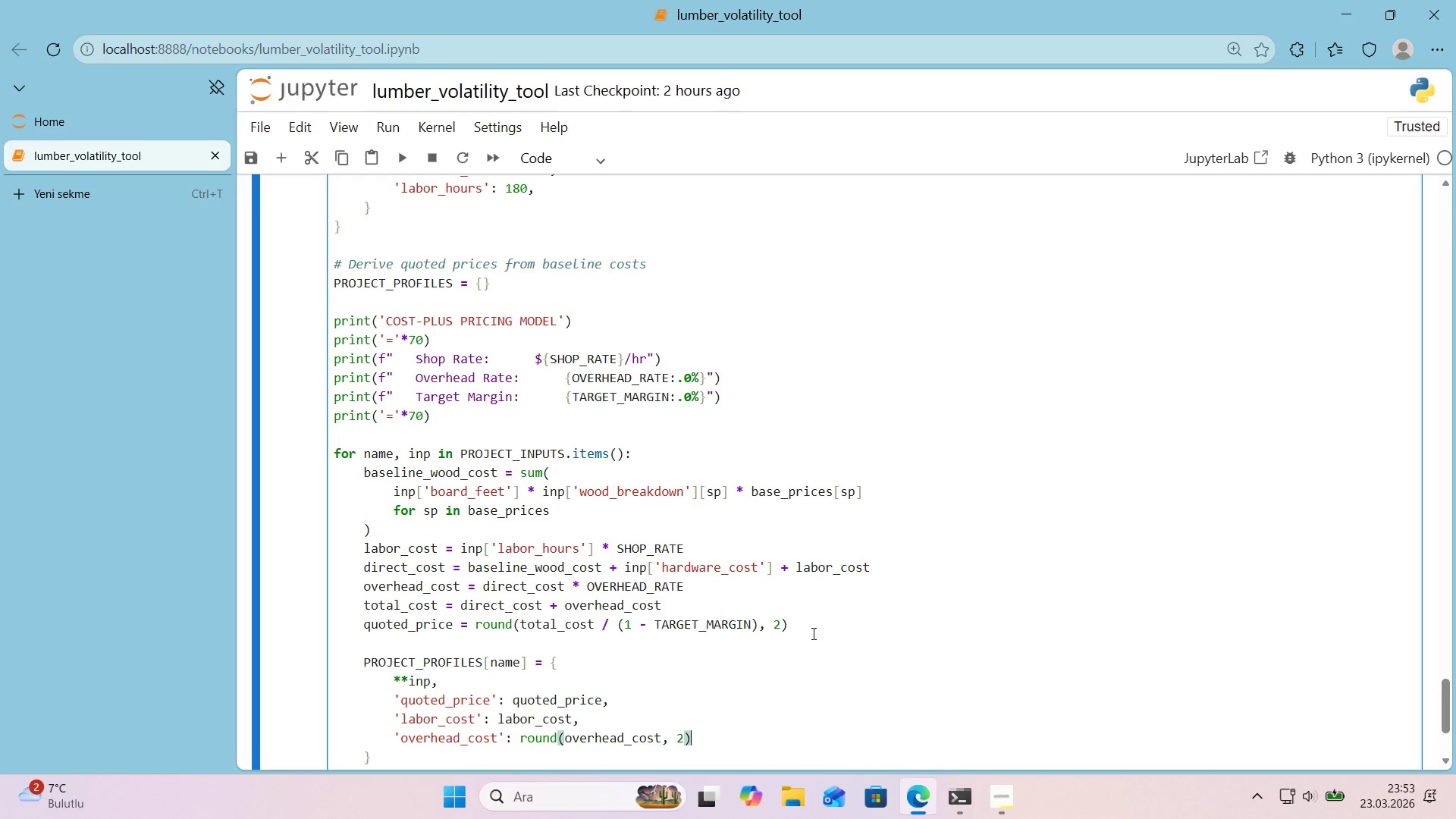 
key(Enter)
 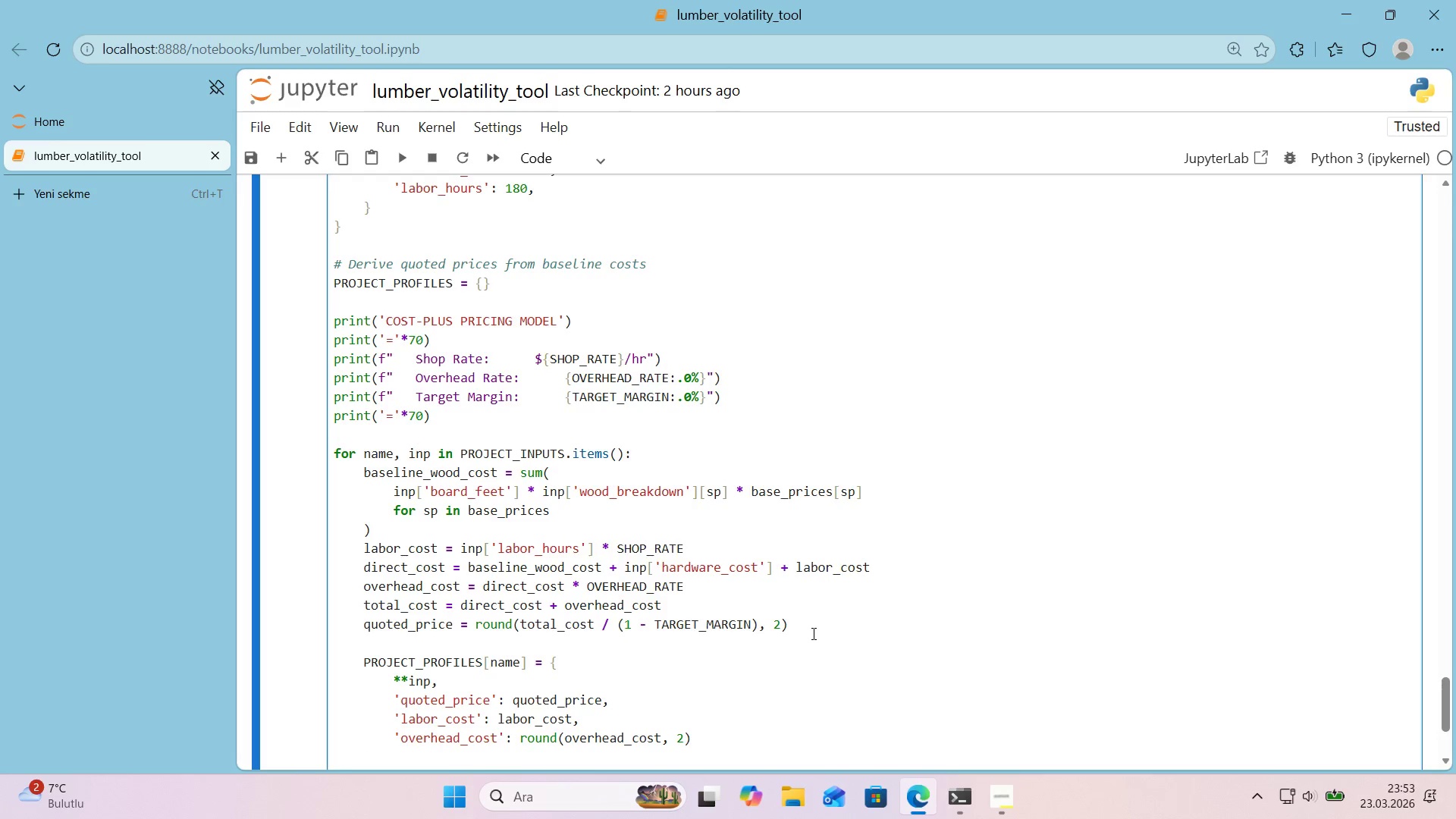 
left_click([748, 636])
 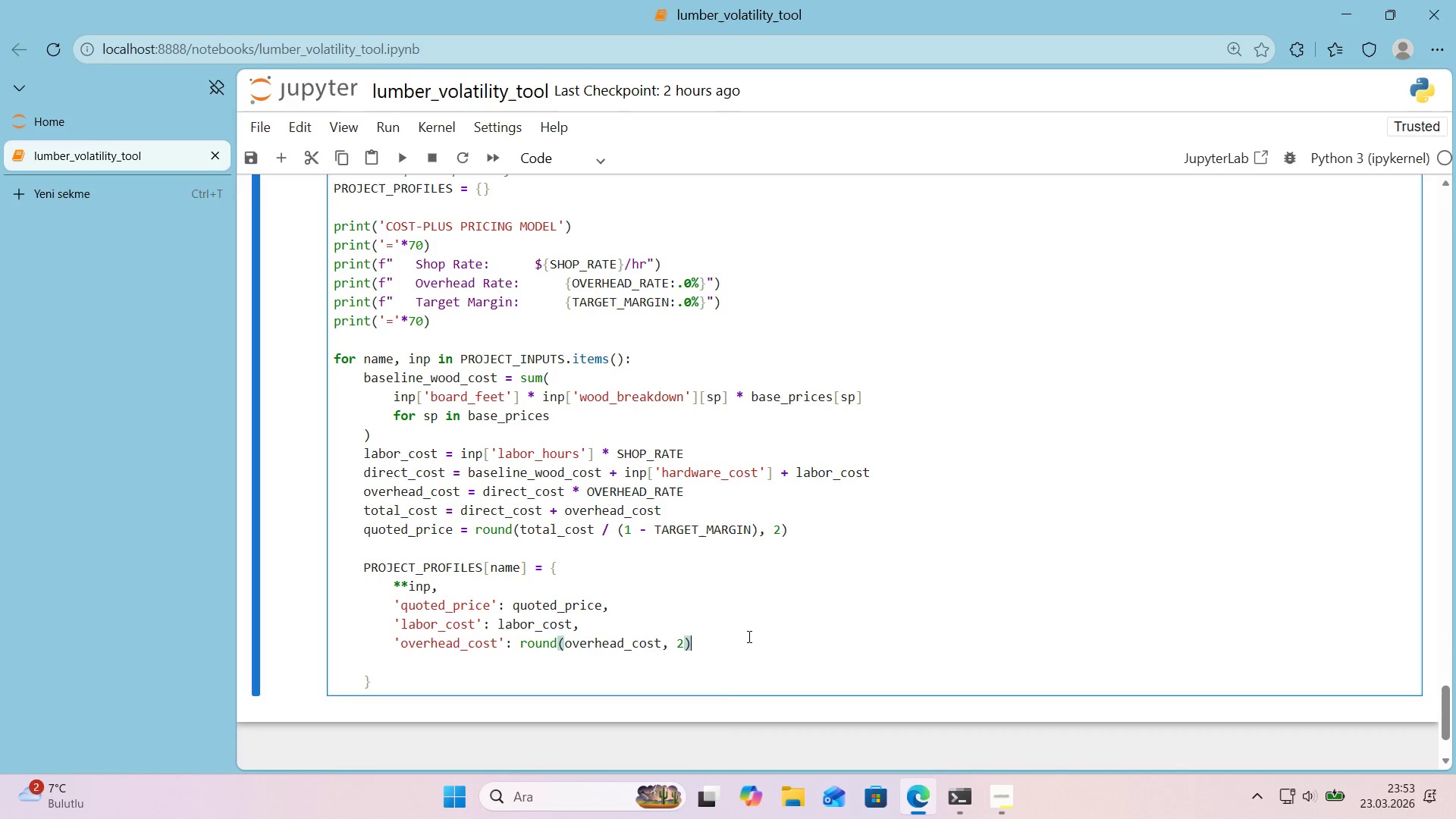 
scroll: coordinate [795, 643], scroll_direction: down, amount: 1.0
 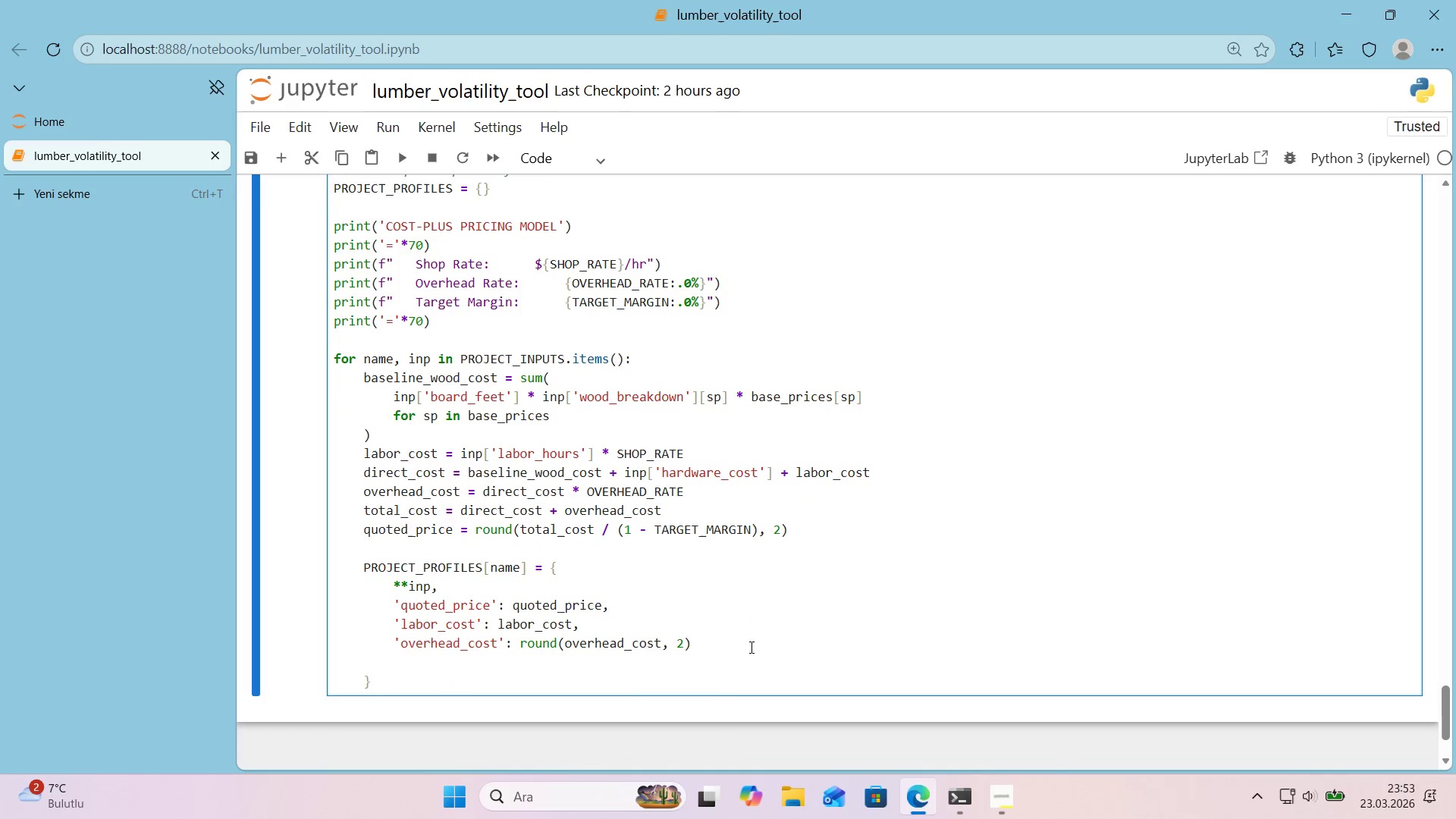 
key(Comma)
 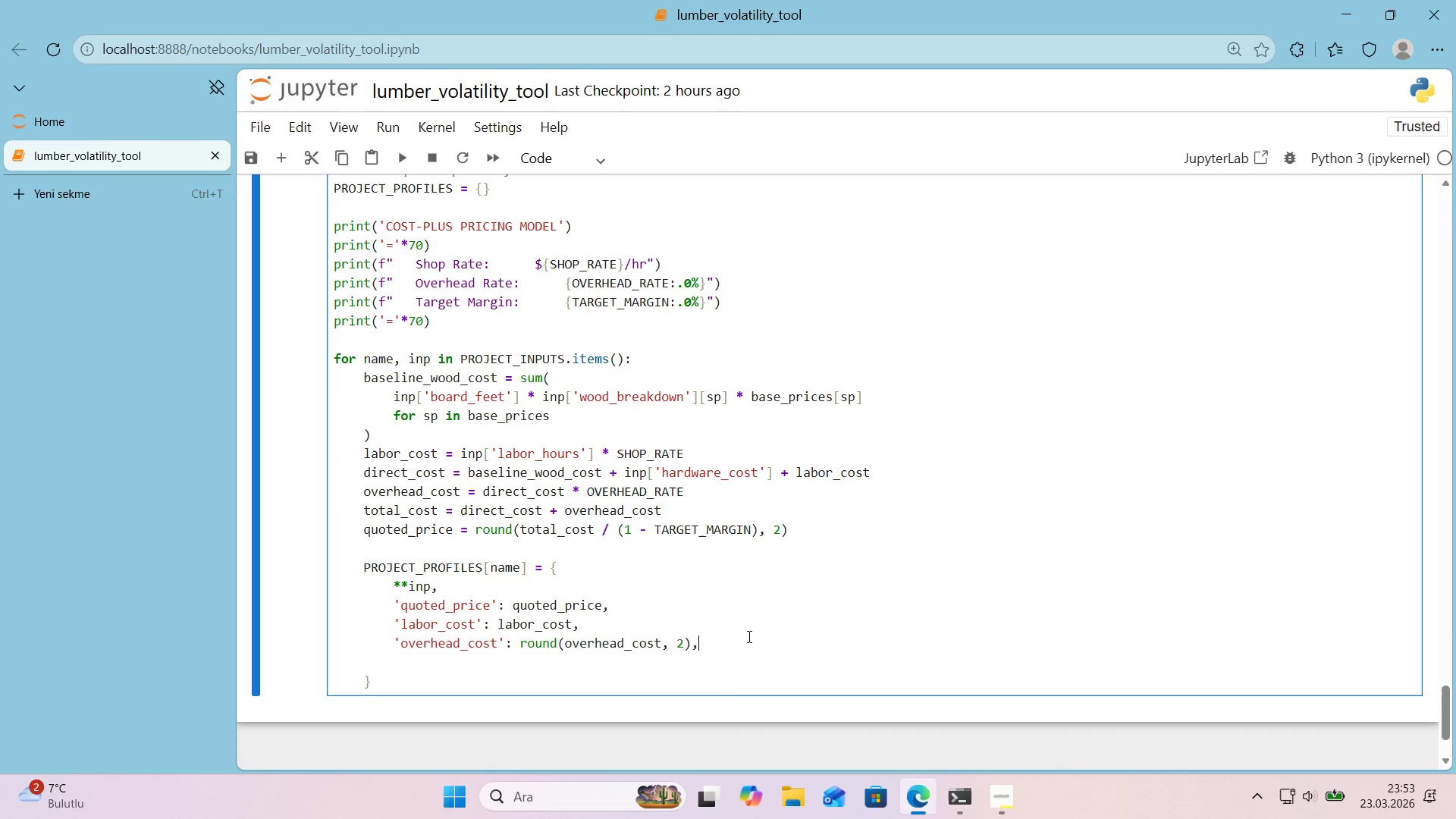 
key(ArrowDown)
 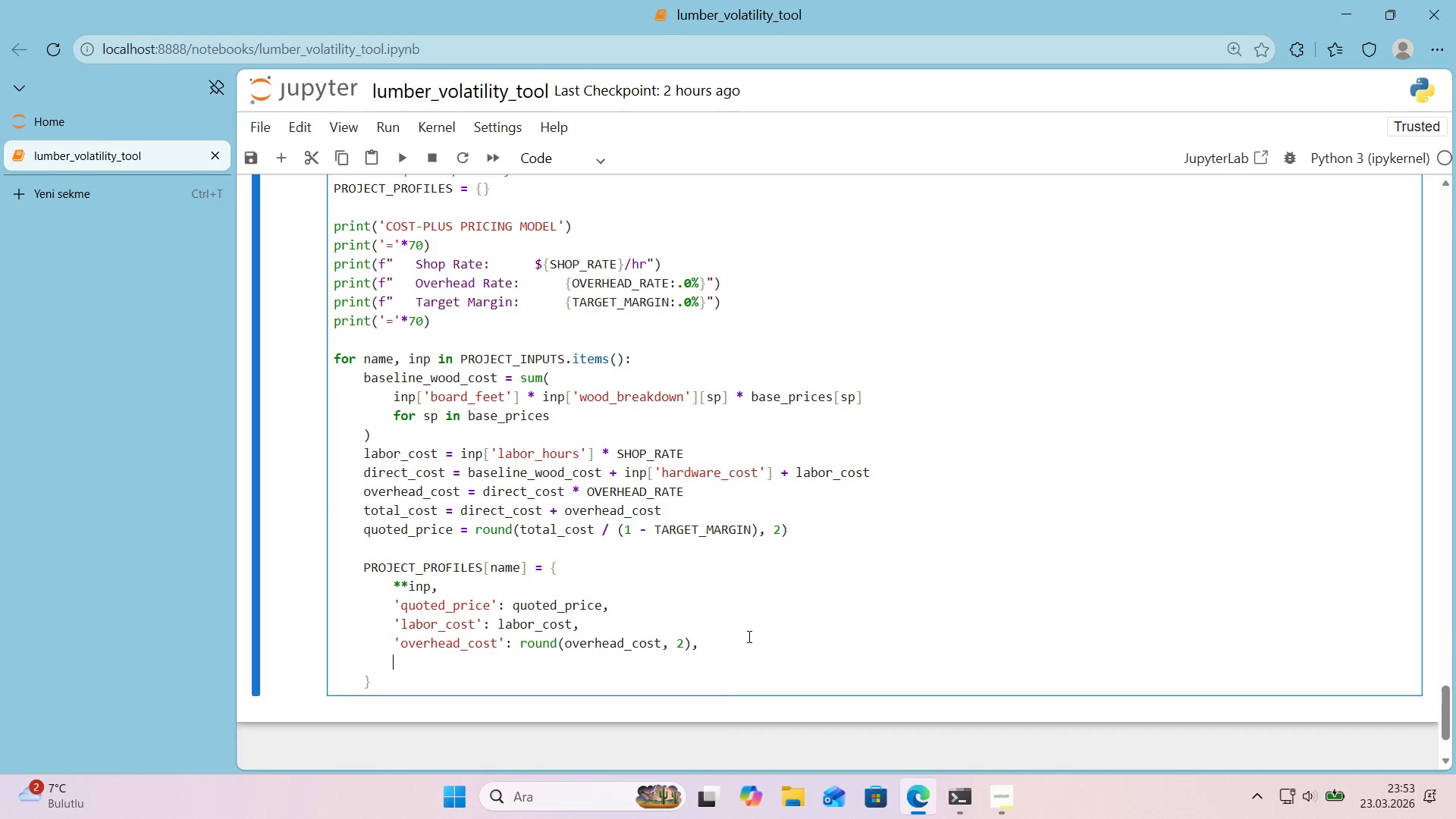 
key(ArrowDown)
 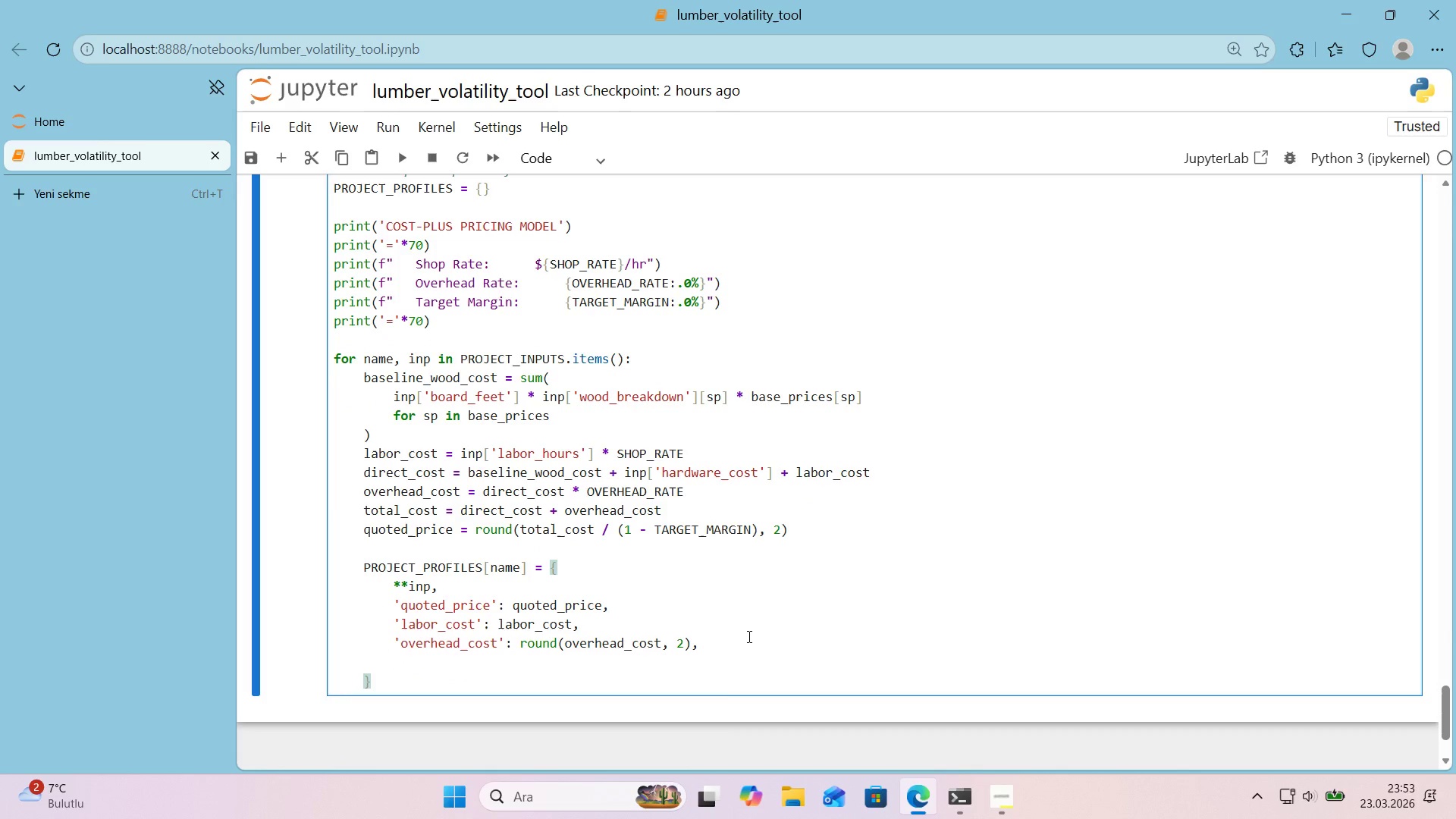 
key(Enter)
 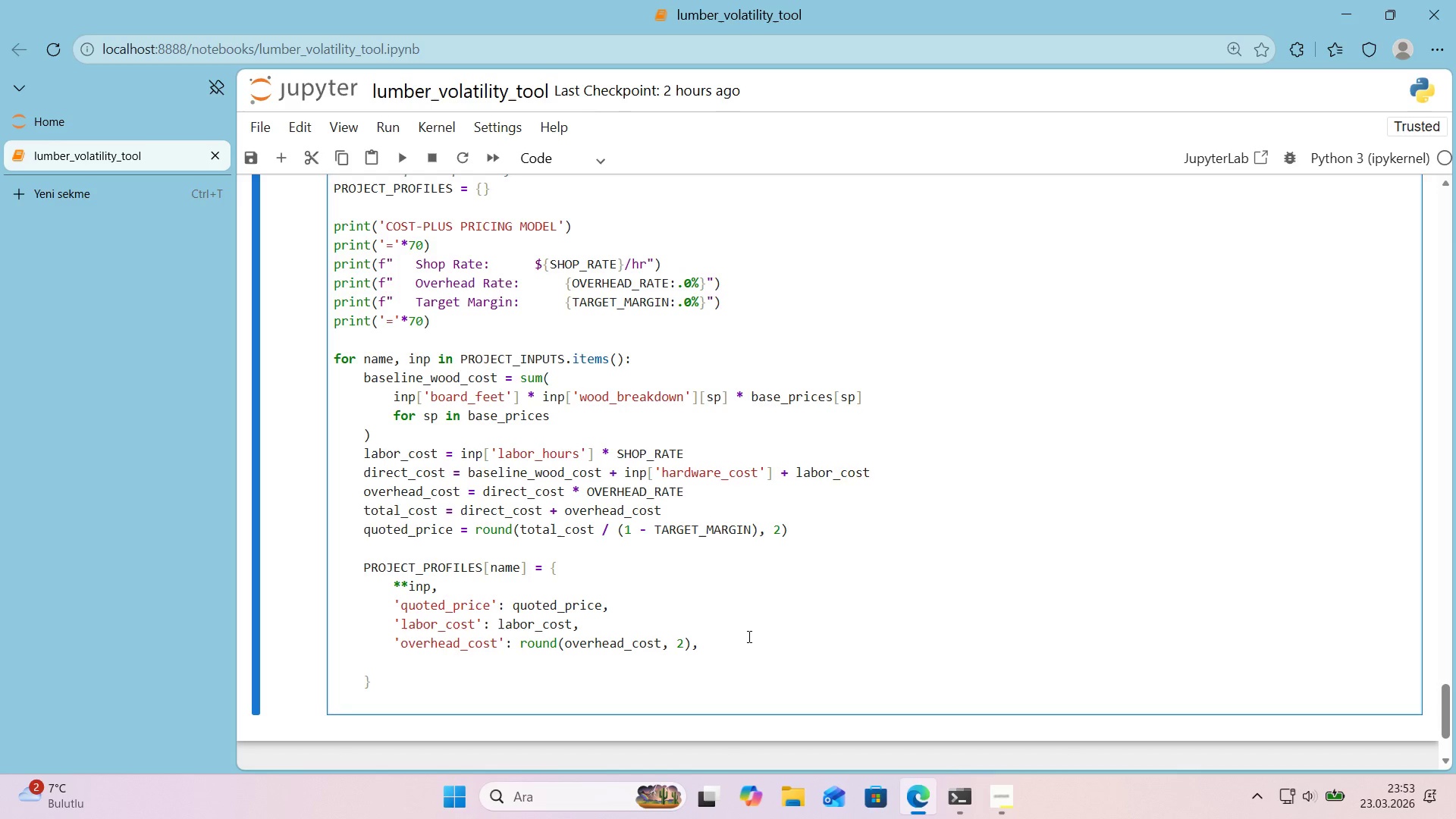 
wait(5.67)
 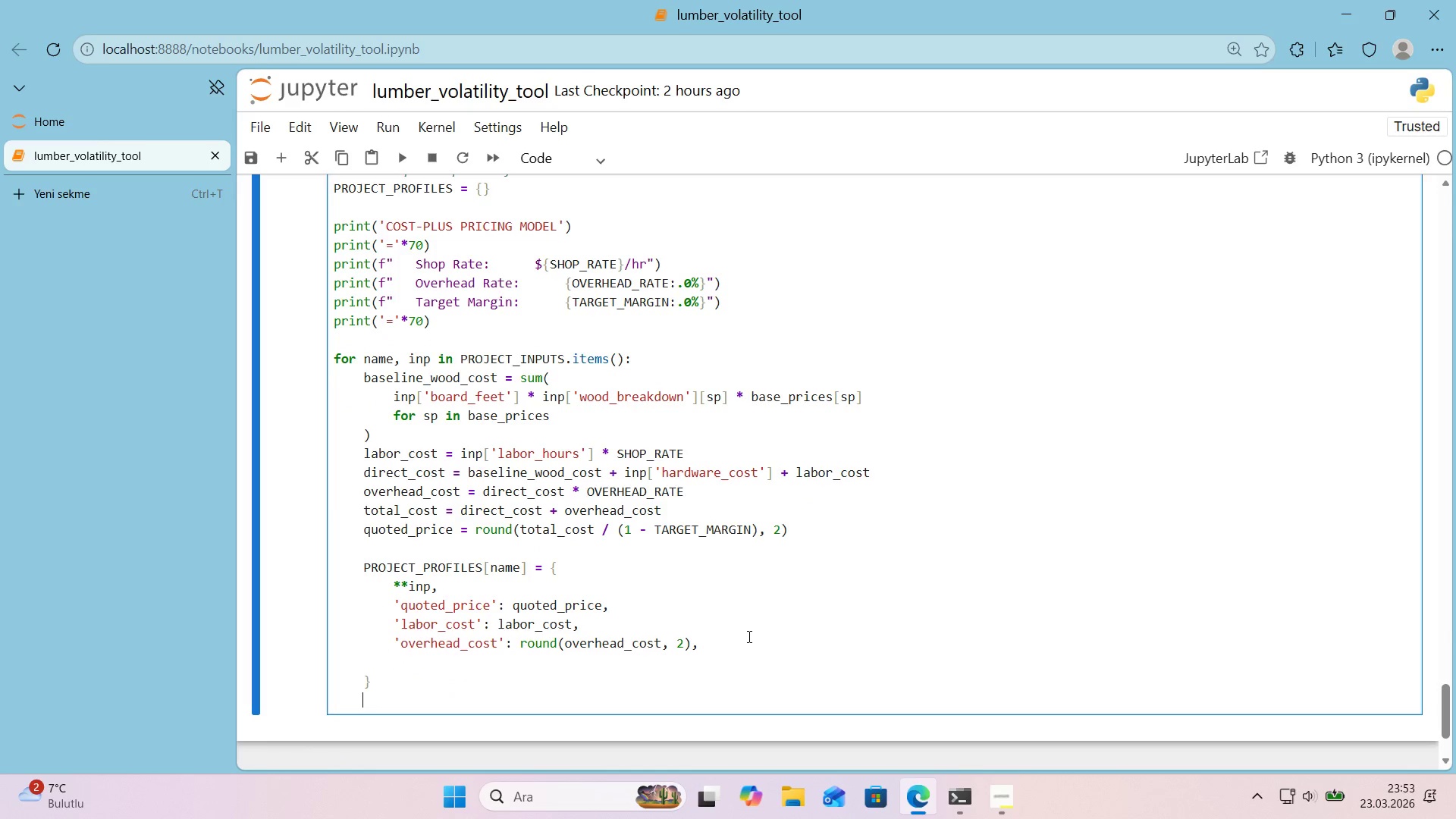 
type(pr'nt*()
 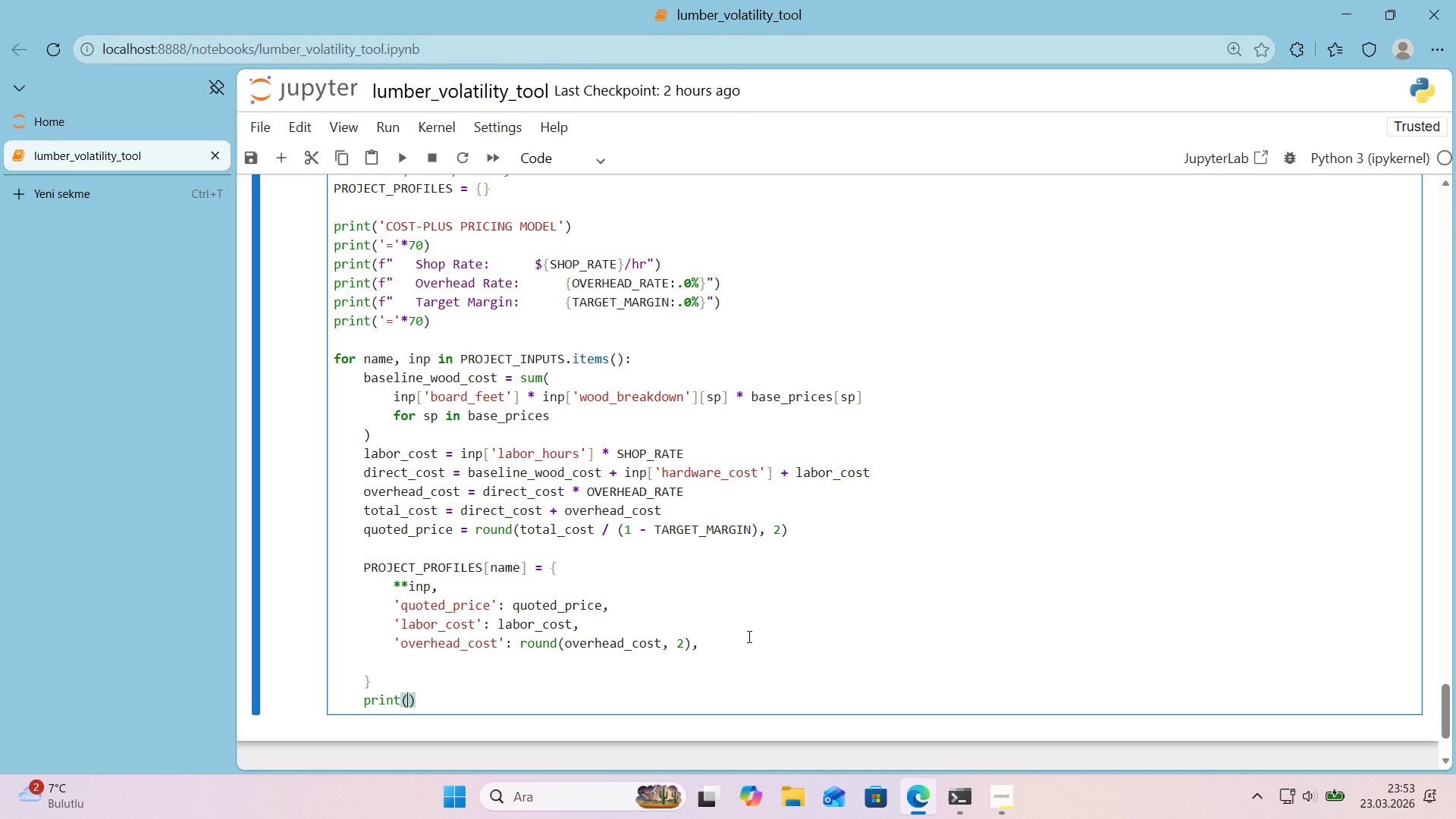 
 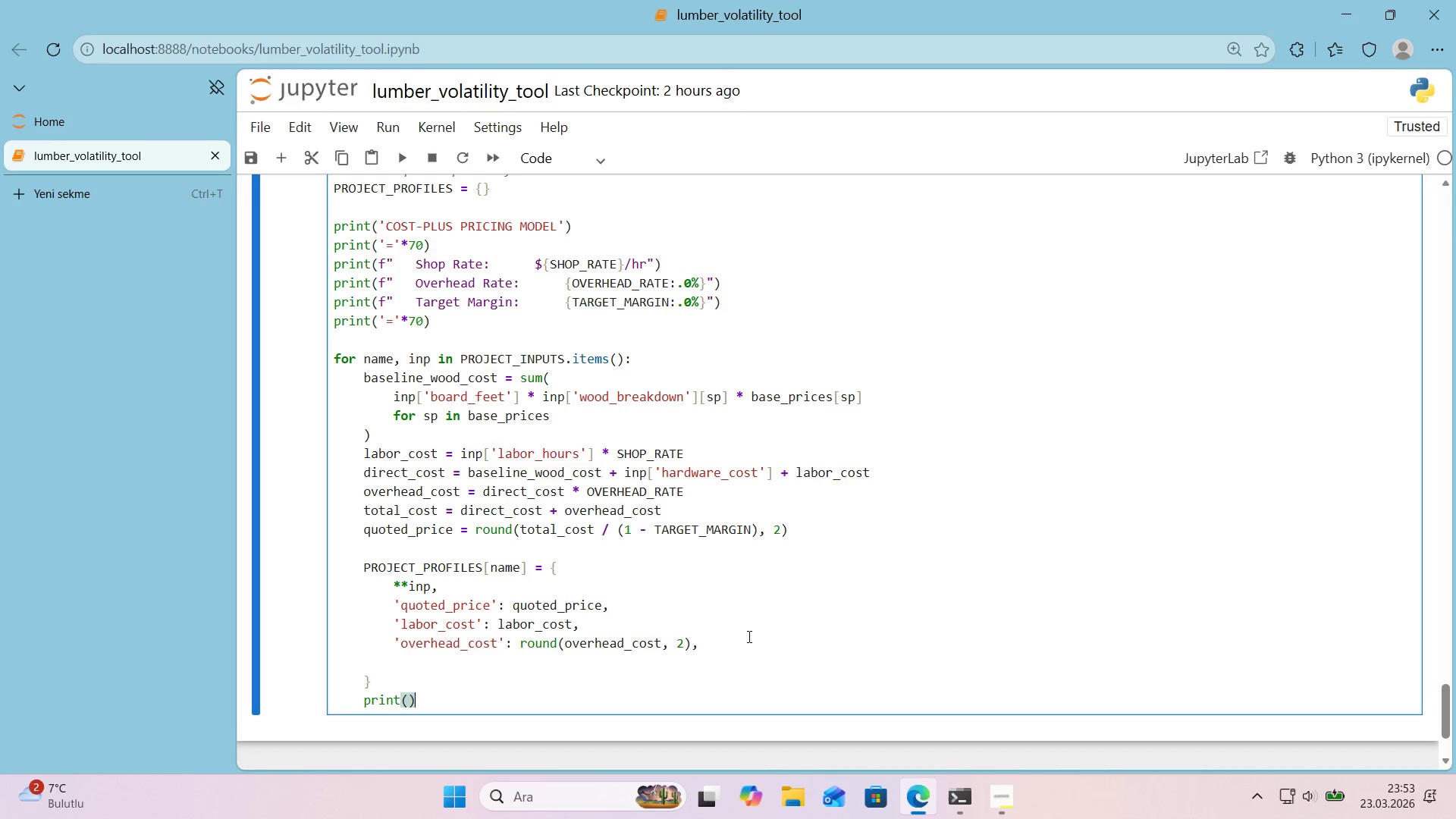 
key(ArrowLeft)
 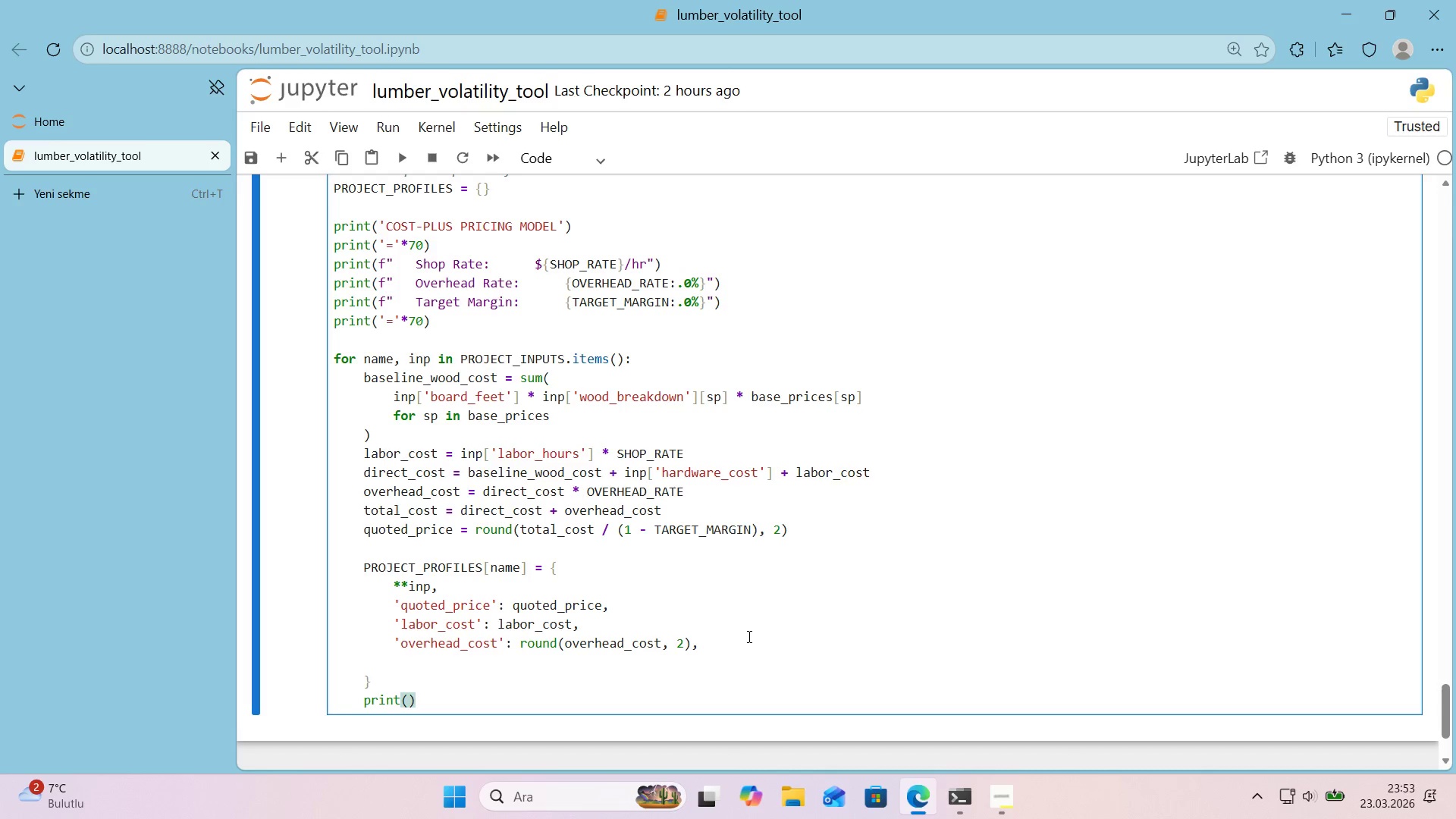 
type(f@@)
 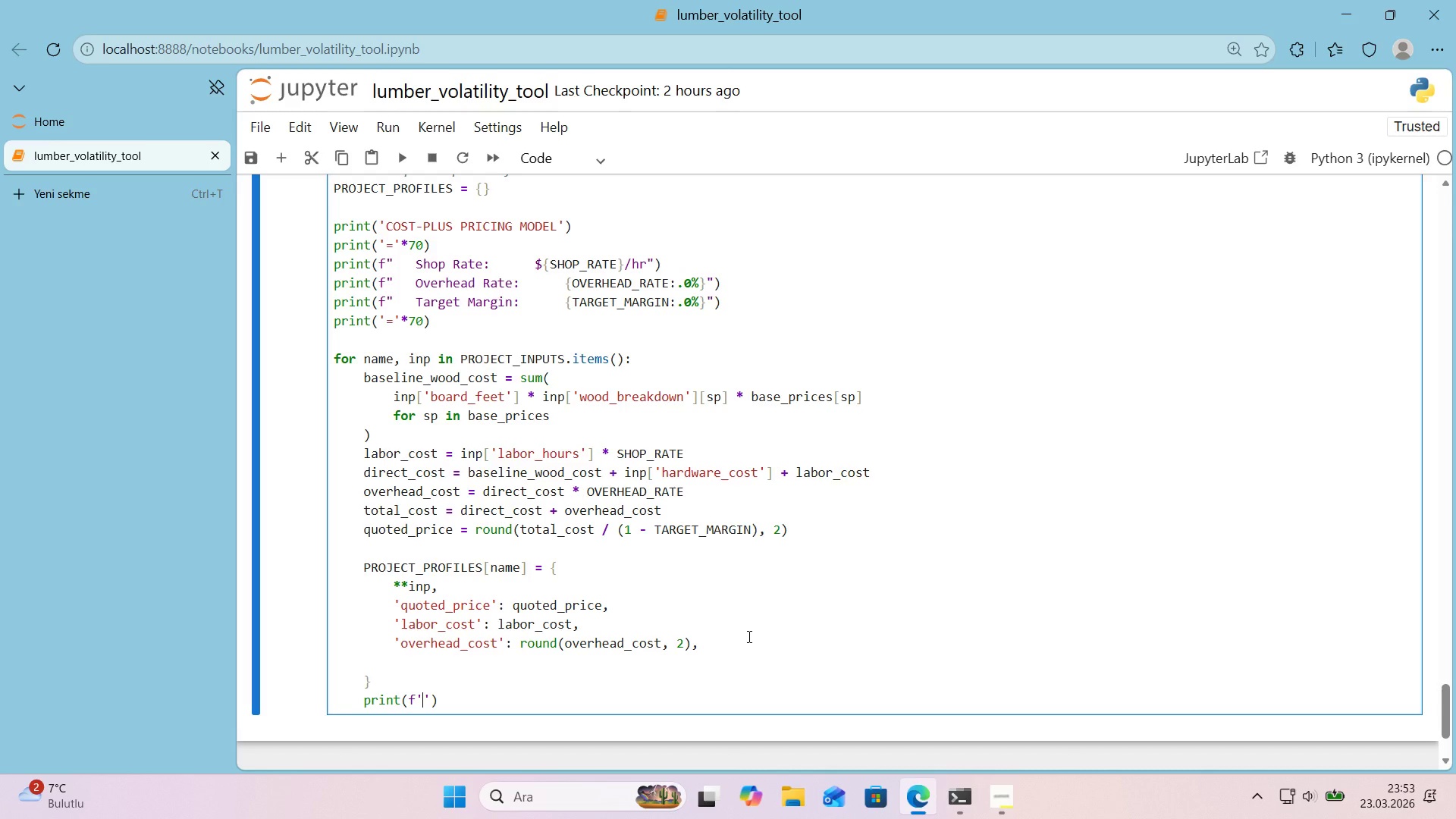 
 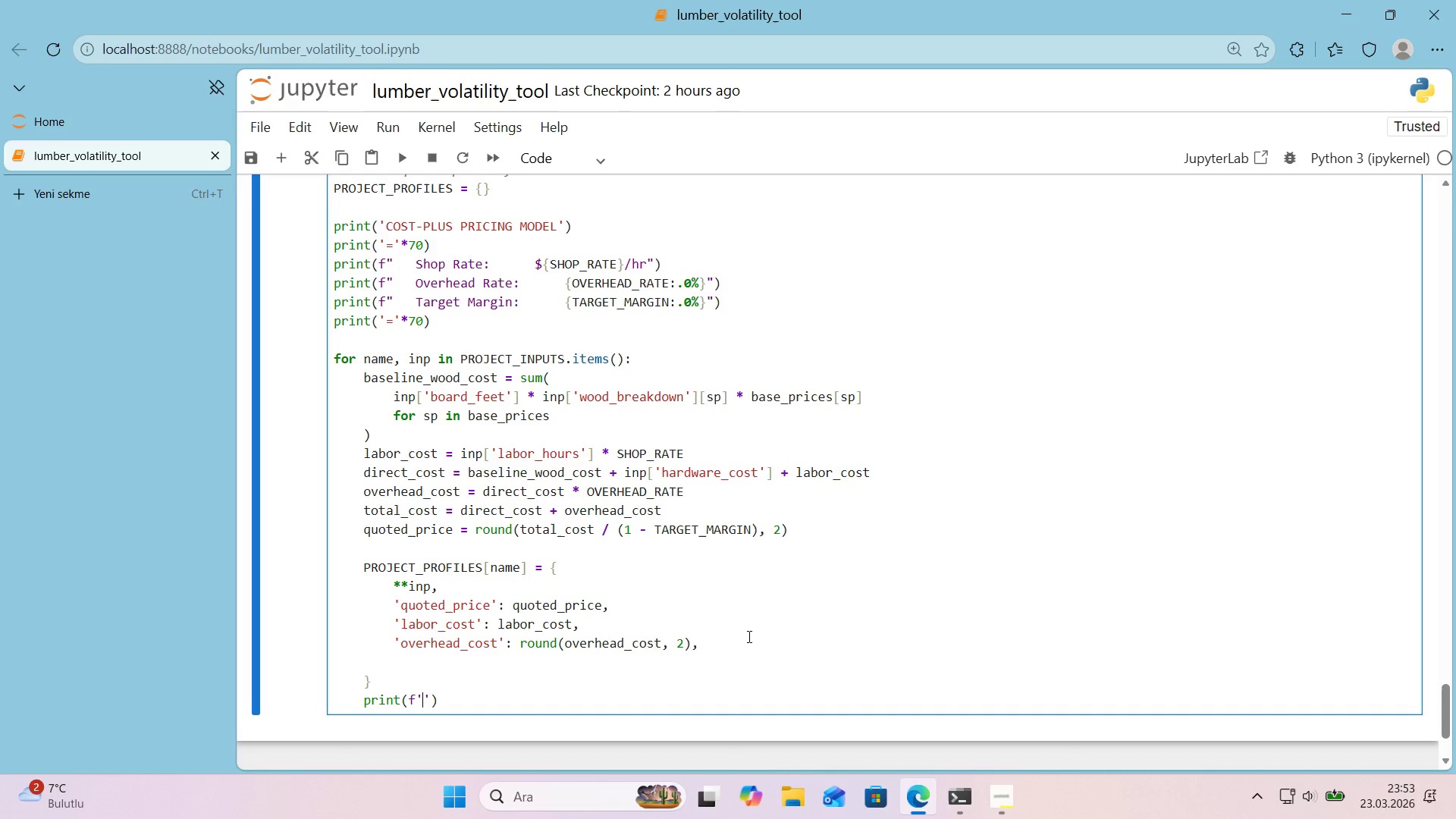 
key(ArrowLeft)
 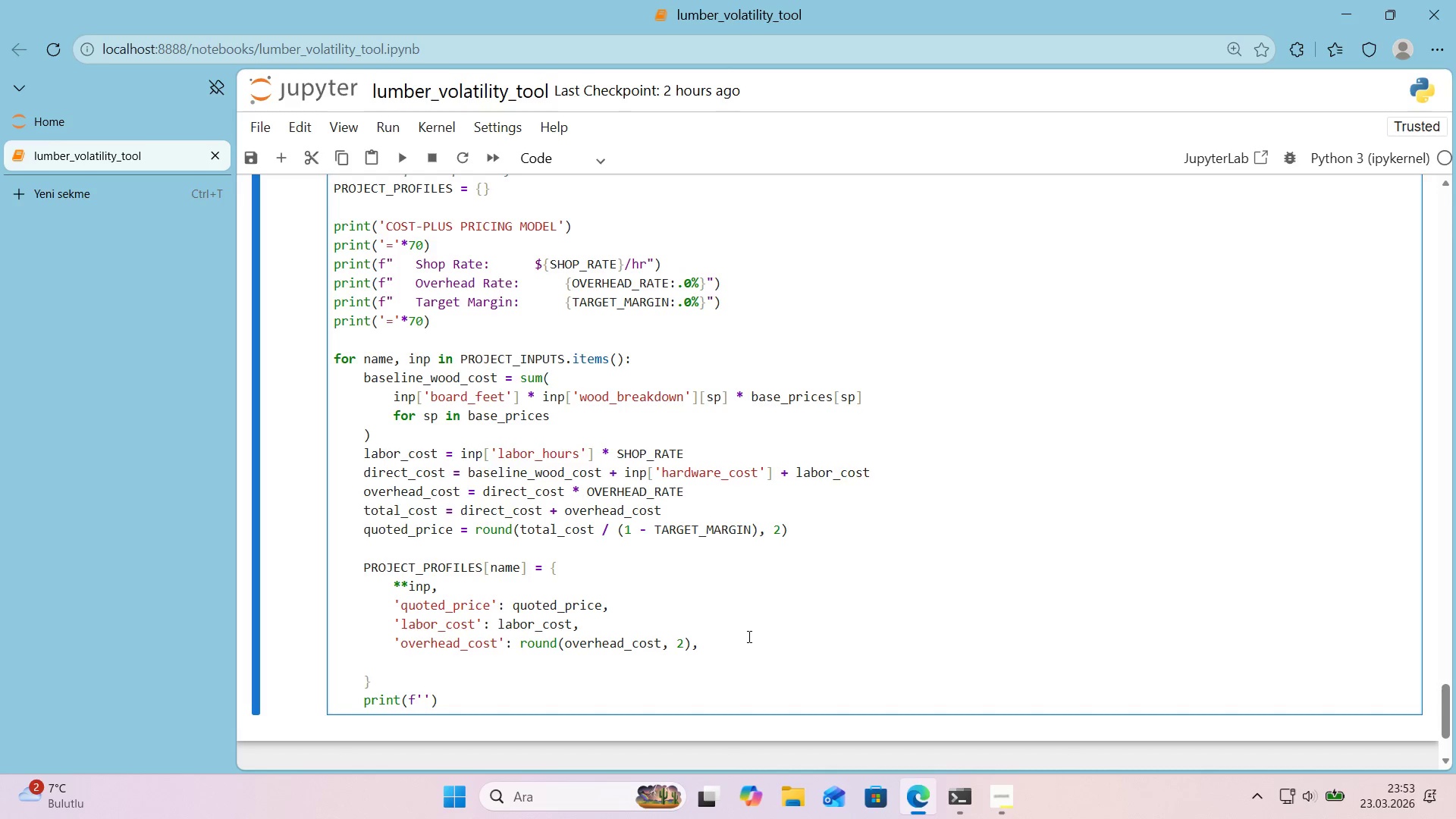 
key(ArrowRight)
 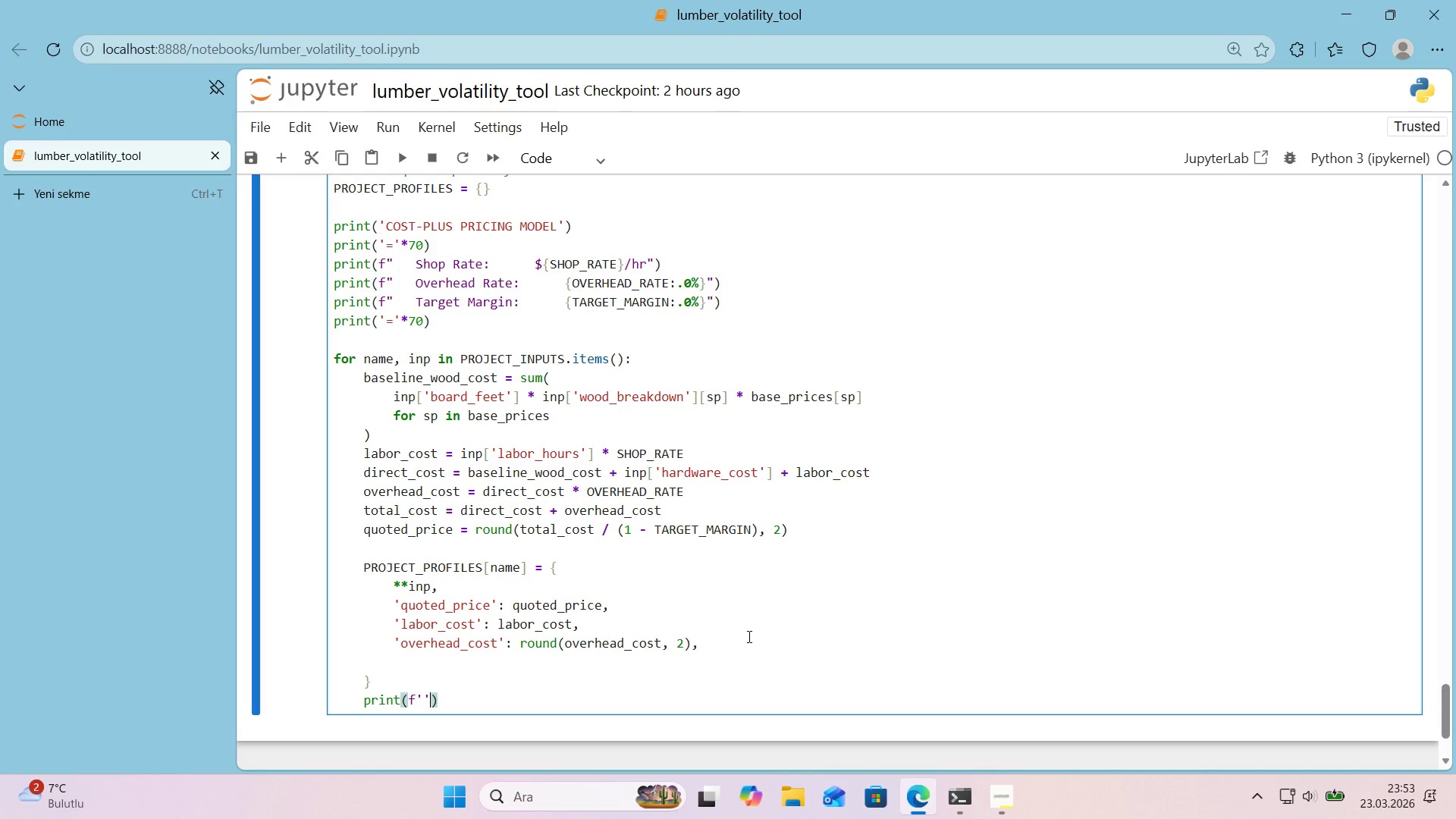 
key(Backspace)
 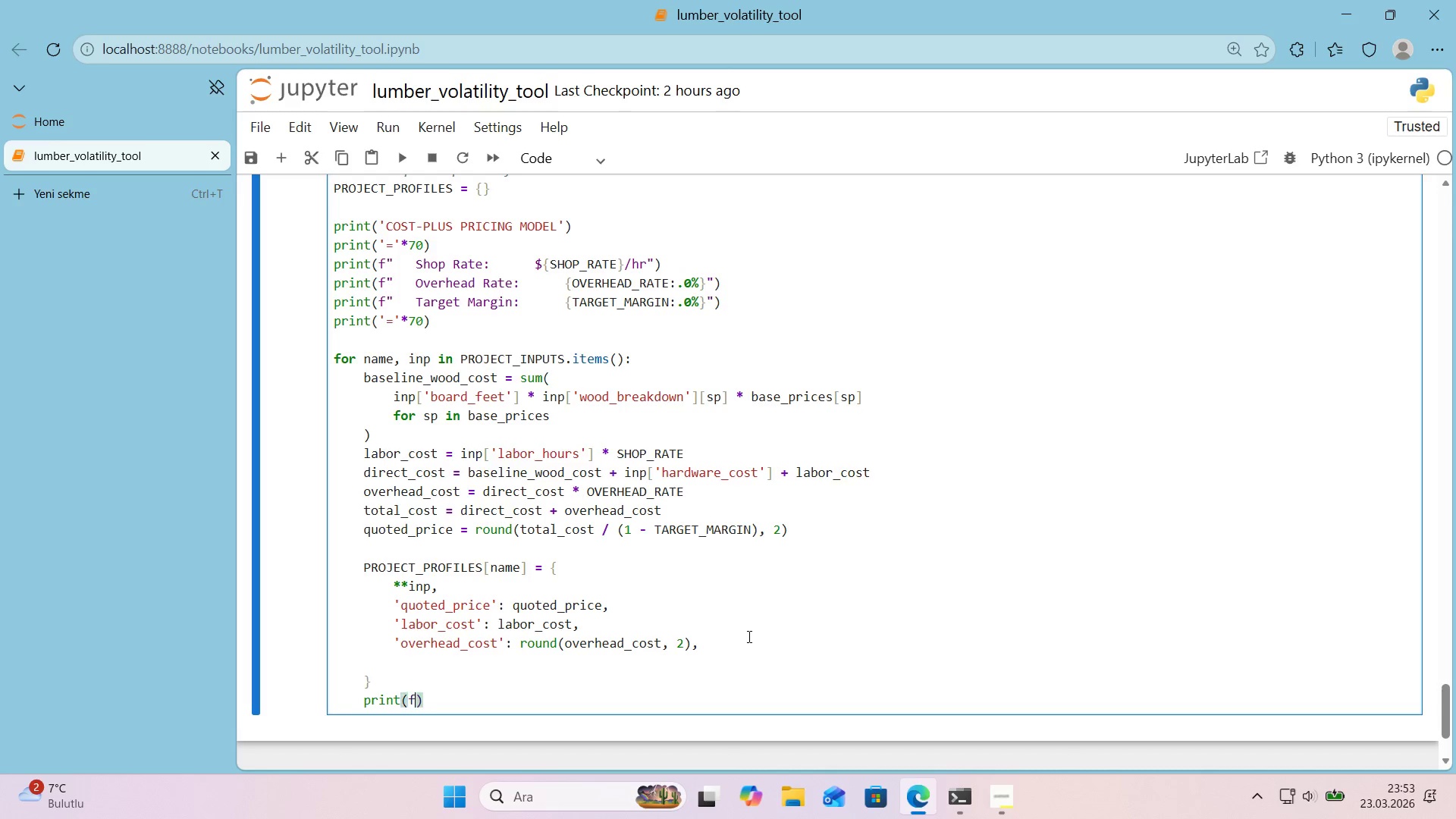 
key(Backspace)
 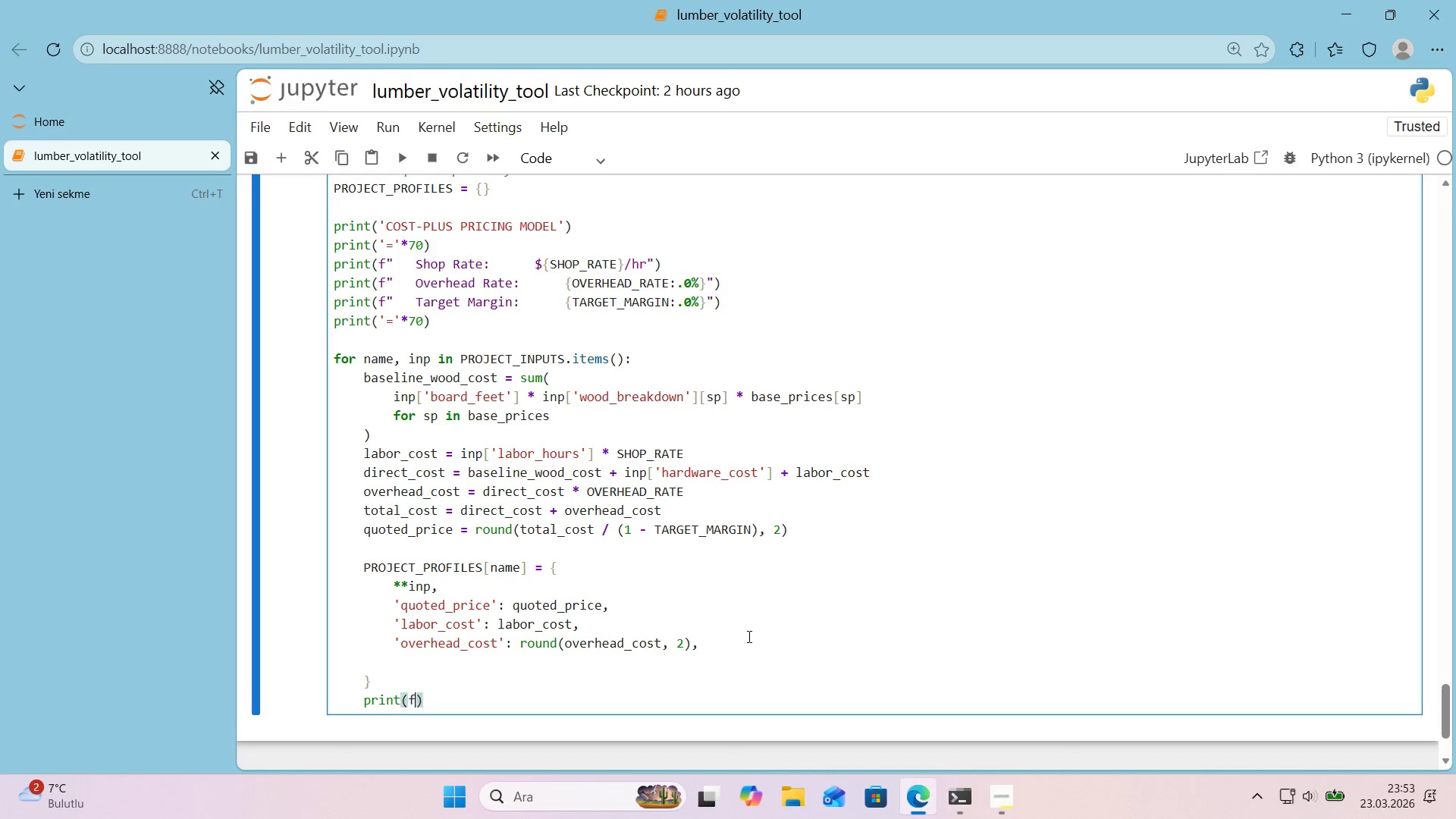 
key(Backquote)
 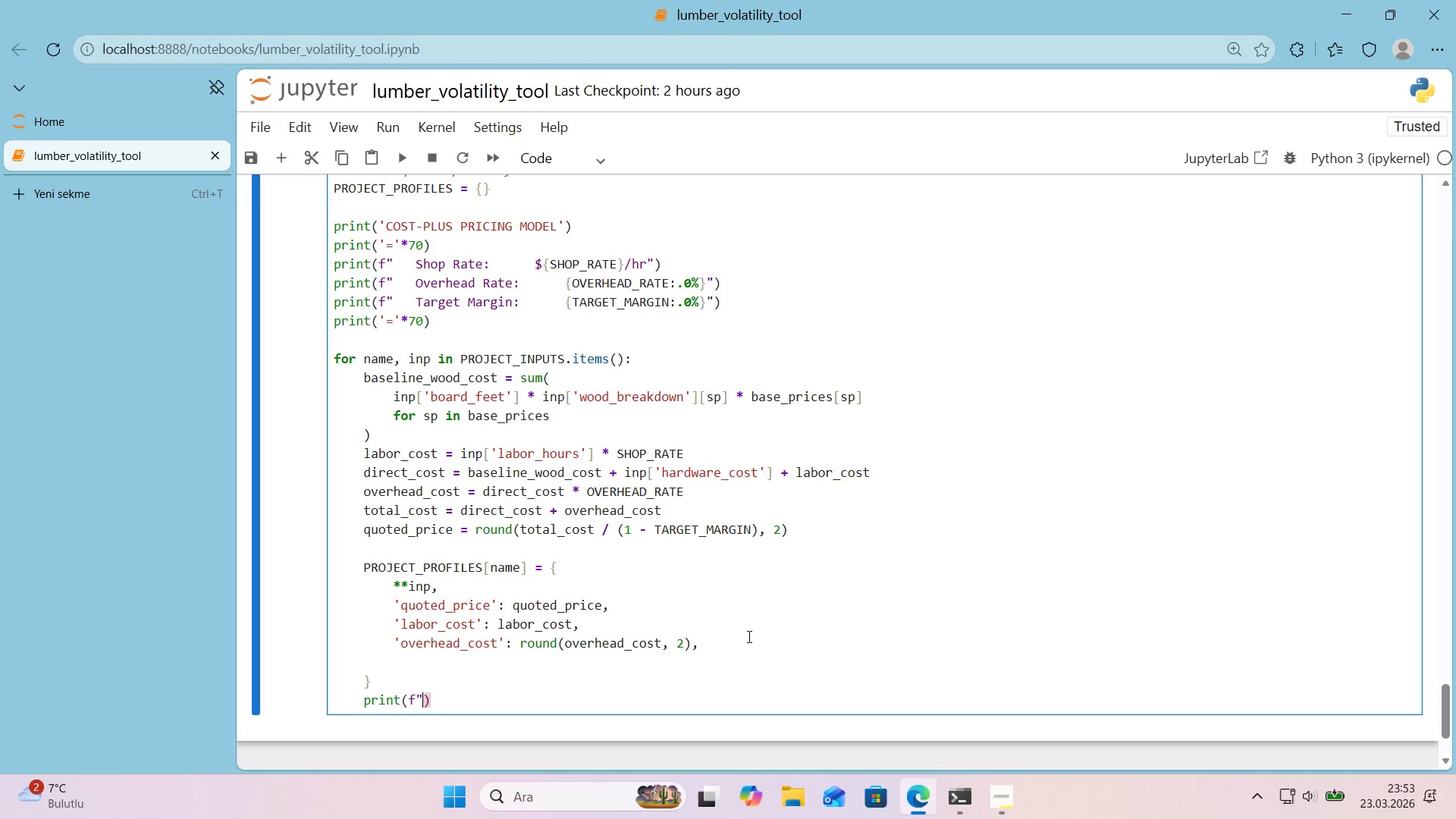 
key(Backquote)
 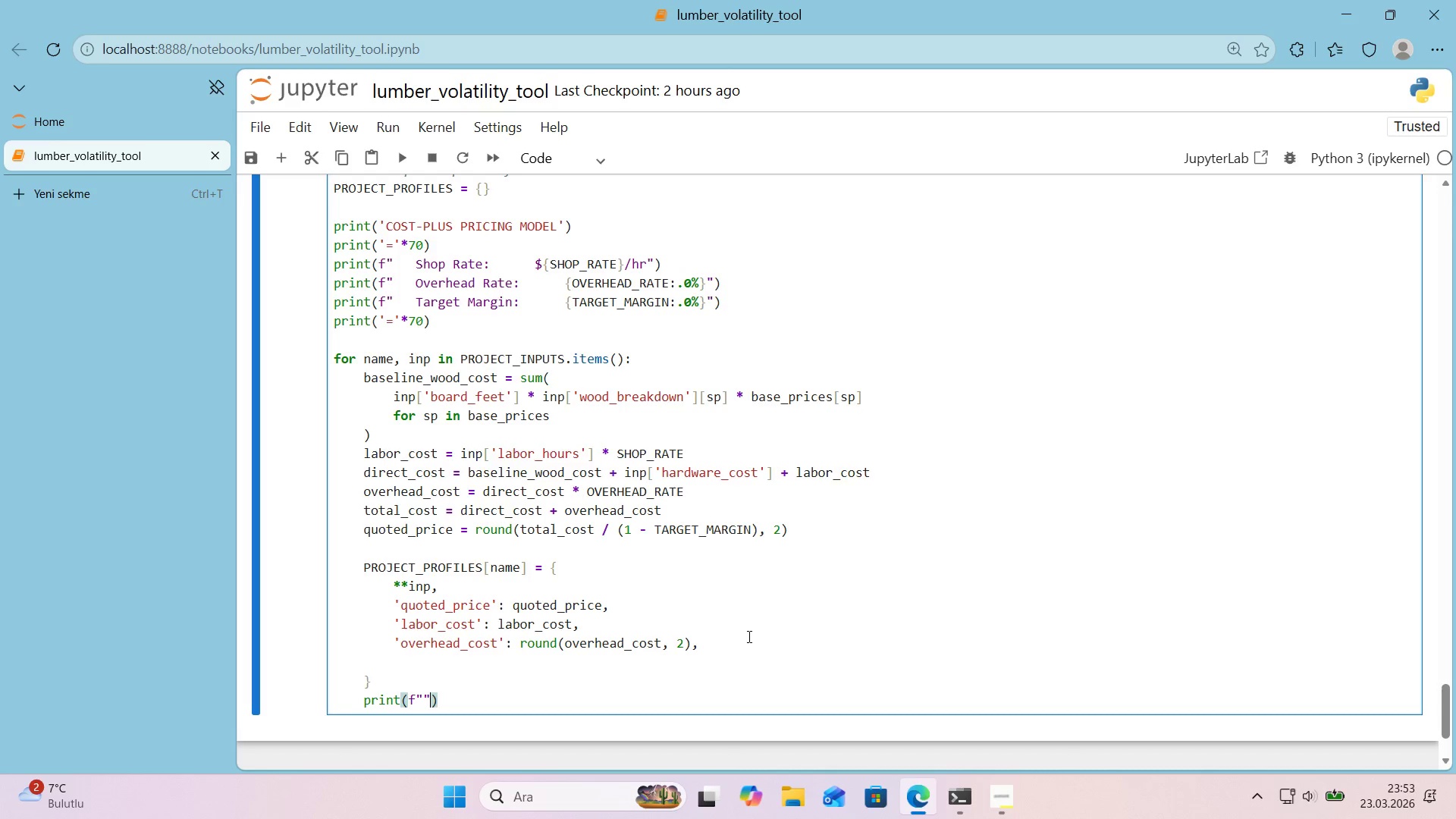 
key(ArrowLeft)
 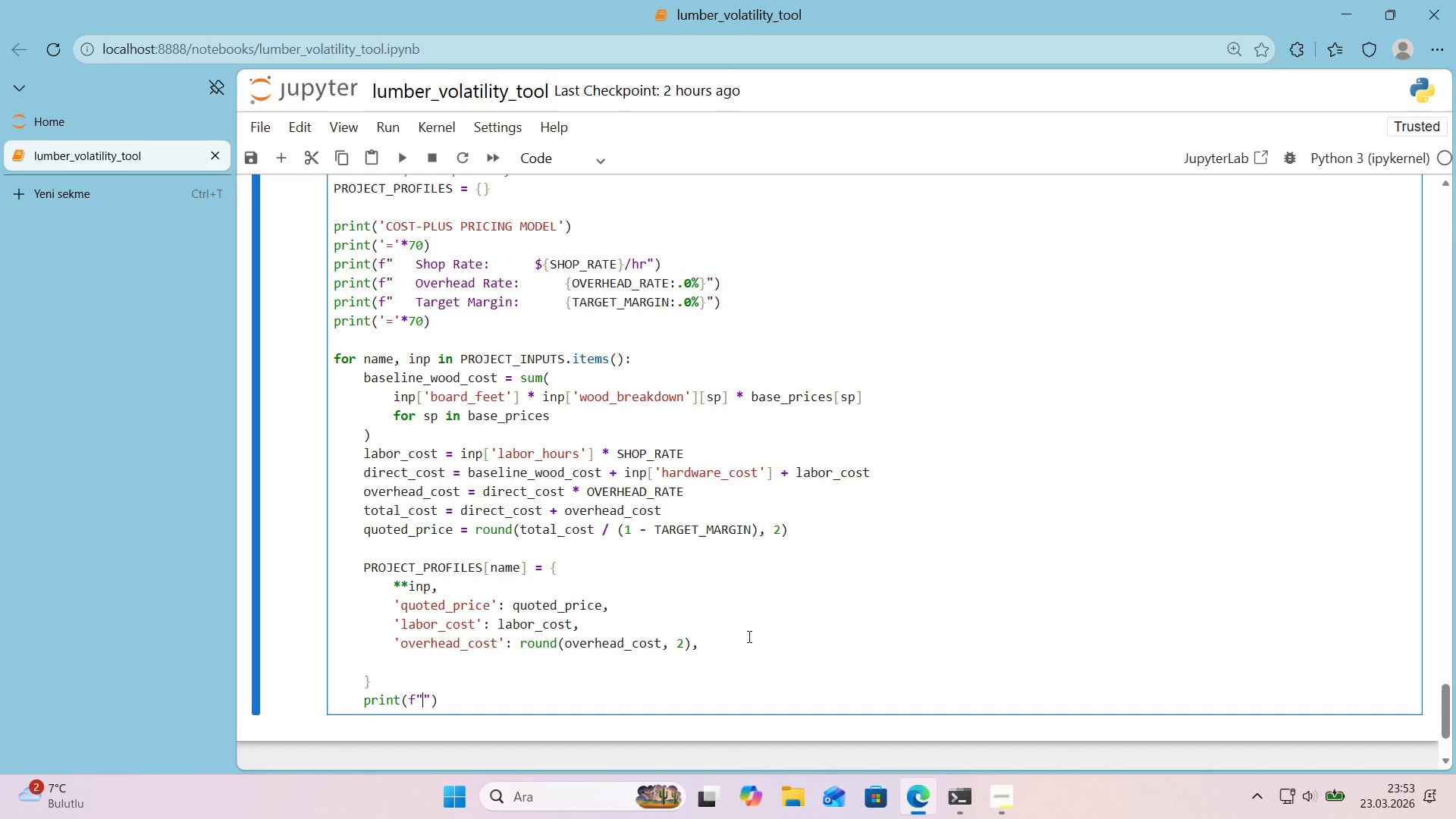 
key(Alt+Control+IntlYen)
 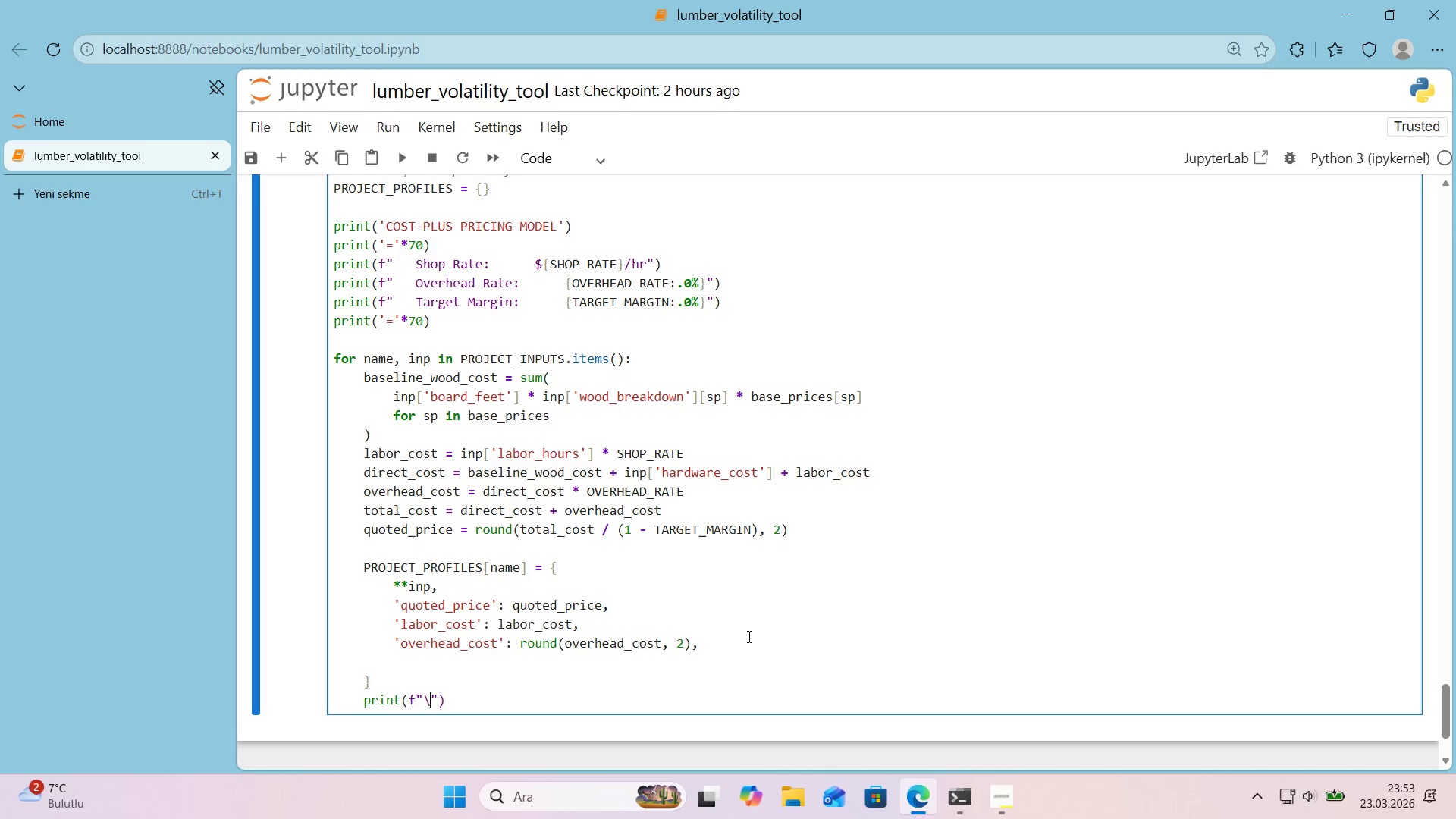 
key(N)
 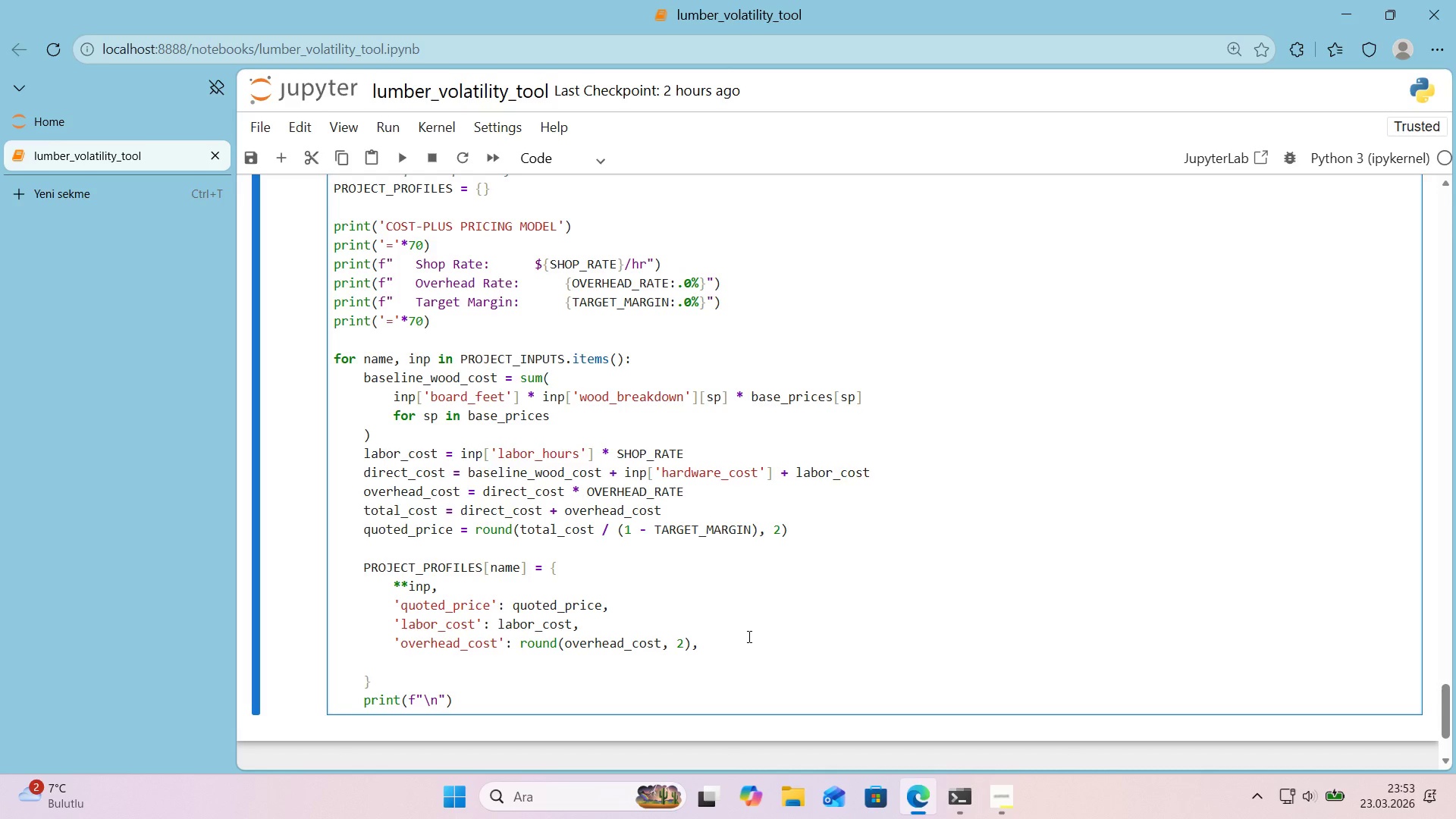 
key(Alt+Control+7)
 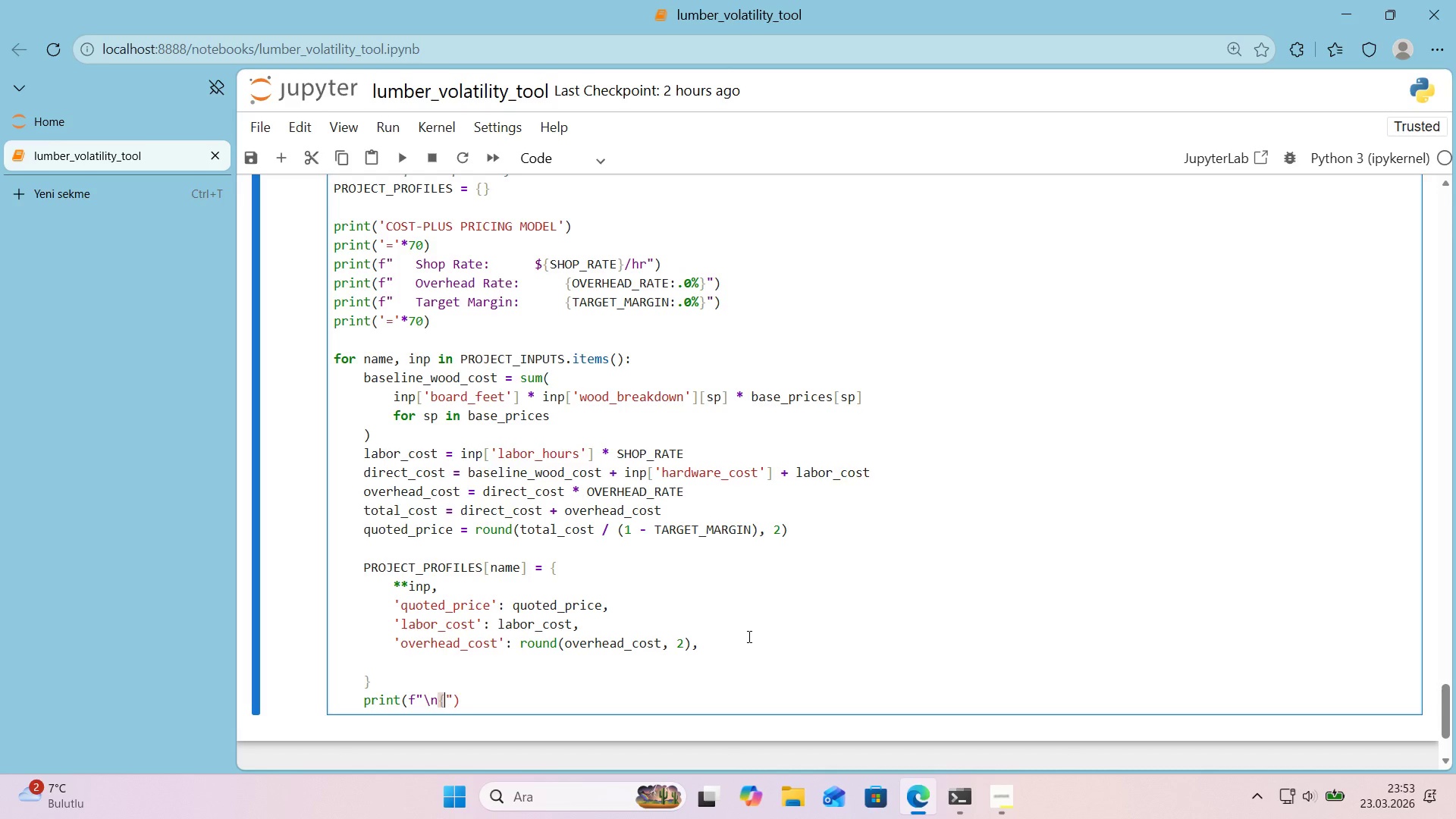 
key(Alt+Control+0)
 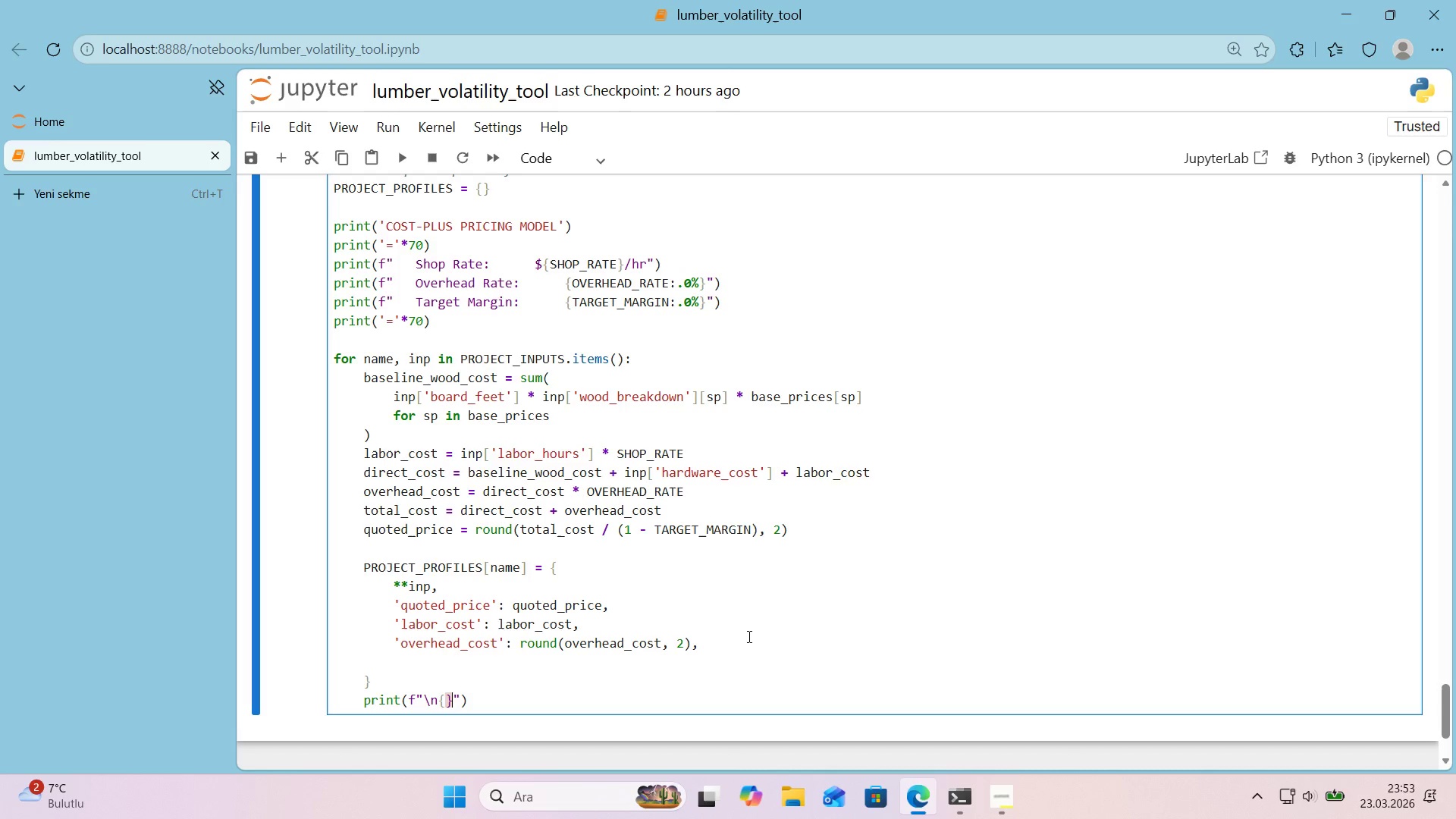 
key(ArrowLeft)
 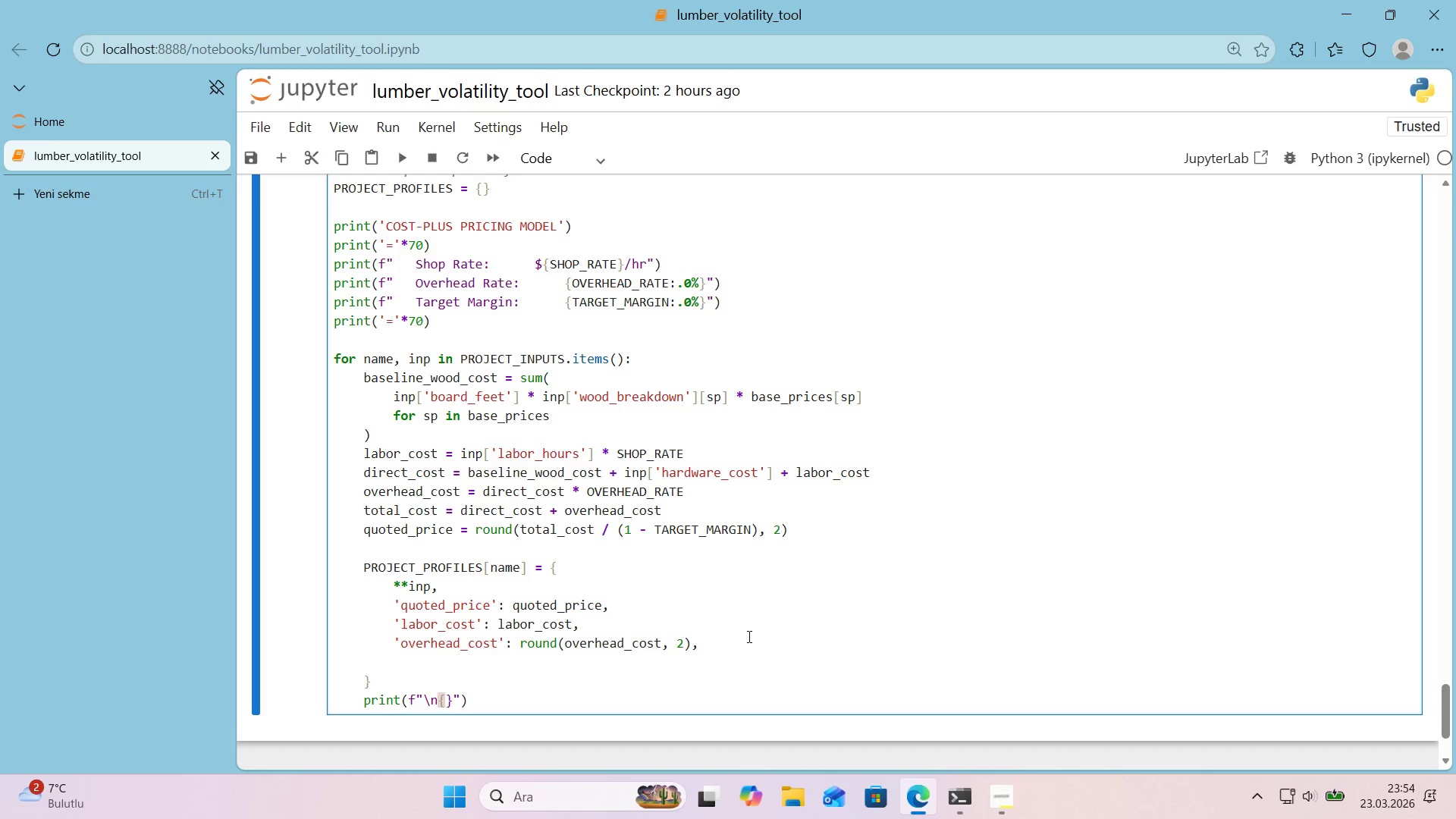 
type(name)
 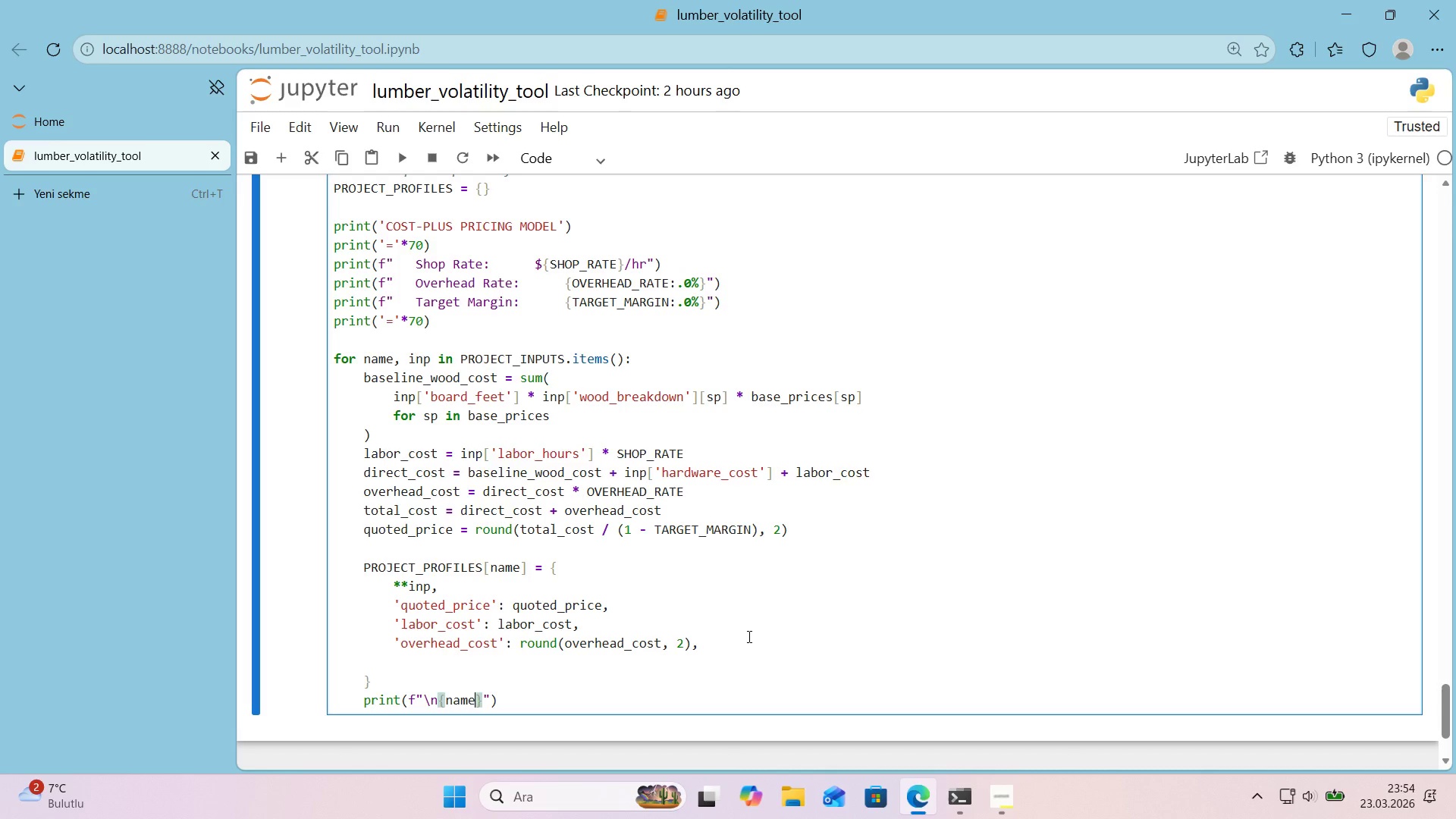 
key(ArrowRight)
 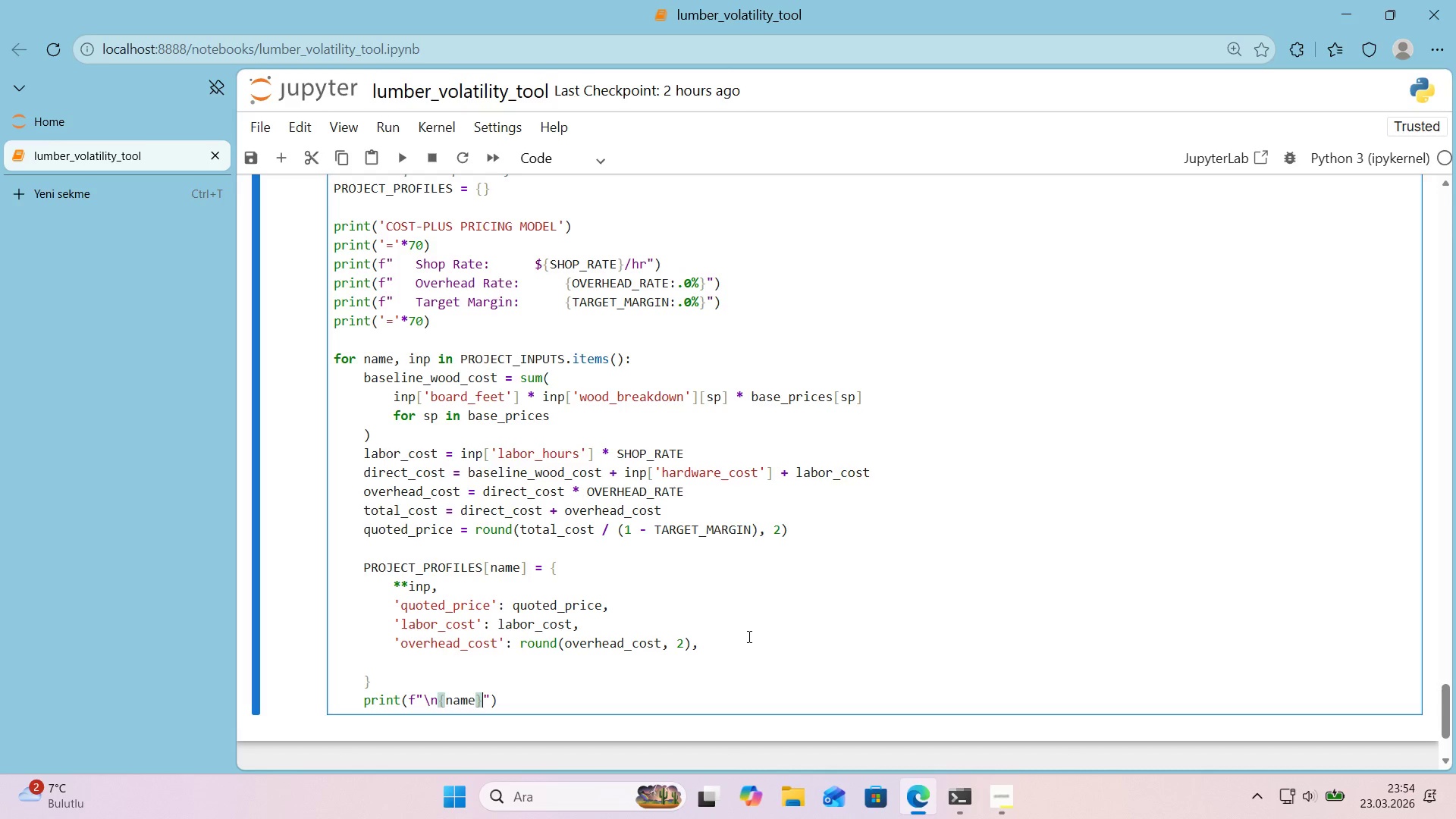 
key(ArrowRight)
 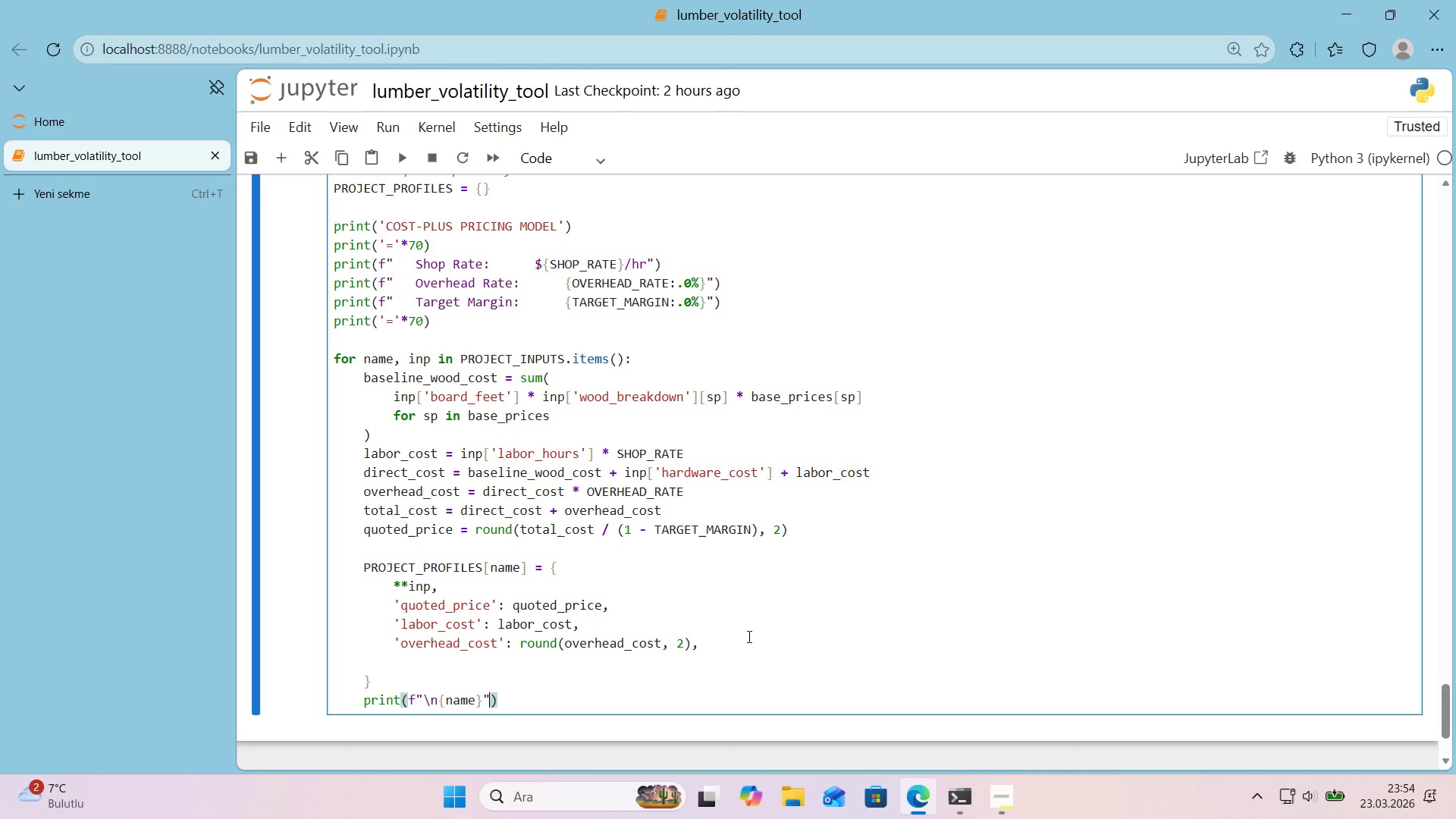 
key(ArrowRight)
 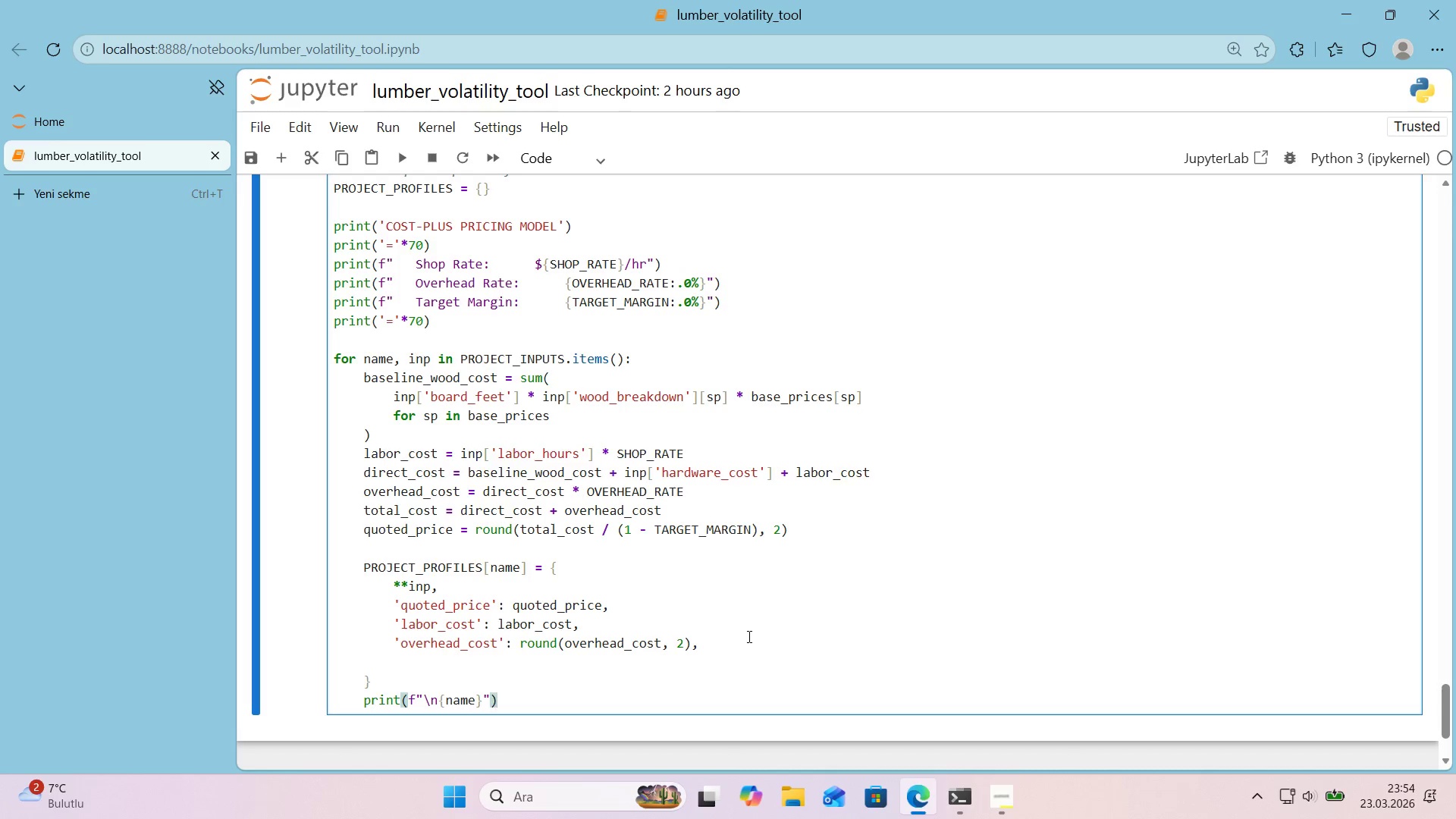 
key(Enter)
 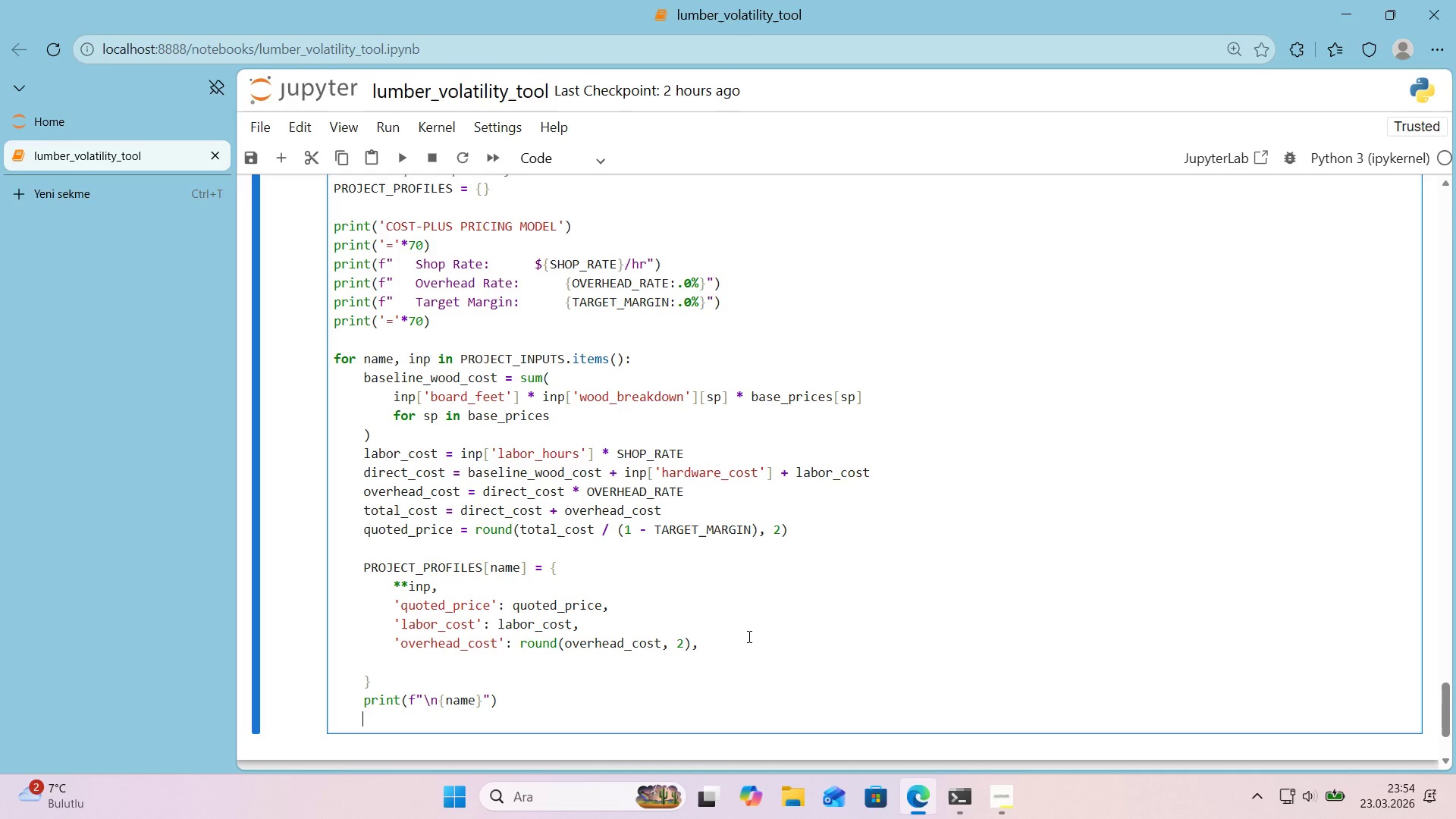 
type(pr'nt*()
 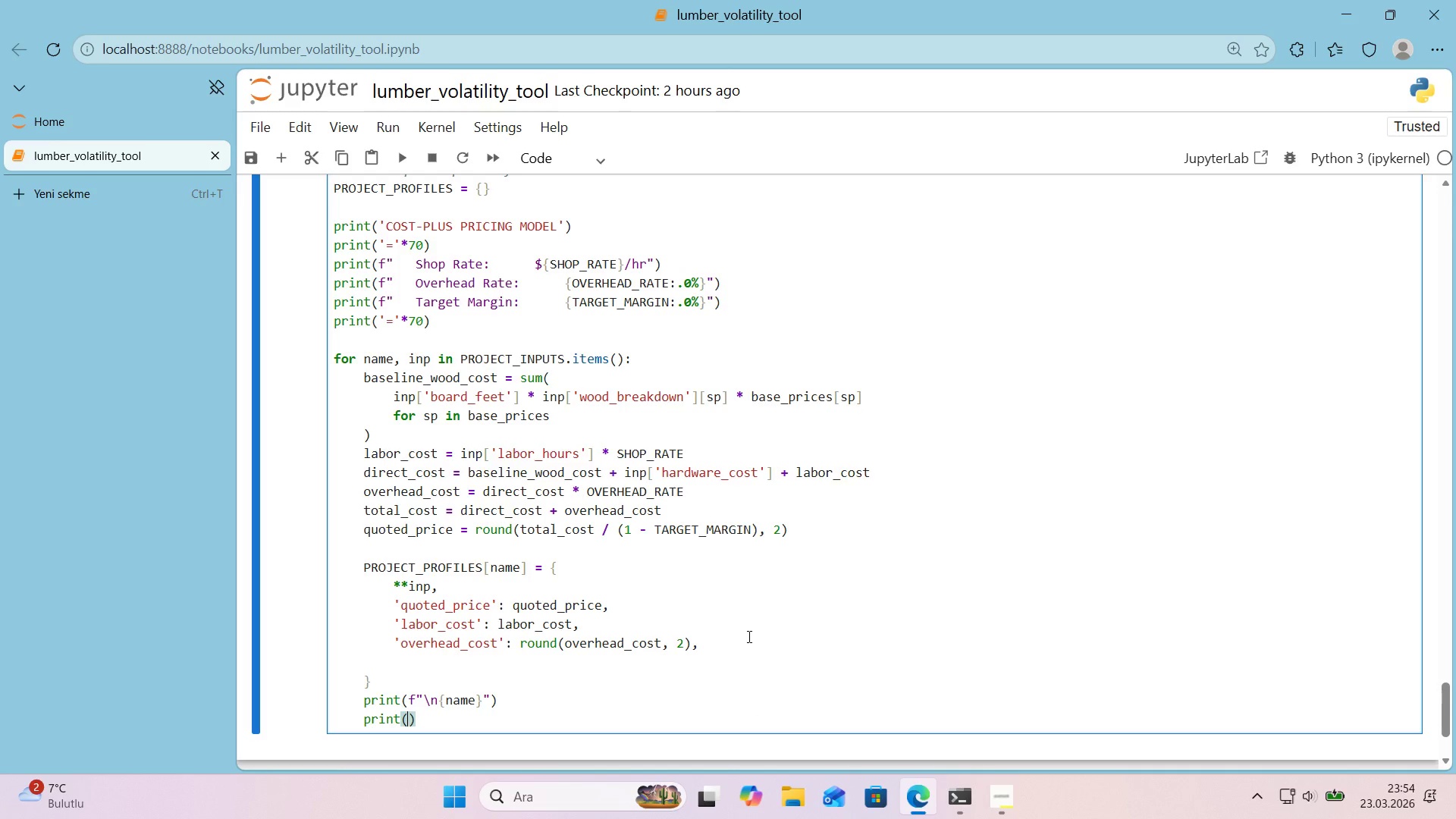 
 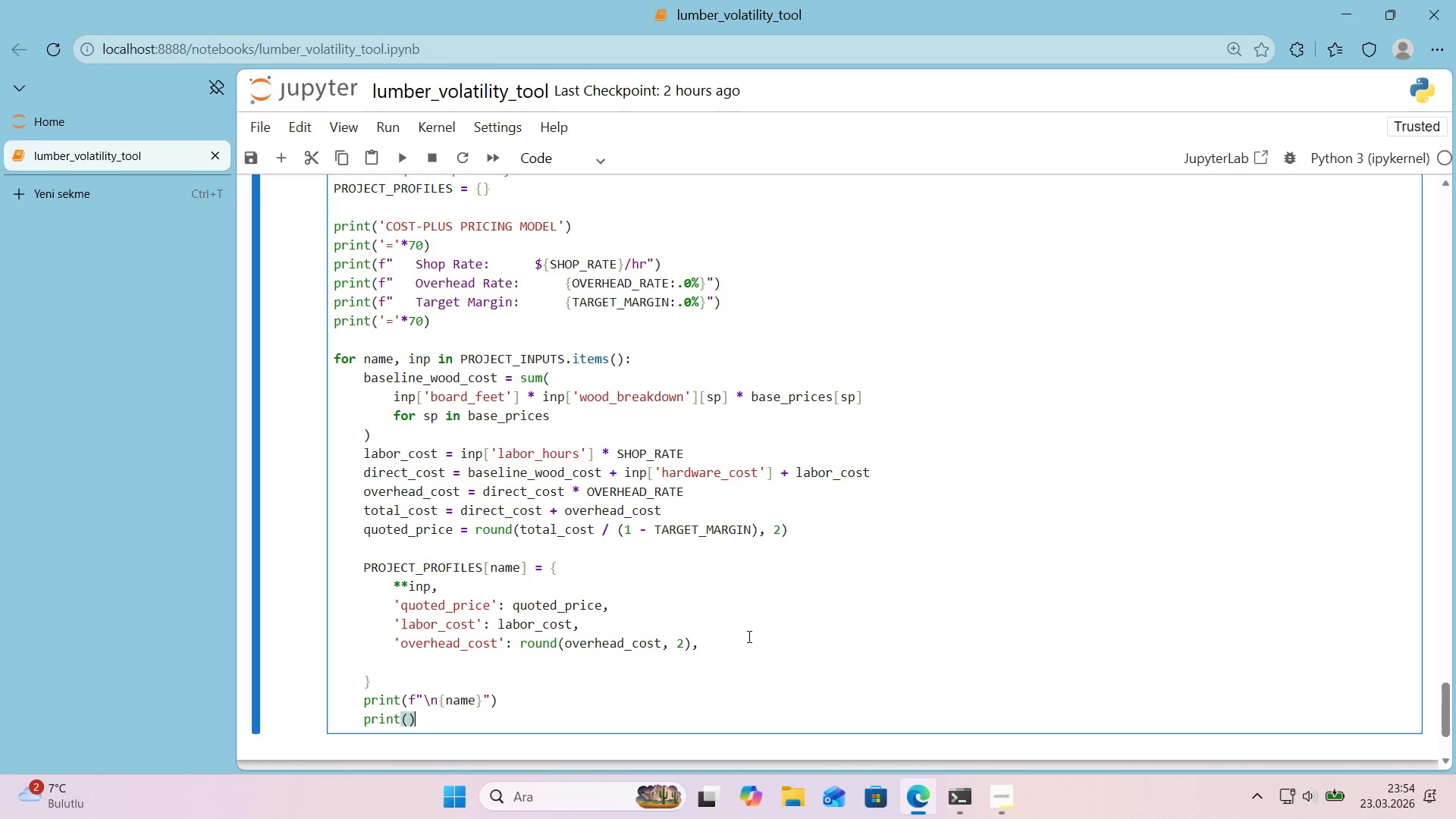 
key(ArrowLeft)
 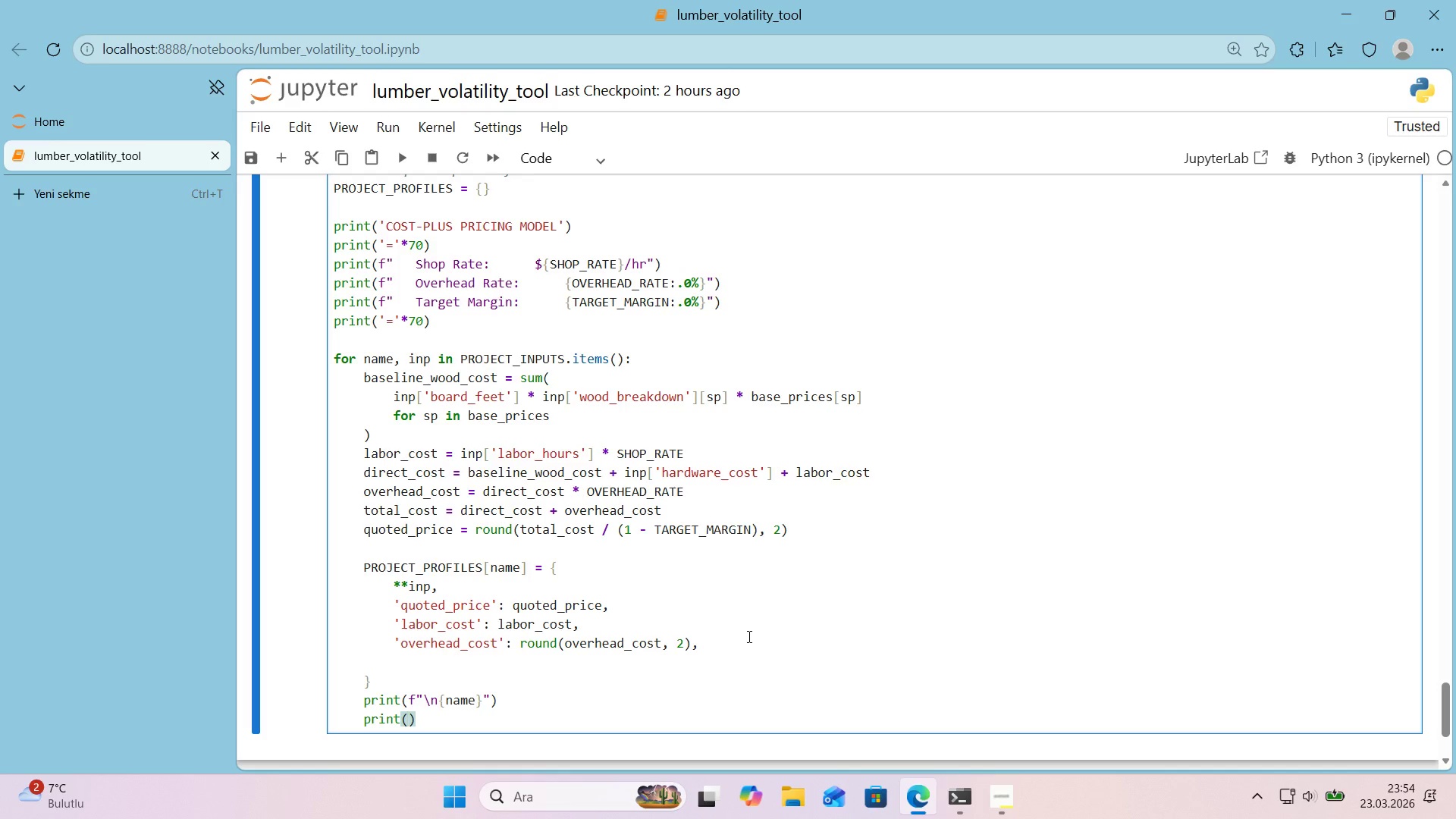 
key(F)
 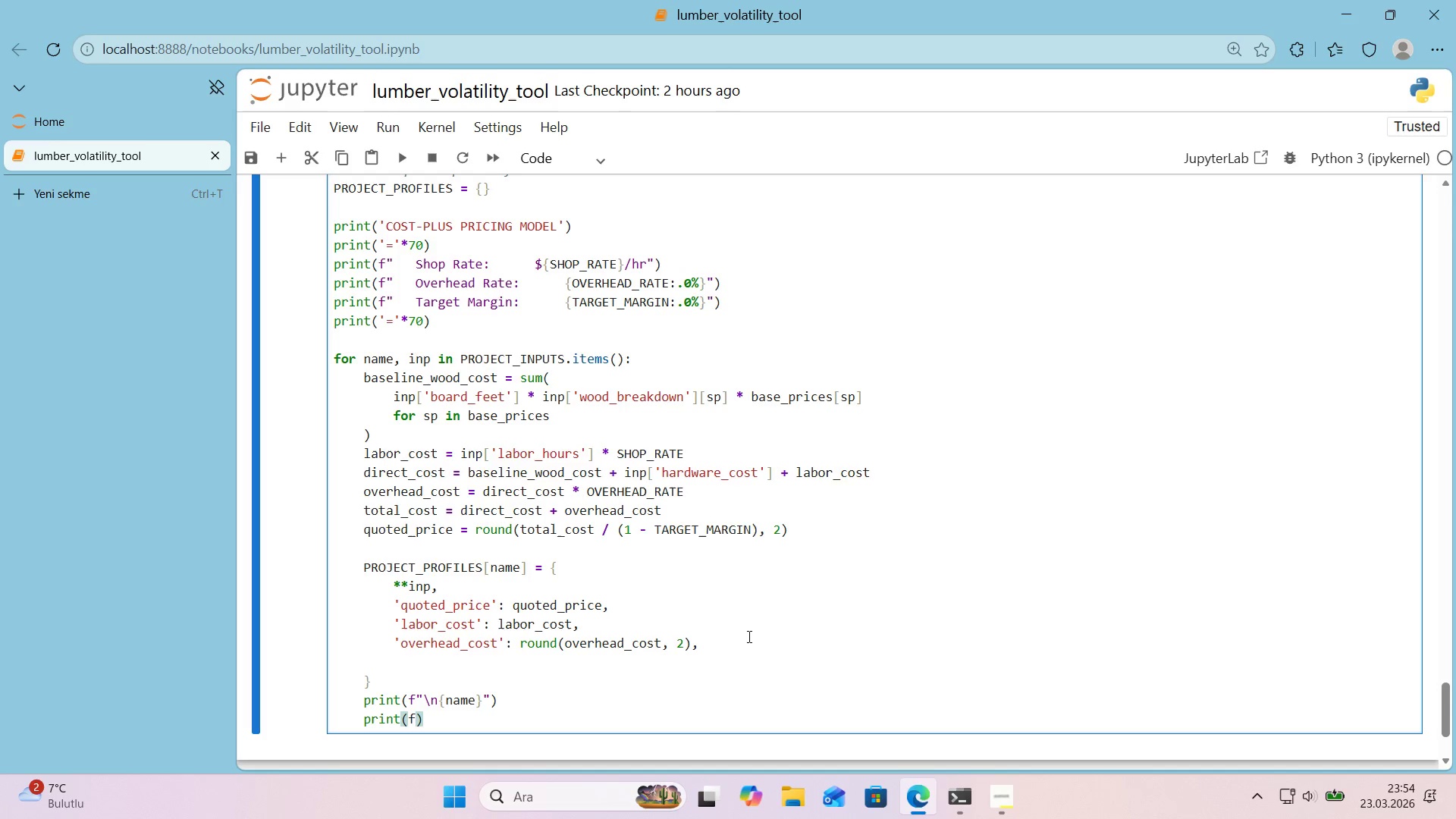 
key(Shift+Backquote)
 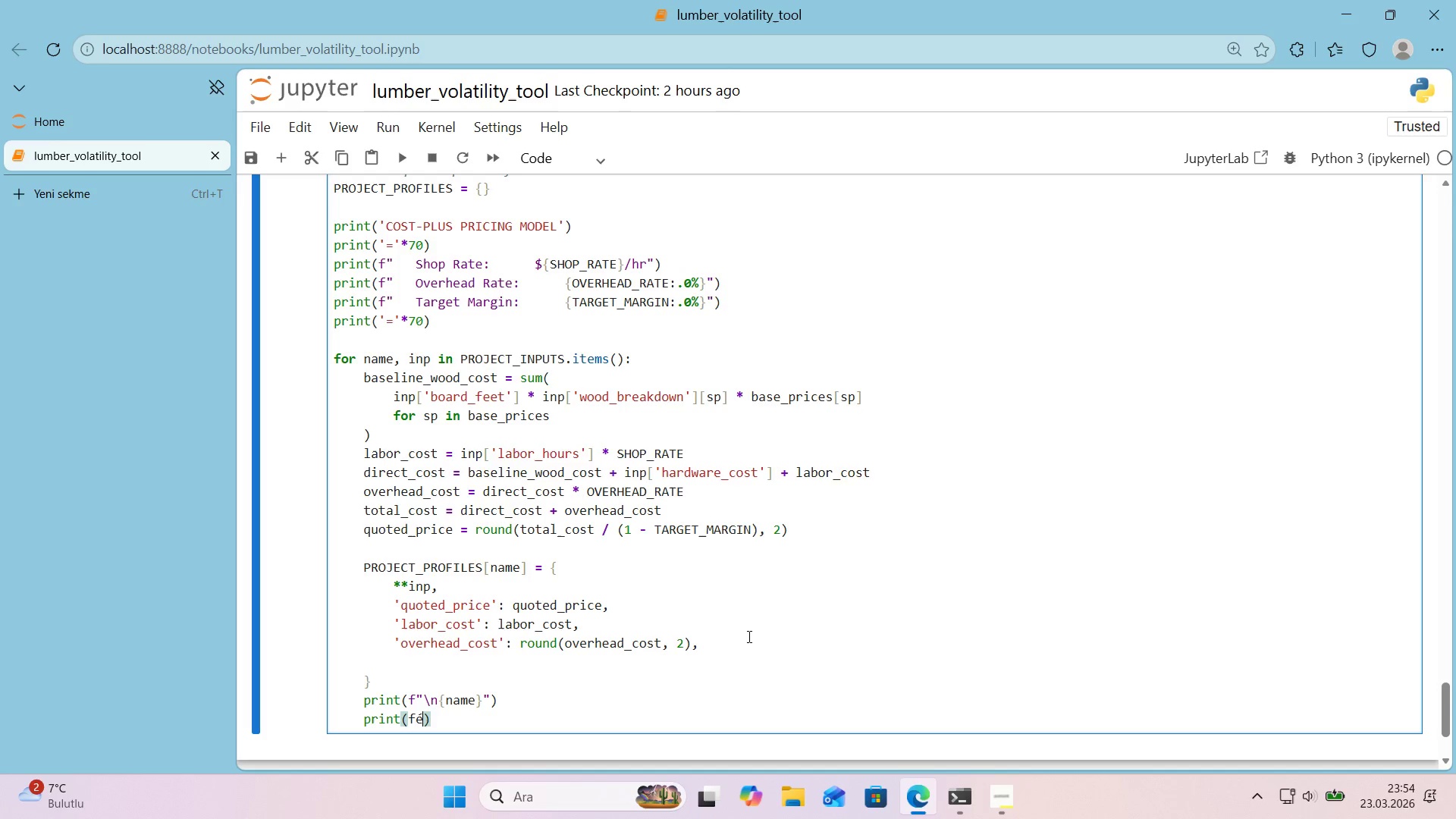 
key(Shift+Backquote)
 